 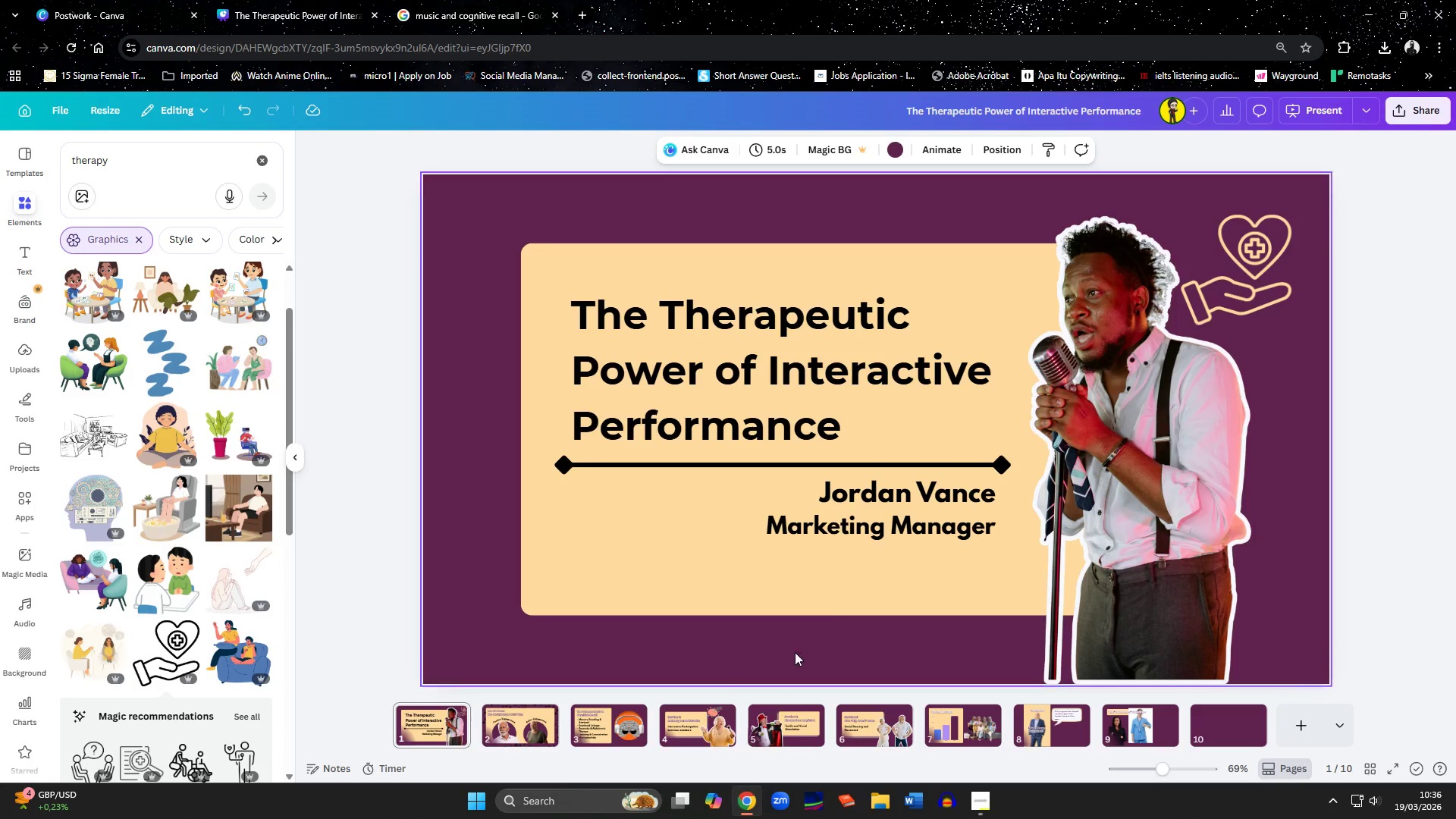 
key(Control+Z)
 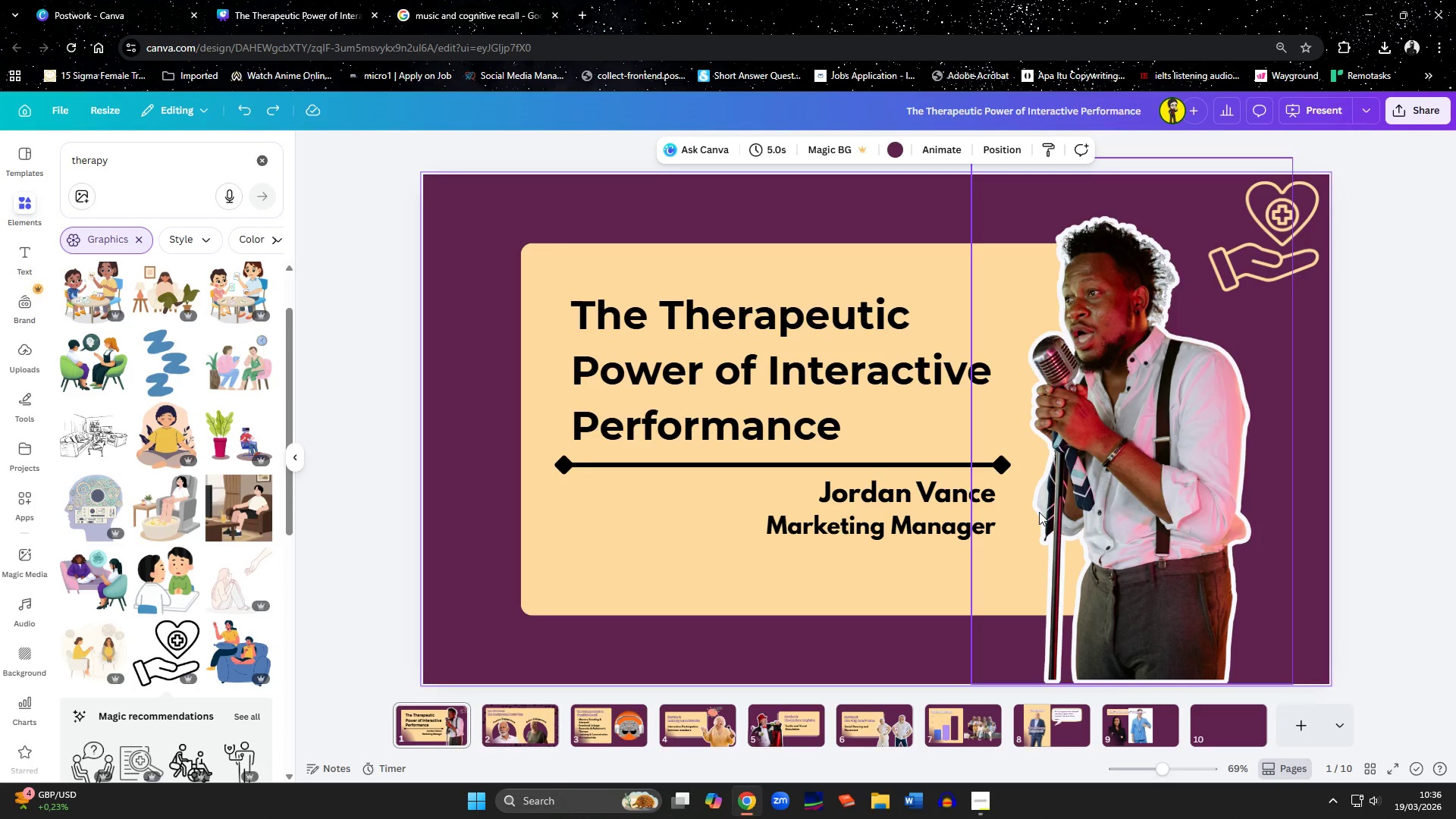 
key(Control+Z)
 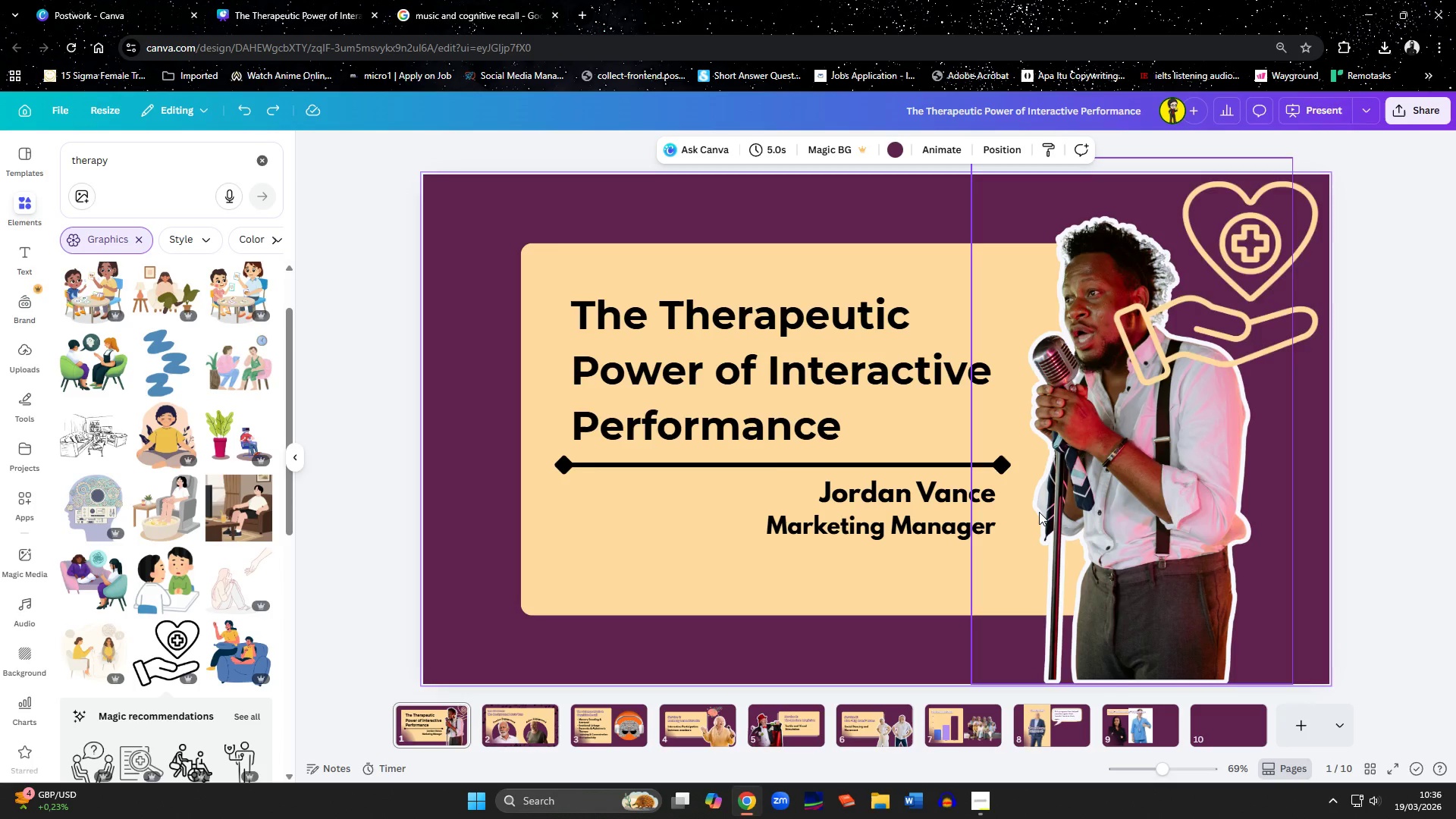 
key(Control+Z)
 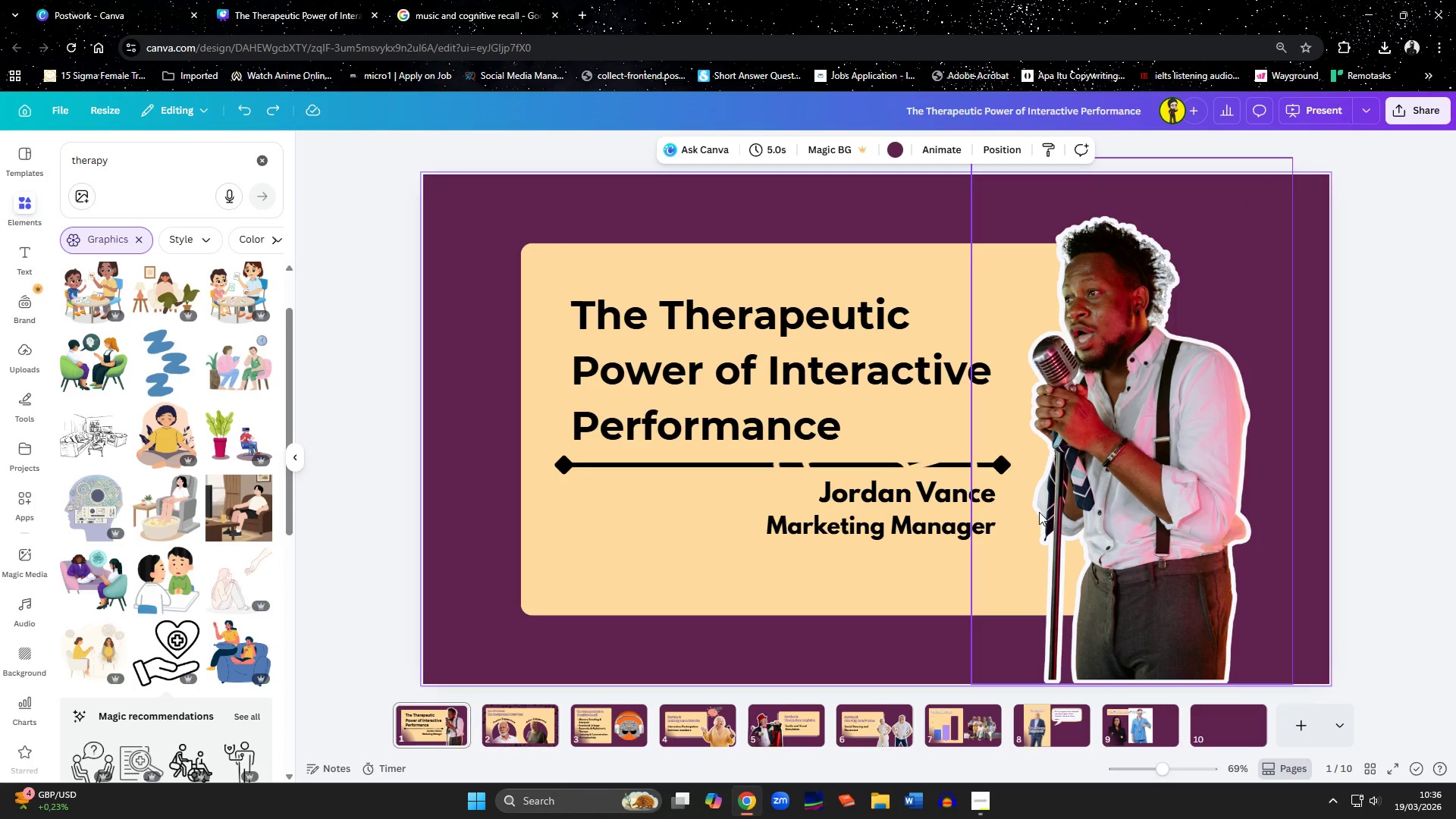 
key(Control+Z)
 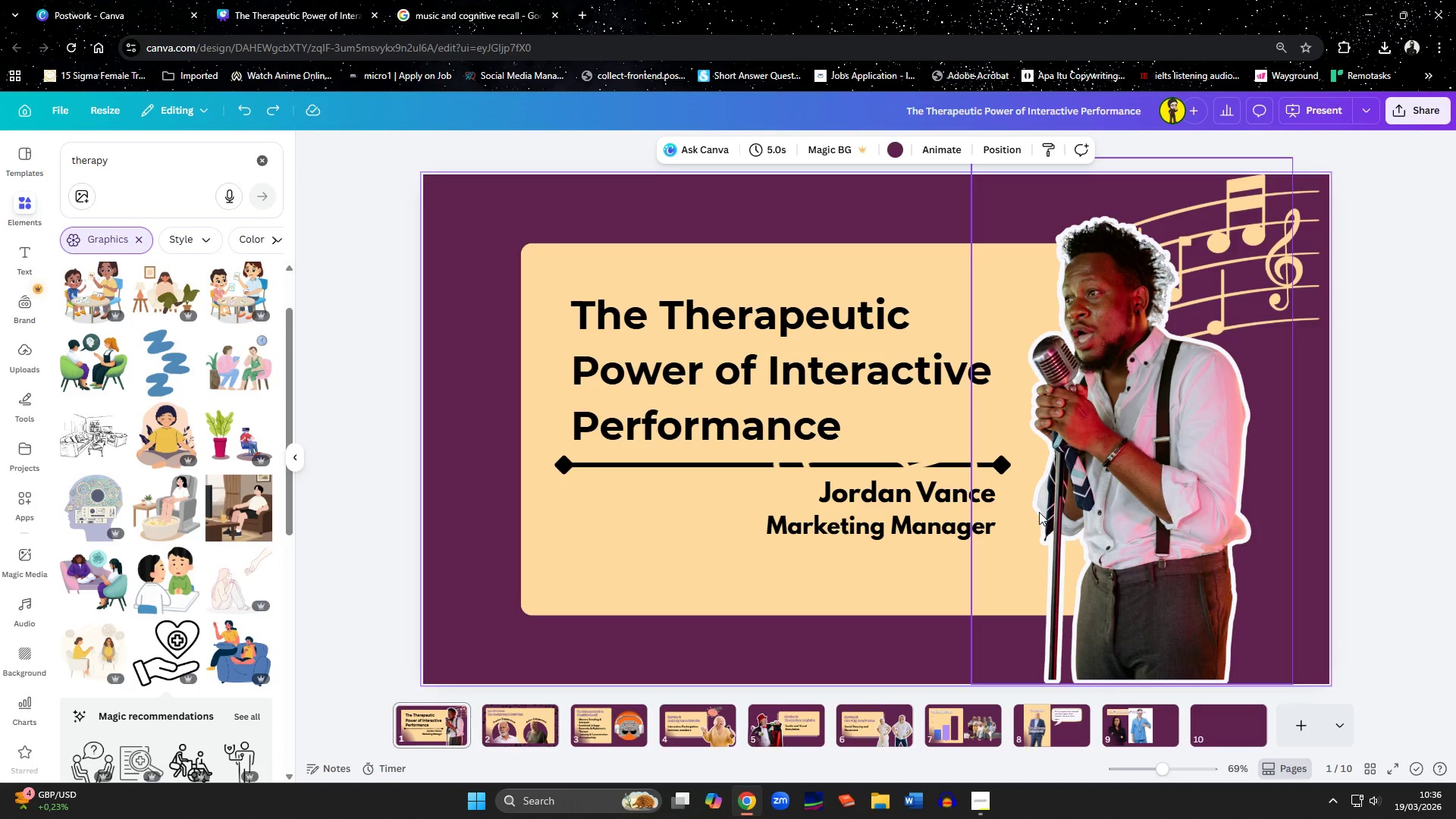 
key(Control+Z)
 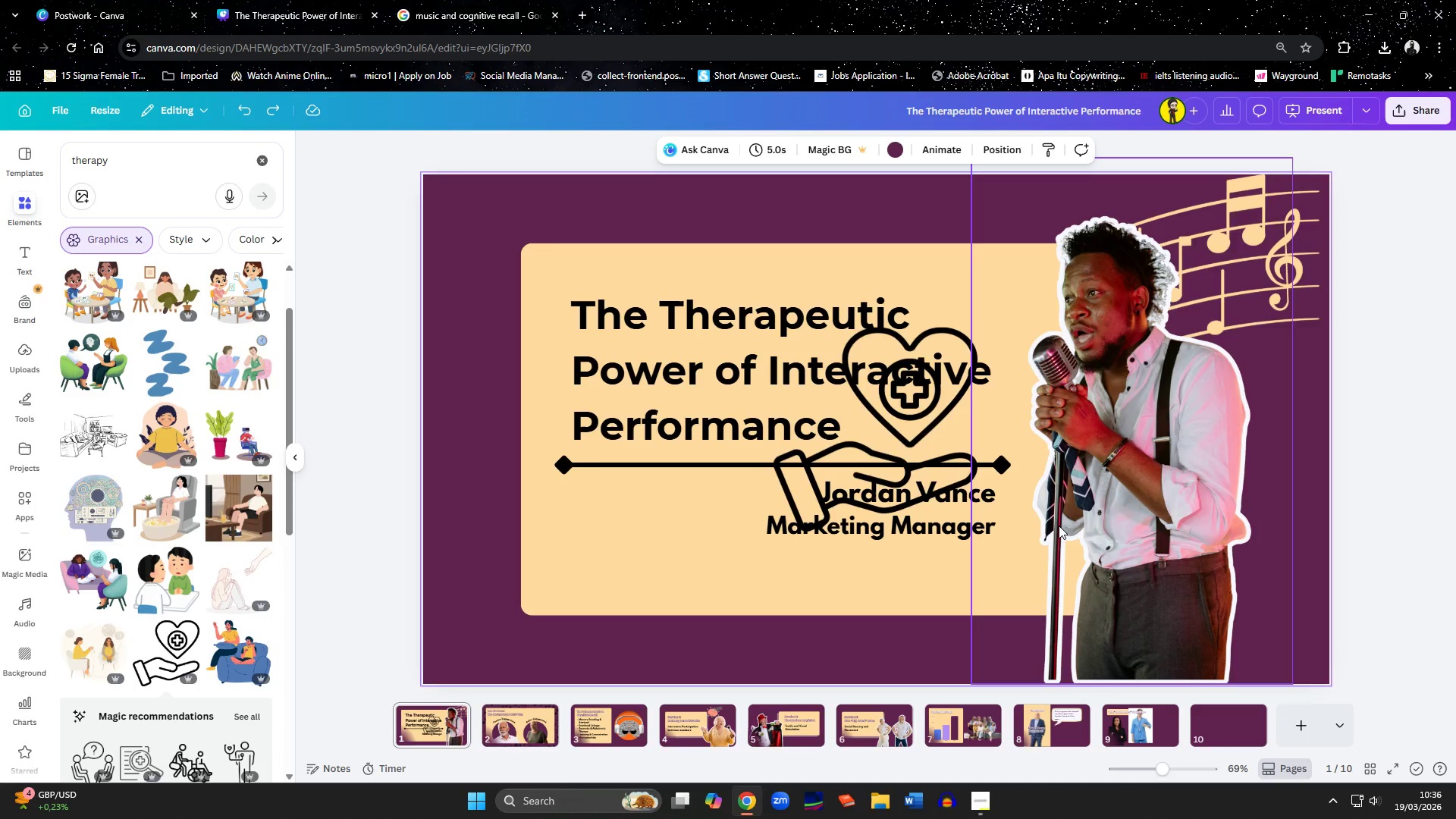 
key(Control+Z)
 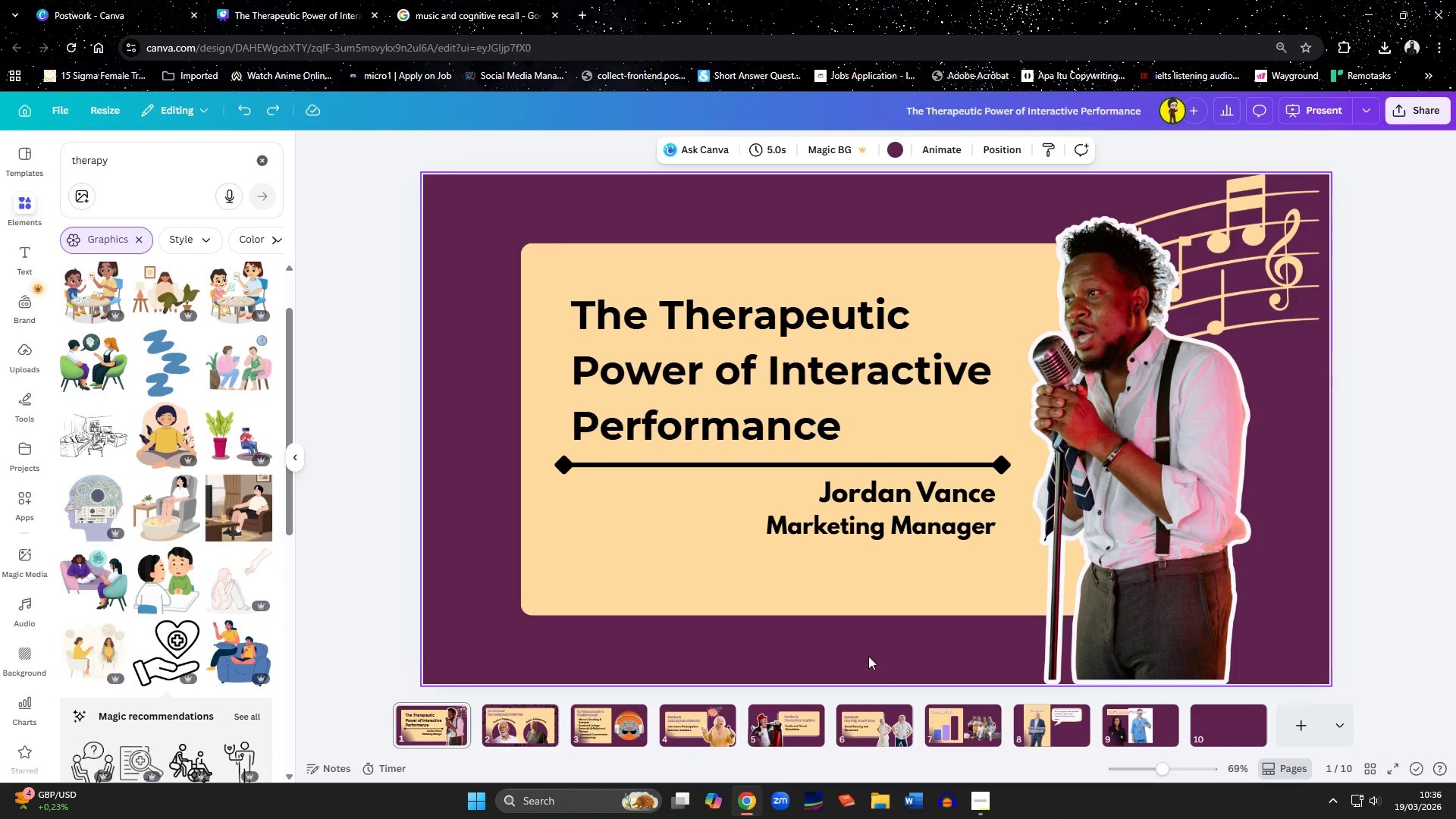 
left_click([824, 638])
 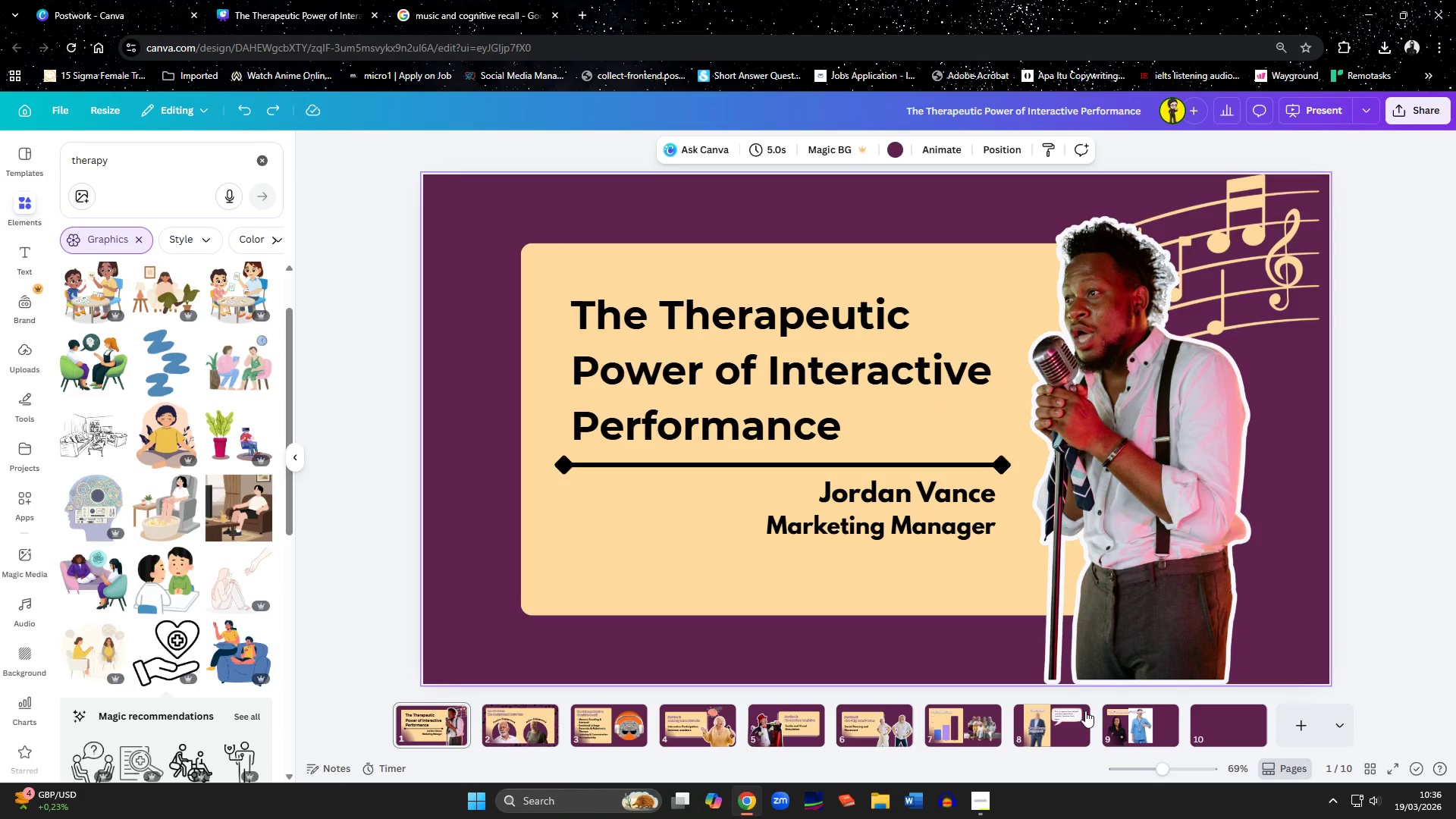 
left_click([1119, 736])
 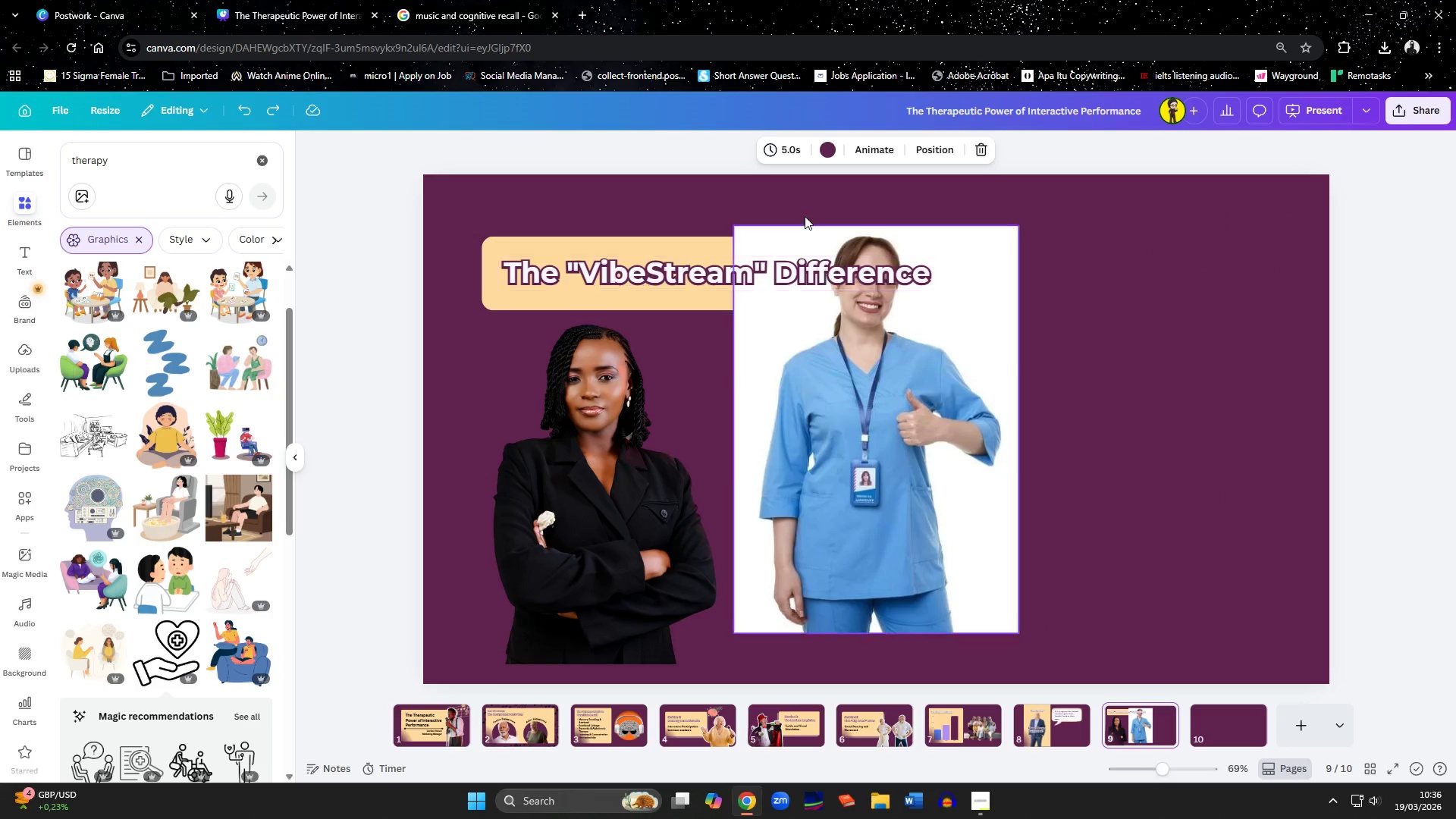 
left_click([933, 441])
 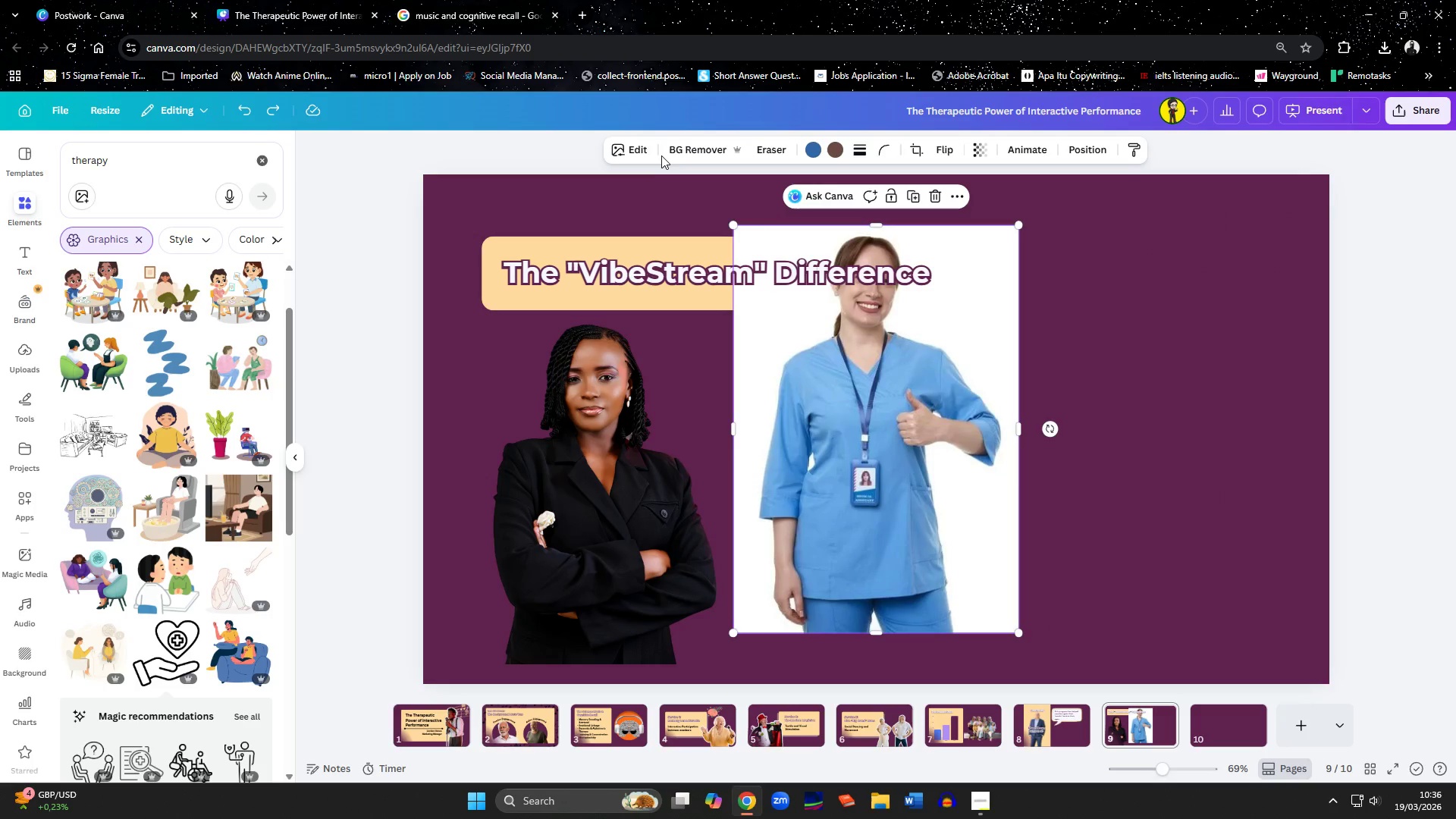 
left_click([685, 148])
 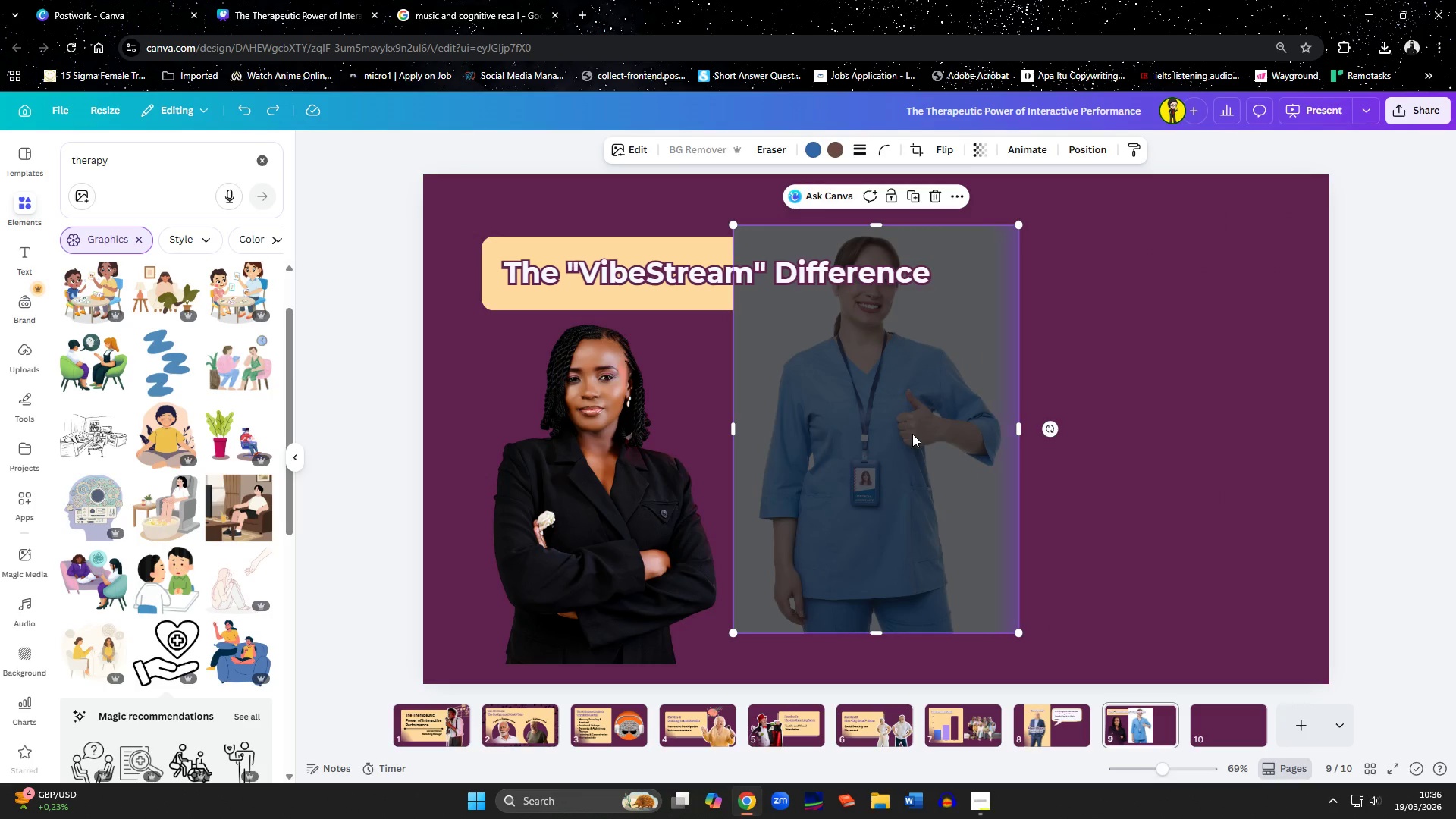 
left_click_drag(start_coordinate=[905, 453], to_coordinate=[695, 542])
 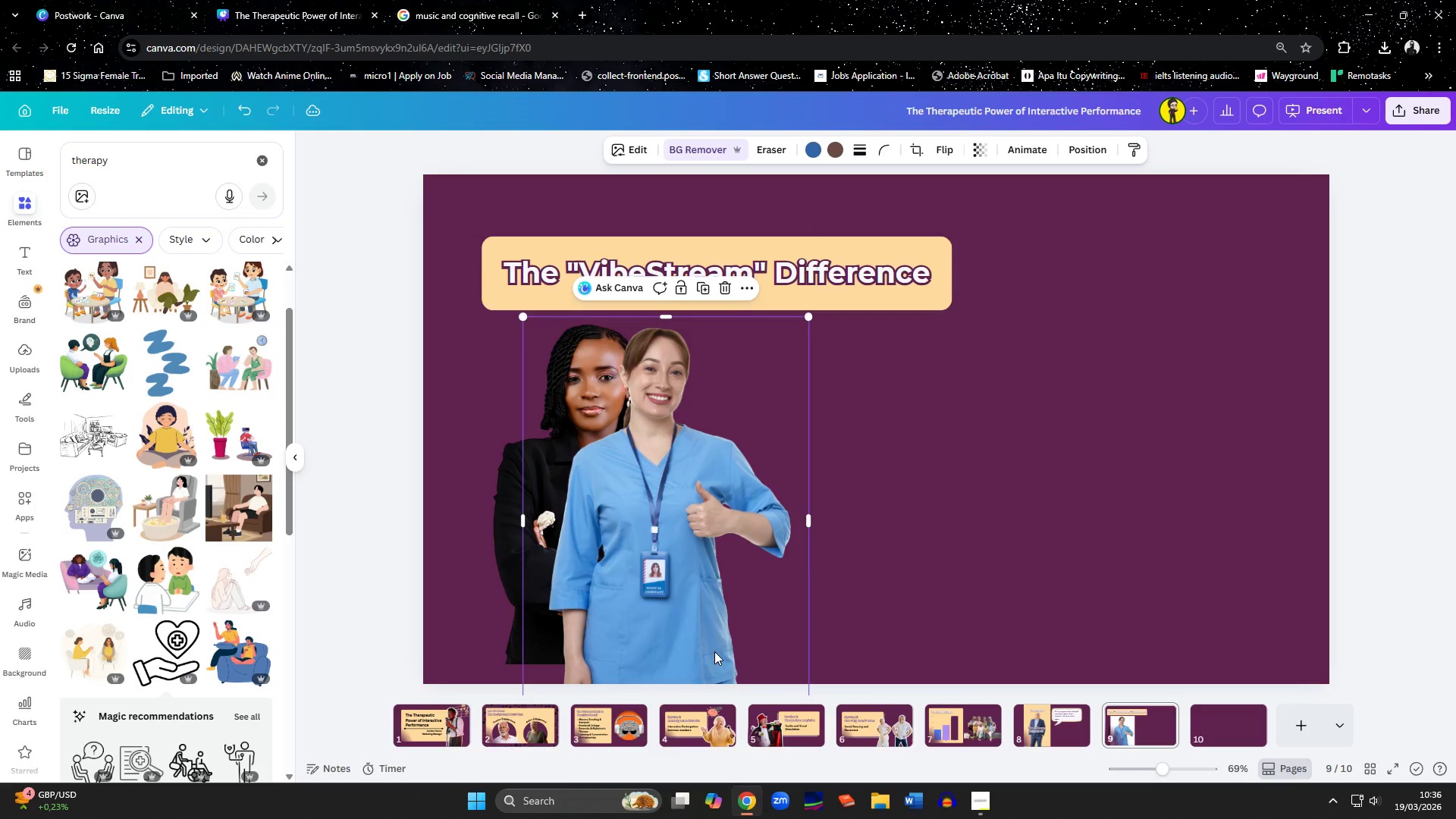 
scroll: coordinate [720, 636], scroll_direction: down, amount: 1.0
 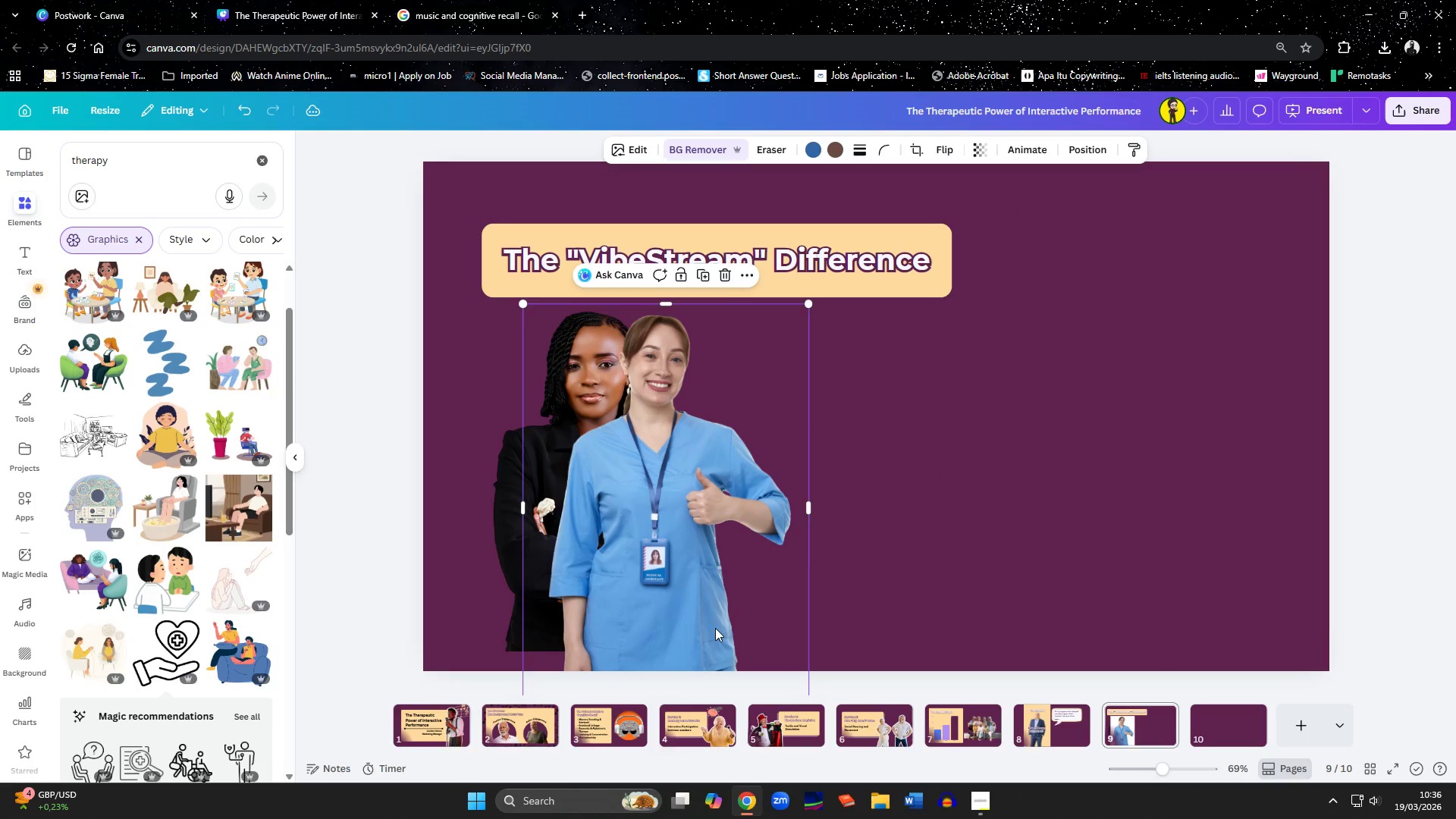 
left_click_drag(start_coordinate=[715, 628], to_coordinate=[715, 588])
 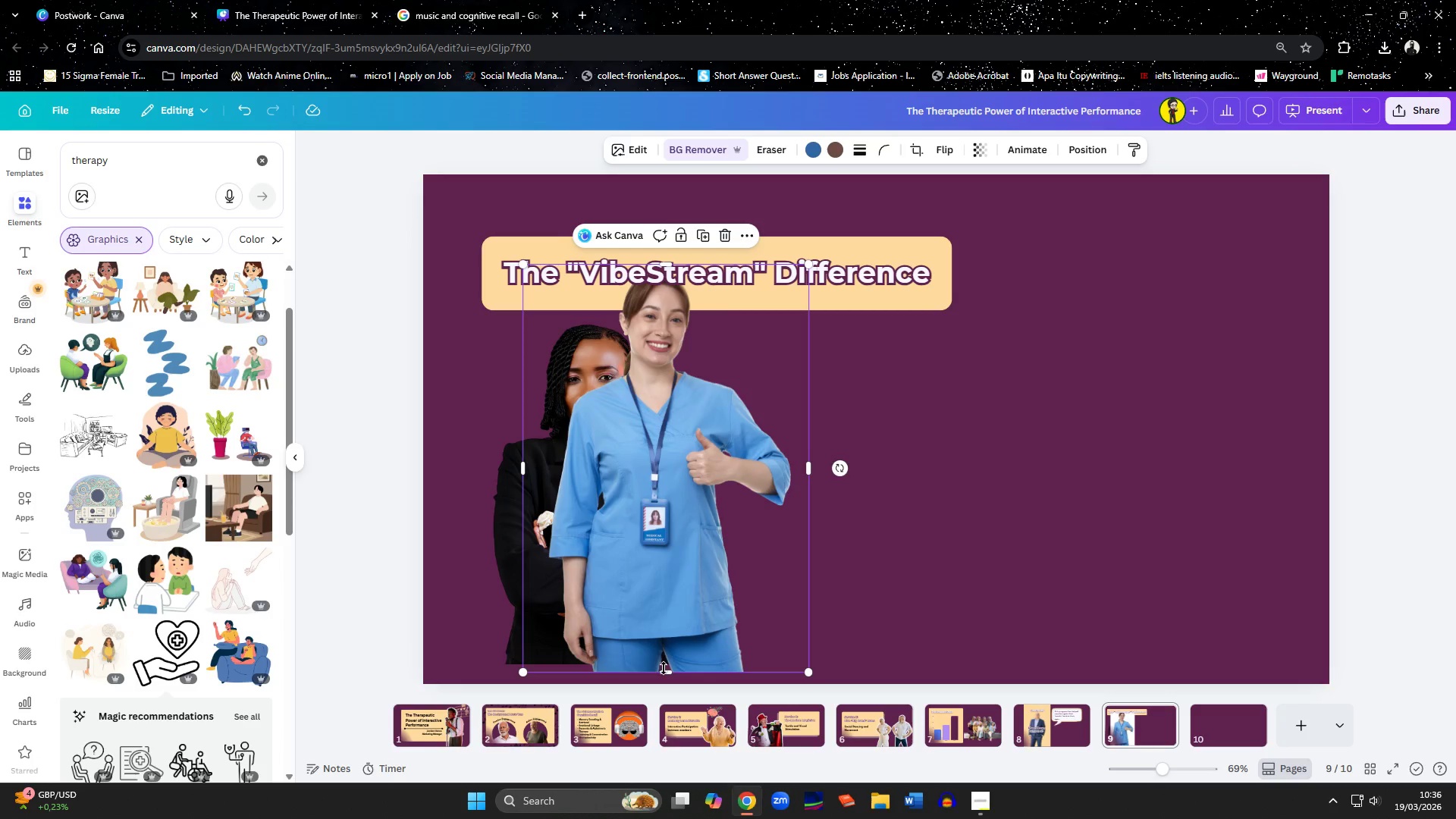 
left_click_drag(start_coordinate=[664, 671], to_coordinate=[668, 620])
 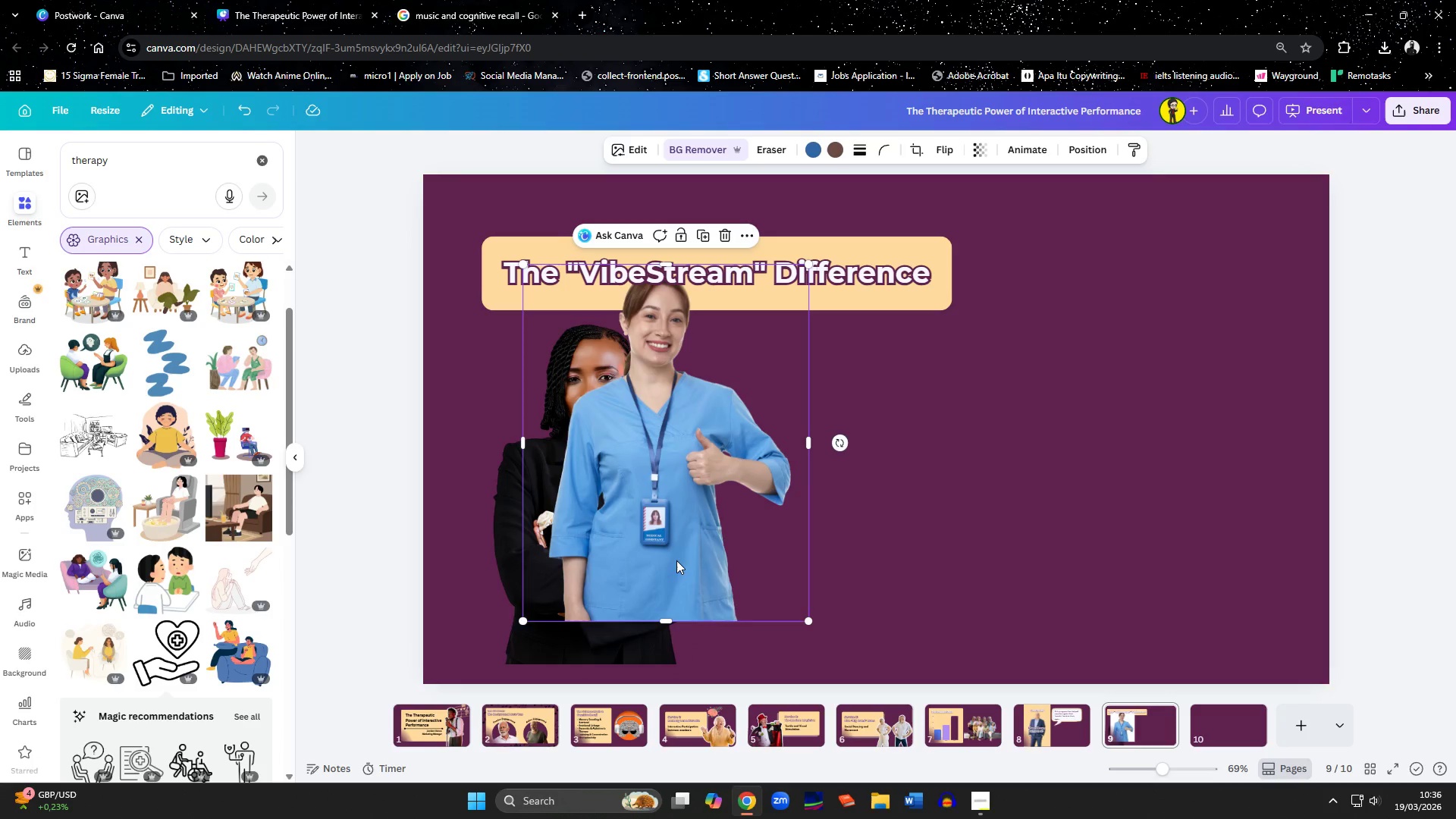 
left_click_drag(start_coordinate=[676, 560], to_coordinate=[678, 604])
 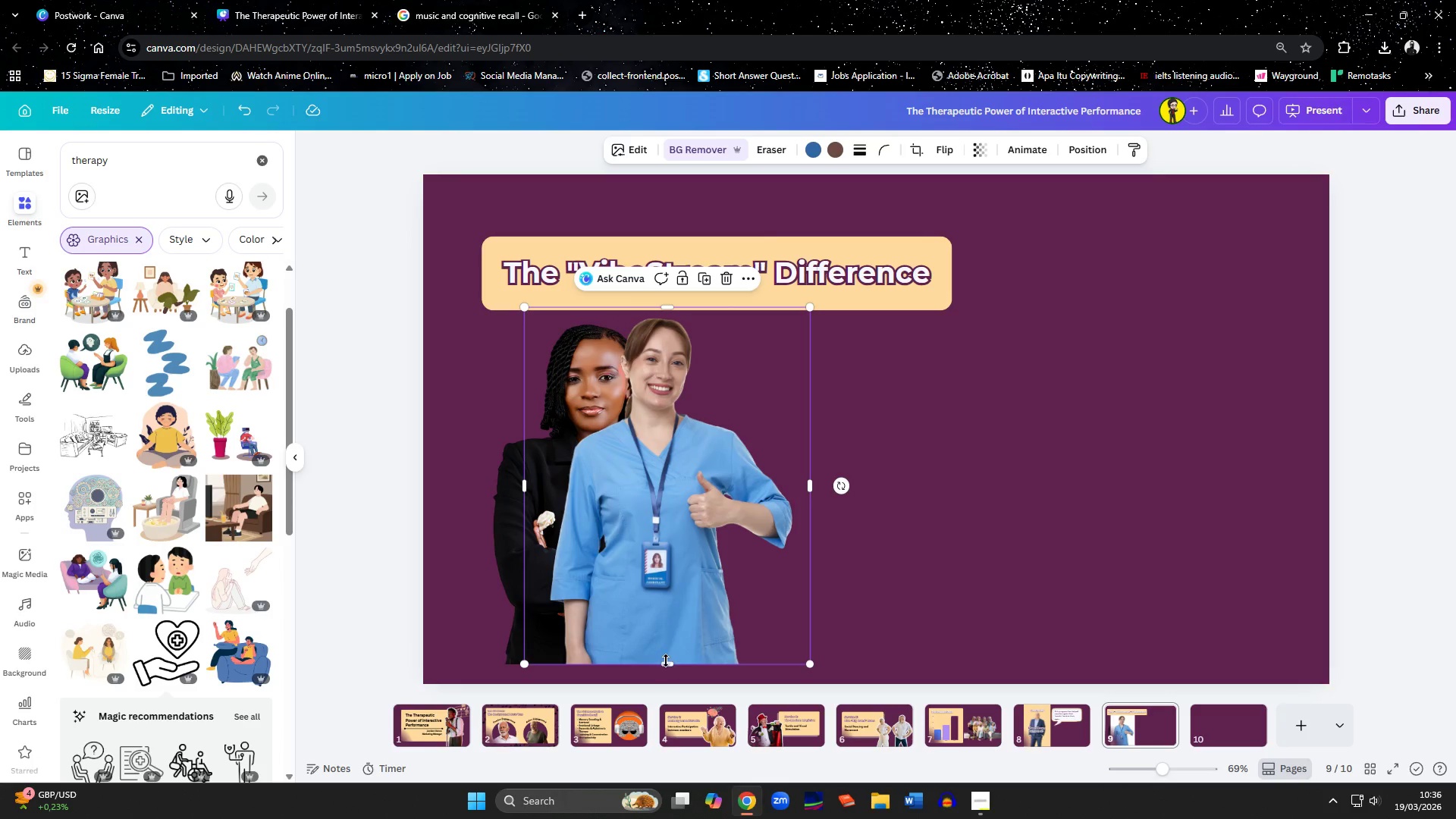 
left_click_drag(start_coordinate=[666, 661], to_coordinate=[666, 644])
 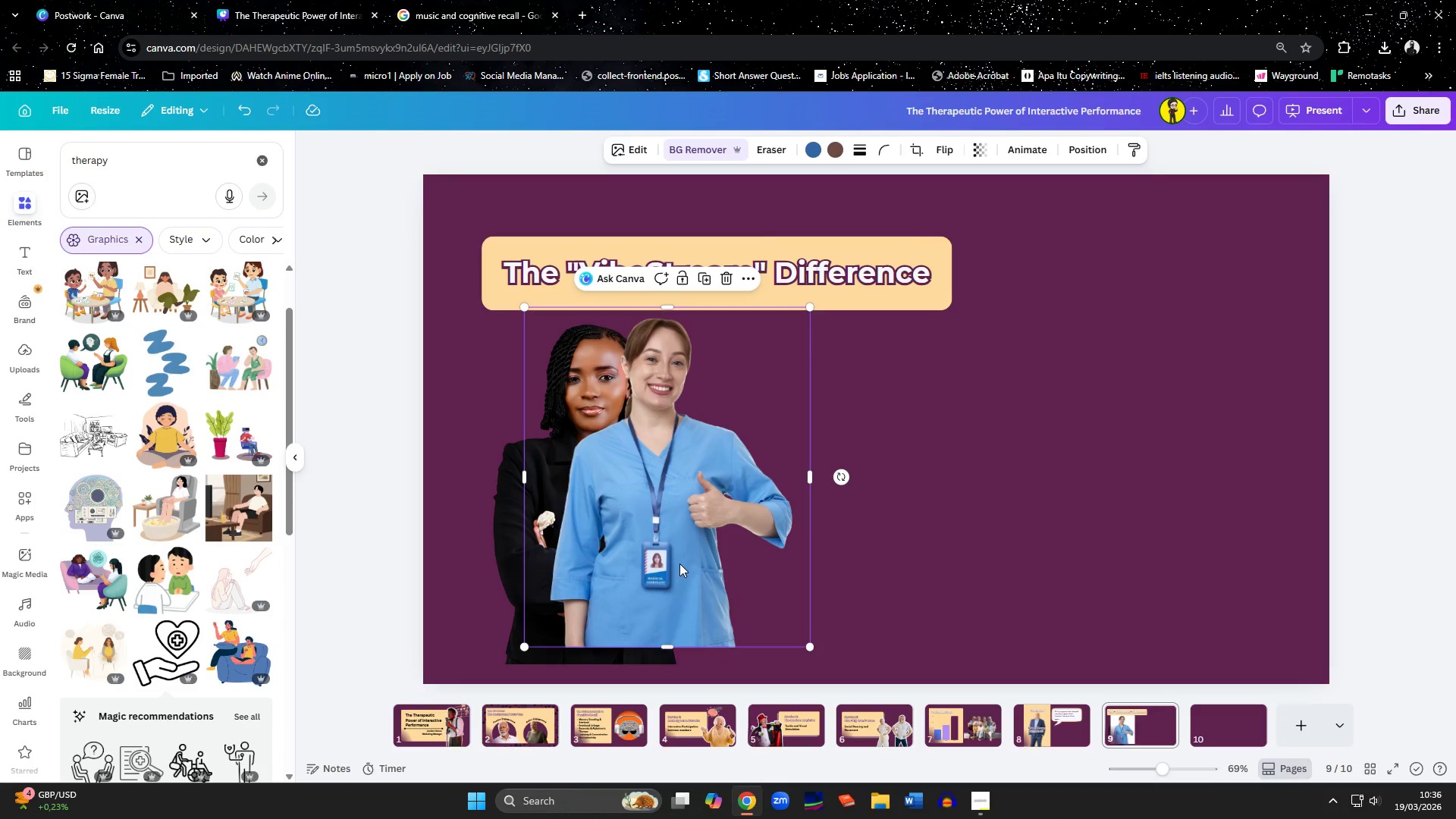 
left_click_drag(start_coordinate=[679, 566], to_coordinate=[681, 585])
 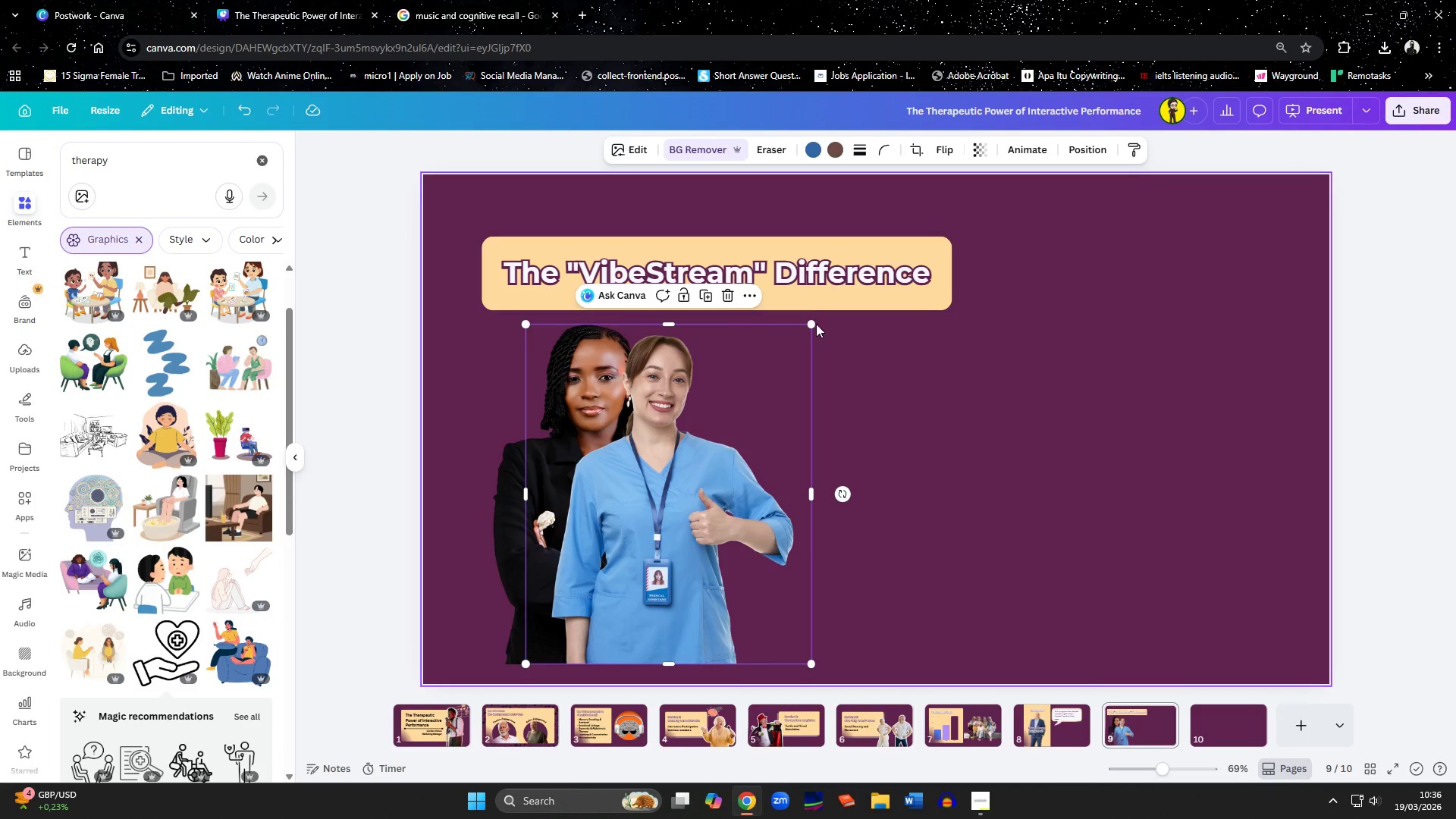 
left_click_drag(start_coordinate=[814, 321], to_coordinate=[831, 314])
 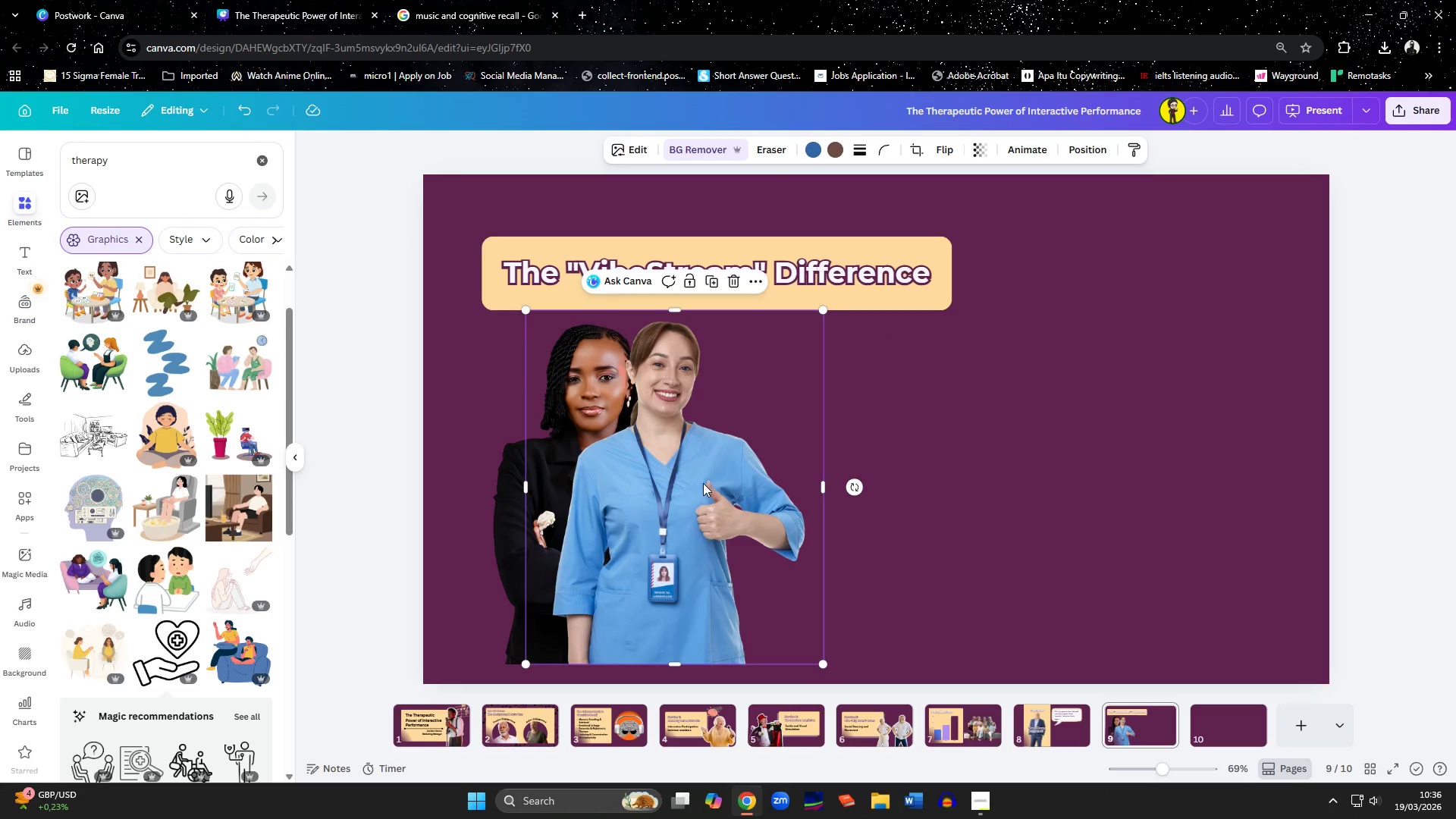 
left_click_drag(start_coordinate=[703, 485], to_coordinate=[918, 488])
 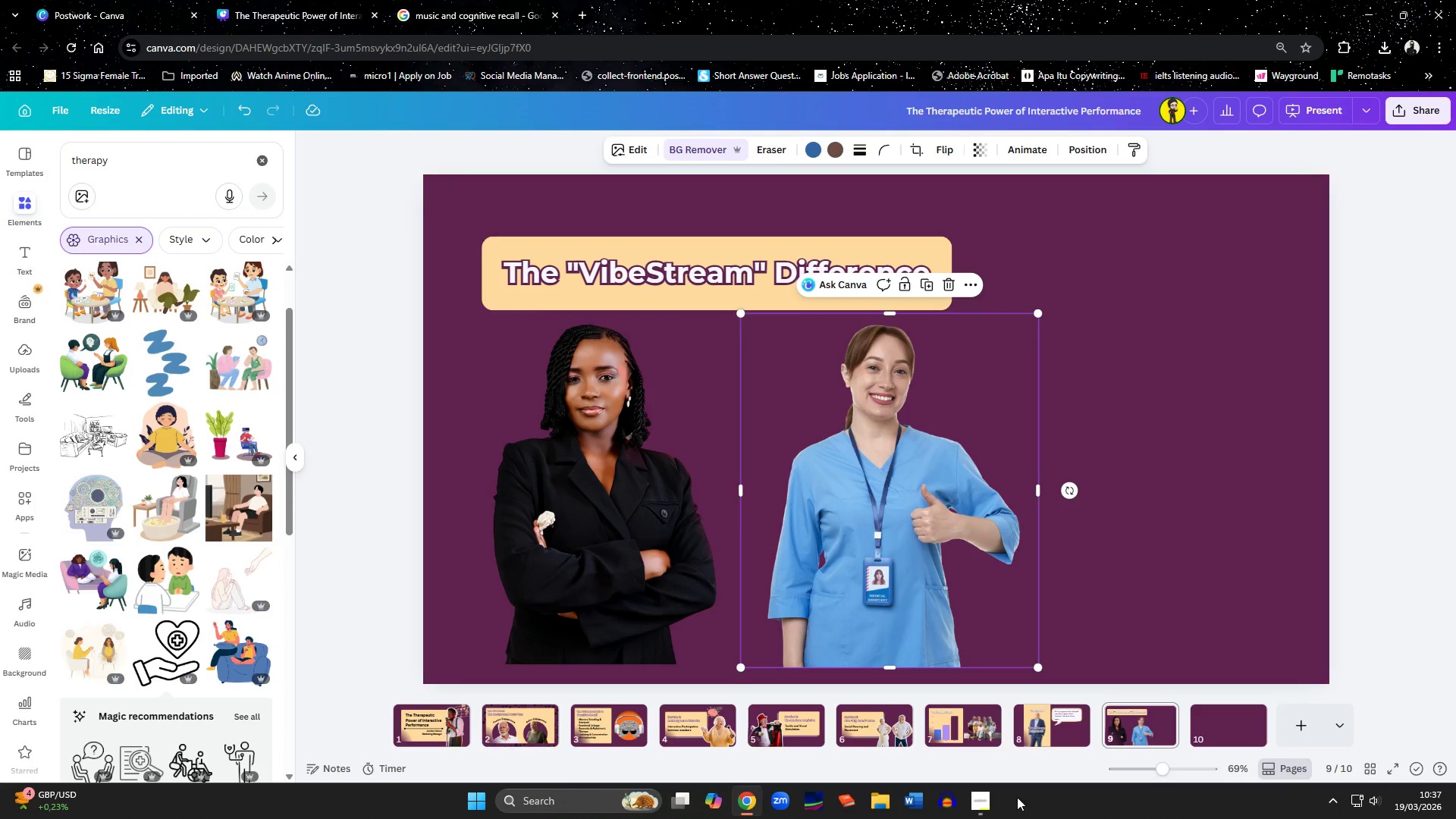 
left_click([977, 807])
 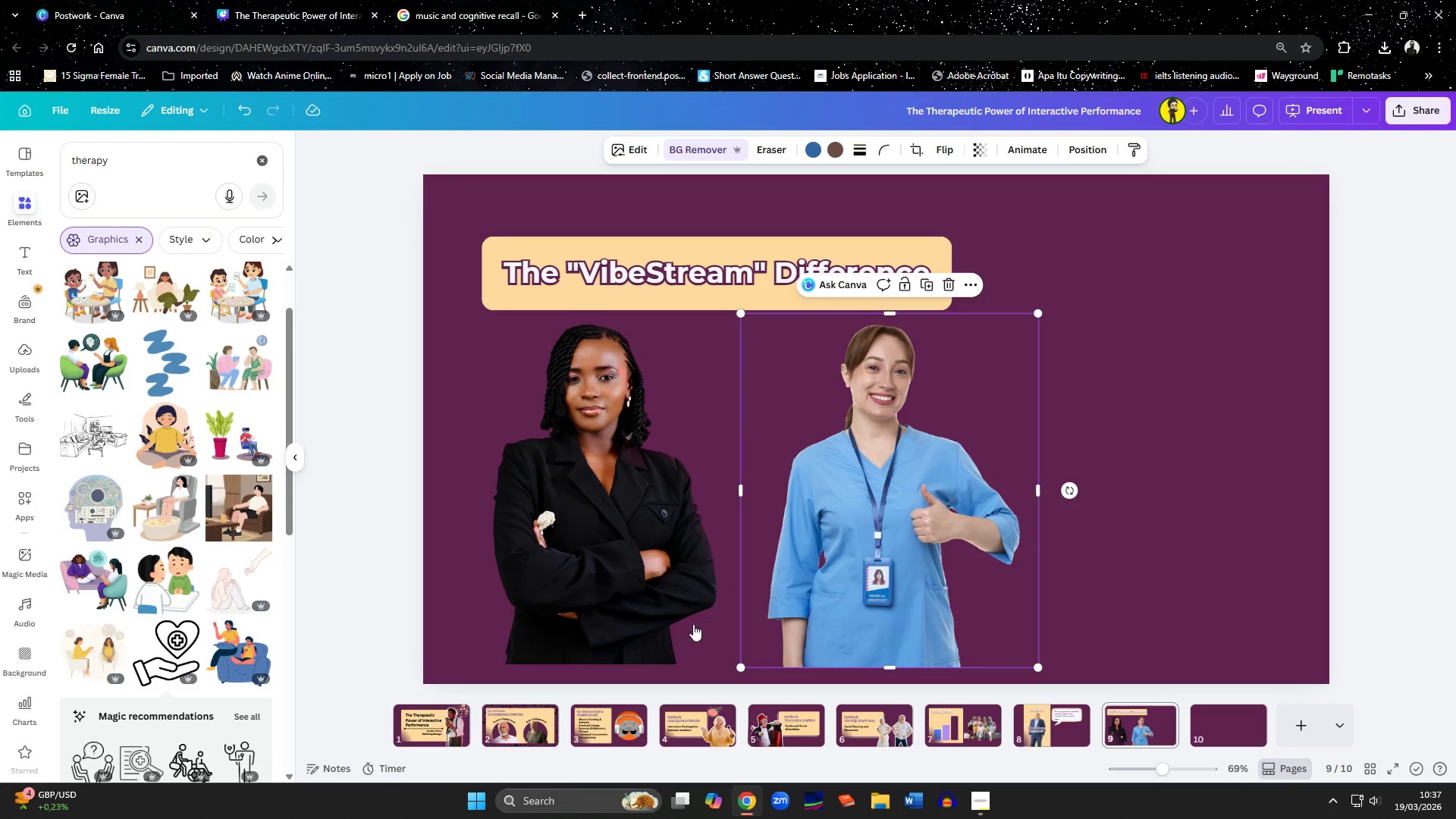 
left_click_drag(start_coordinate=[159, 155], to_coordinate=[0, 150])
 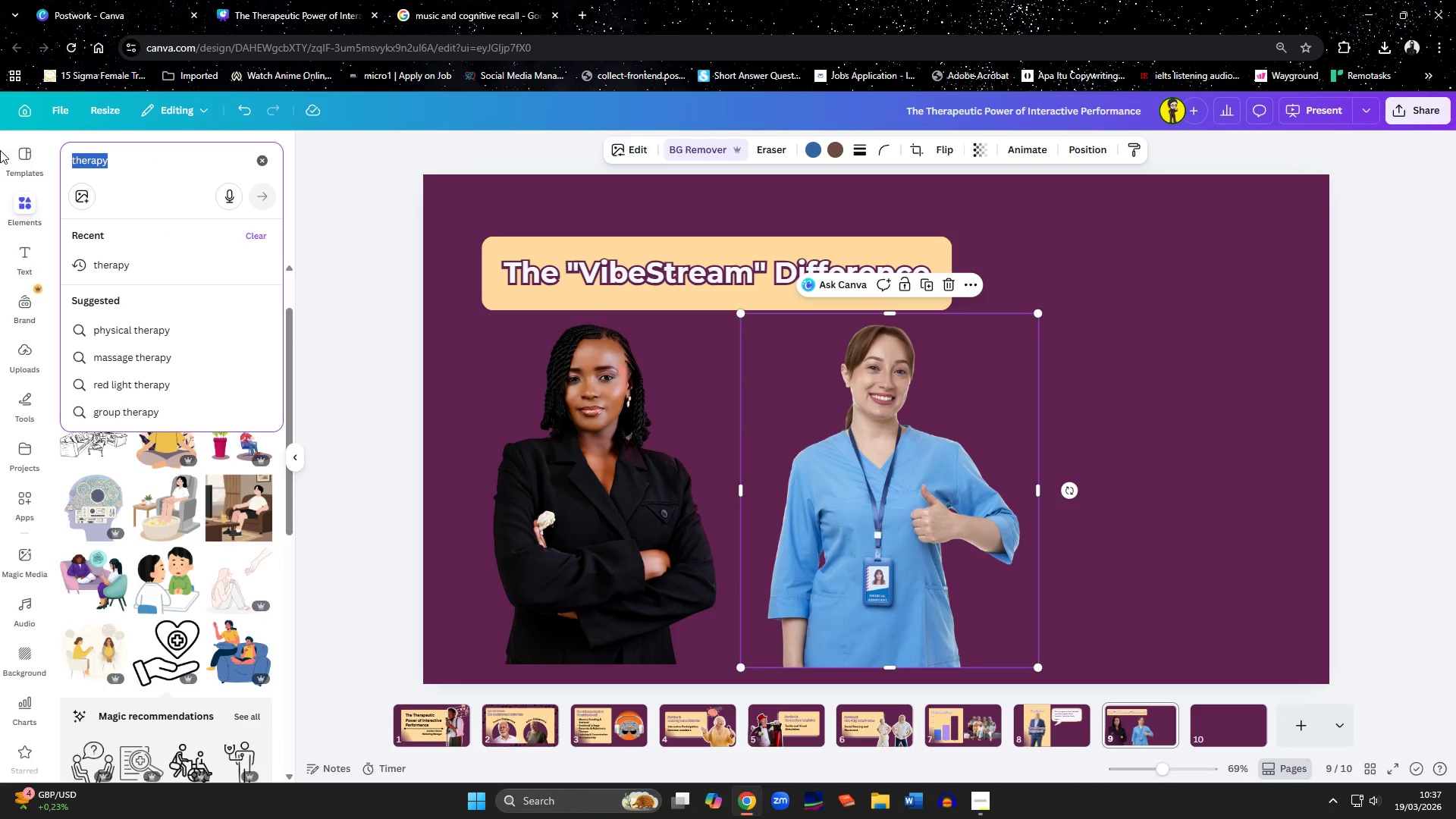 
type(tre)
key(Backspace)
key(Backspace)
type(reine)
key(Backspace)
key(Backspace)
key(Backspace)
key(Backspace)
type(ained)
 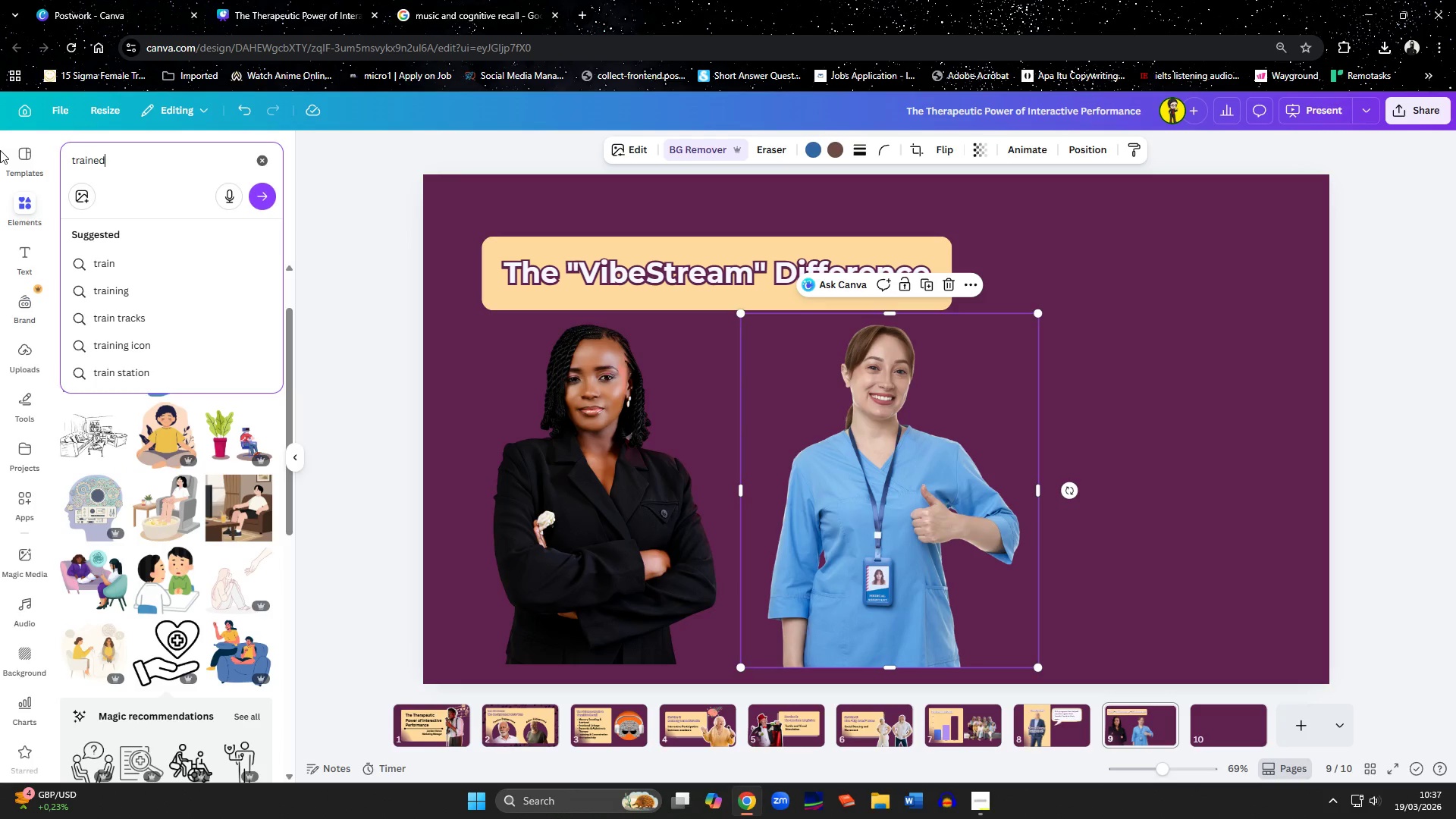 
key(Enter)
 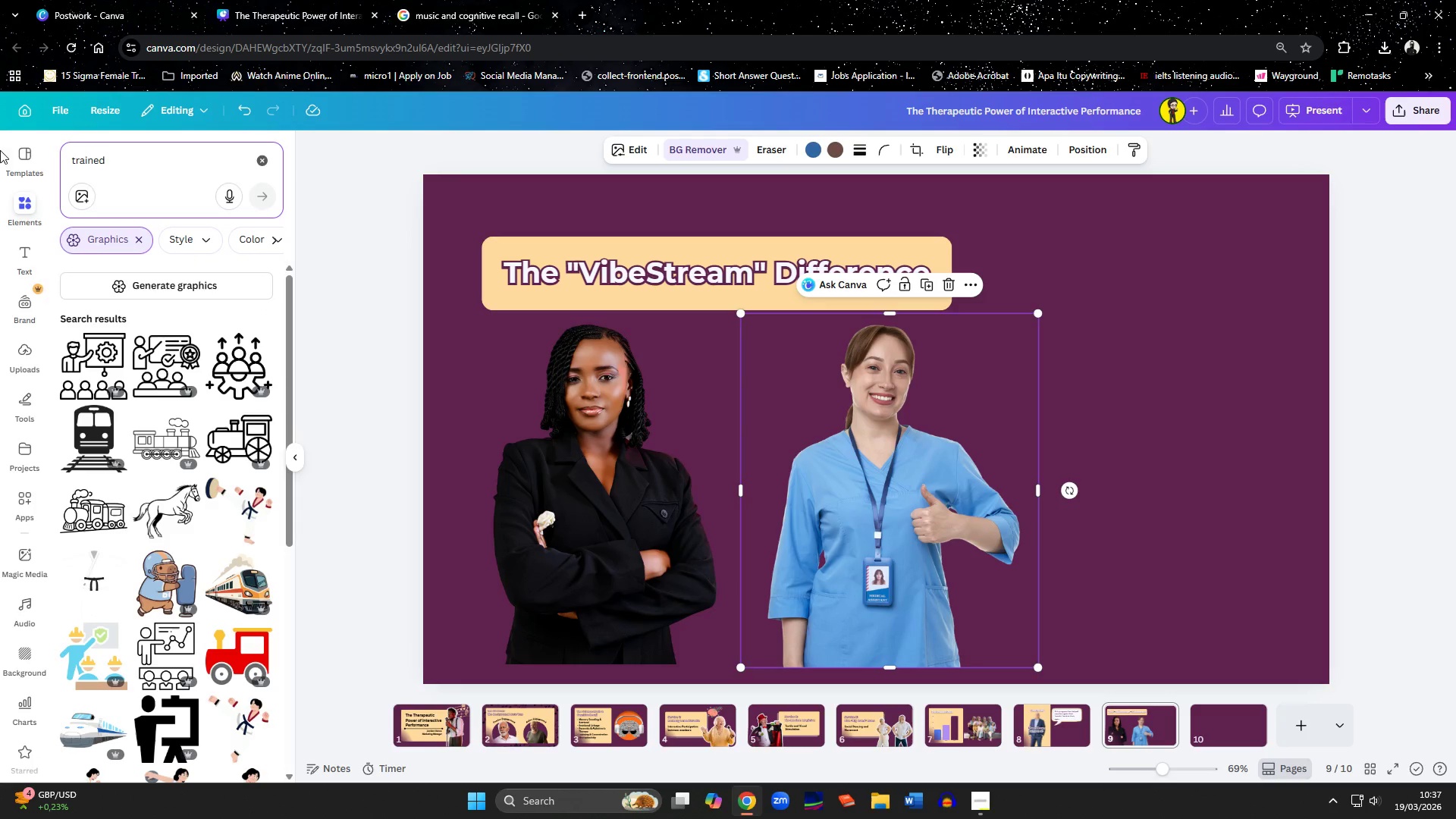 
mouse_move([137, 255])
 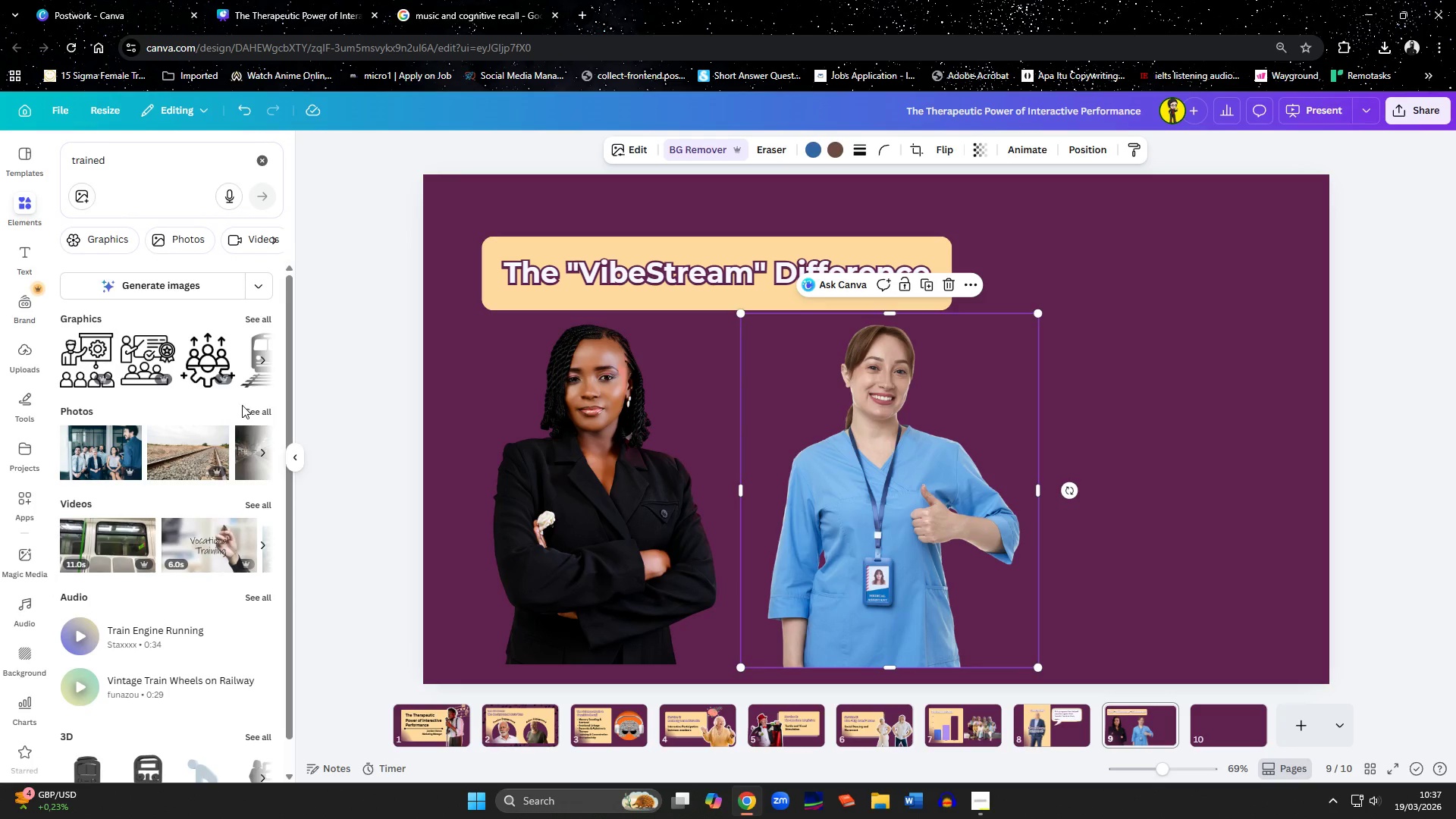 
left_click([256, 409])
 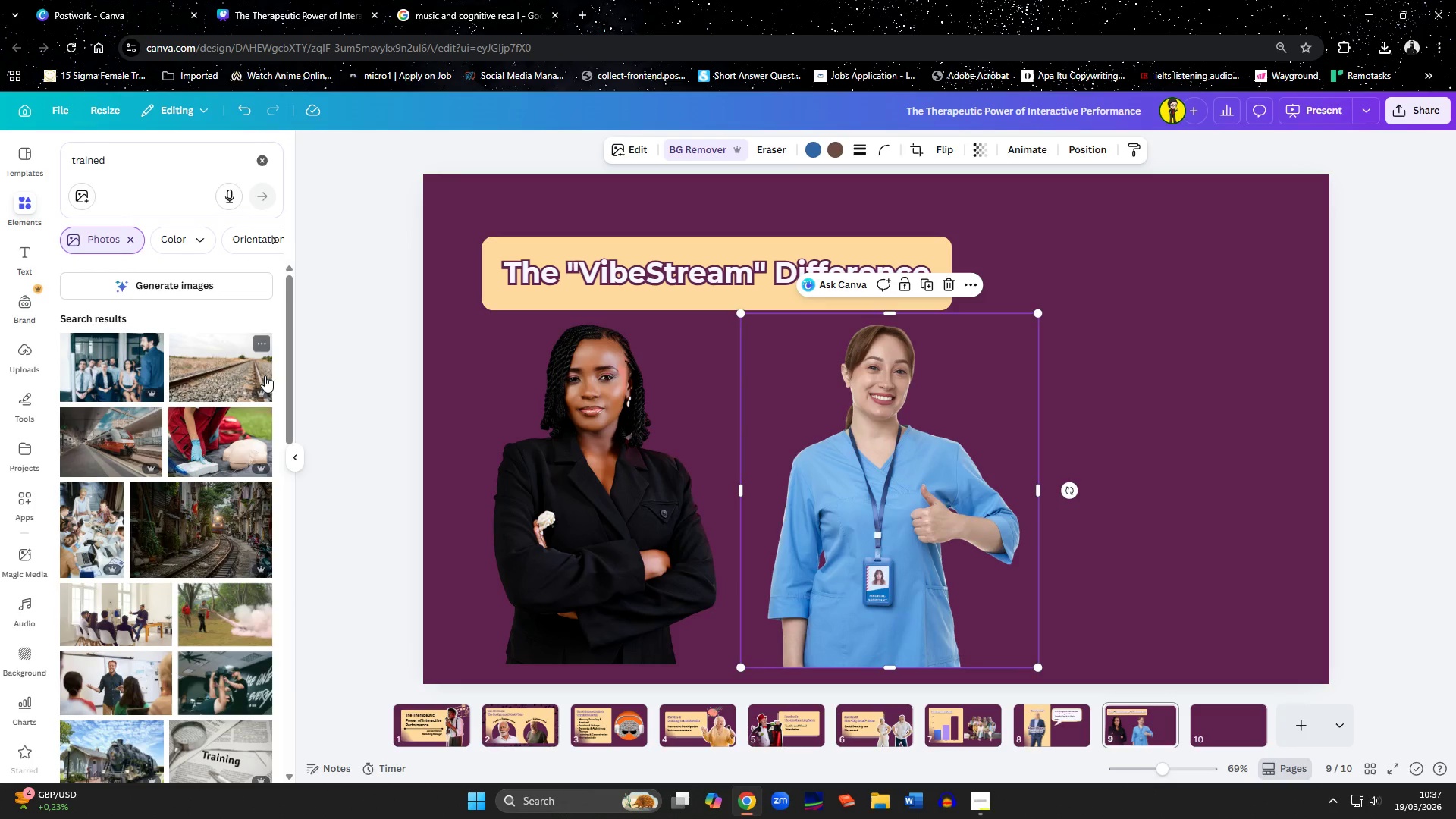 
scroll: coordinate [180, 433], scroll_direction: down, amount: 8.0
 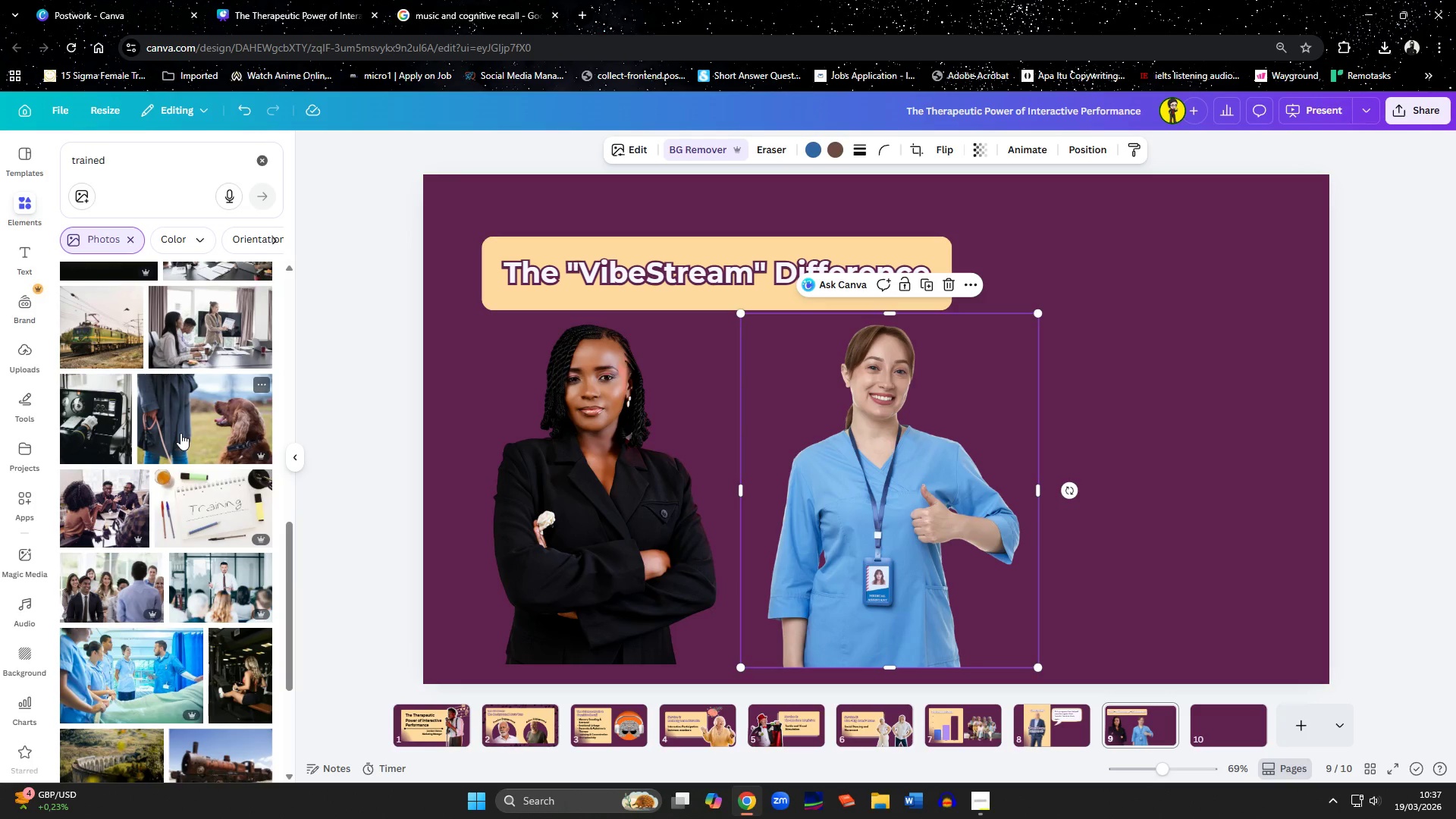 
scroll: coordinate [180, 433], scroll_direction: up, amount: 9.0
 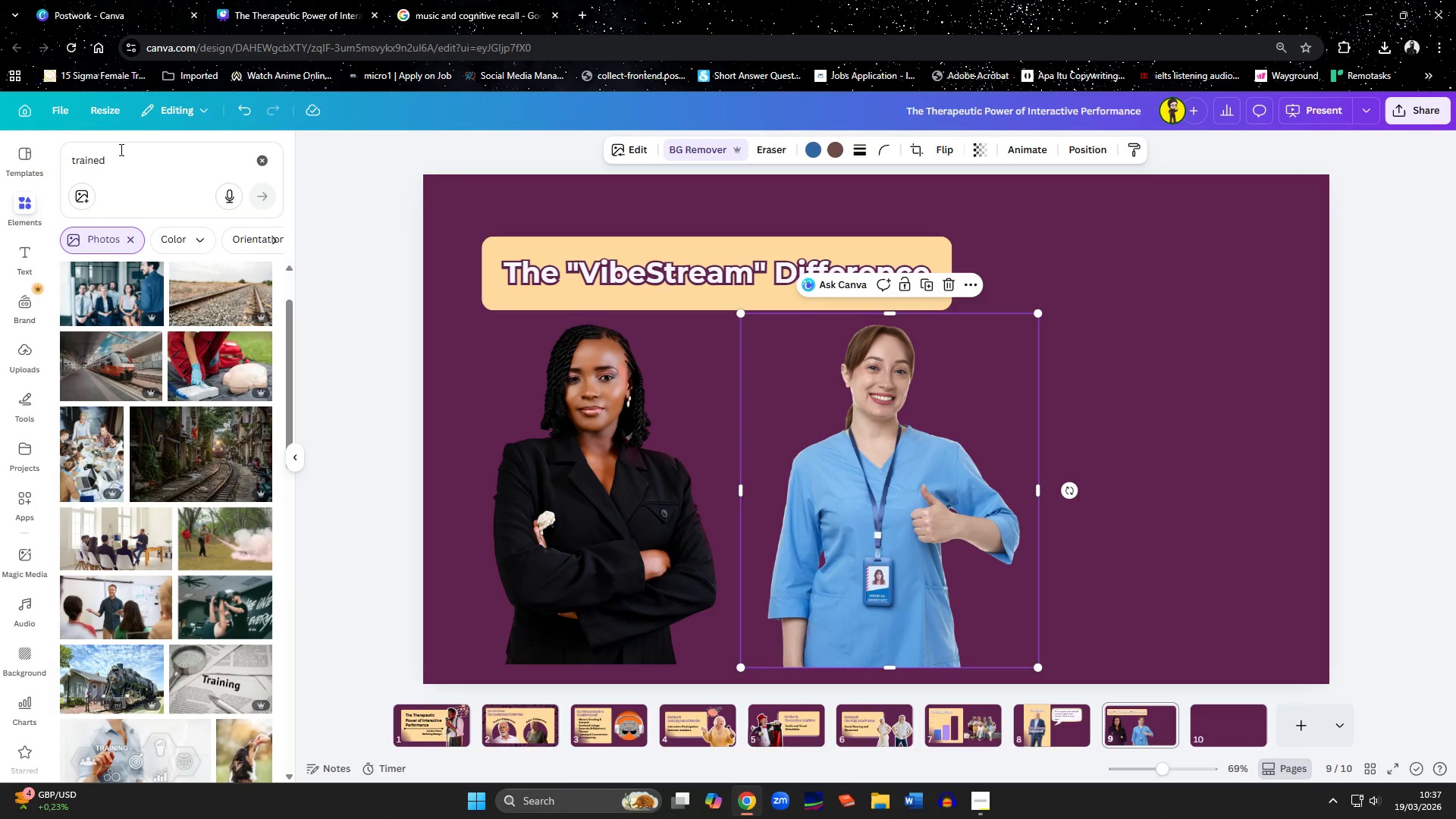 
left_click_drag(start_coordinate=[120, 149], to_coordinate=[33, 154])
 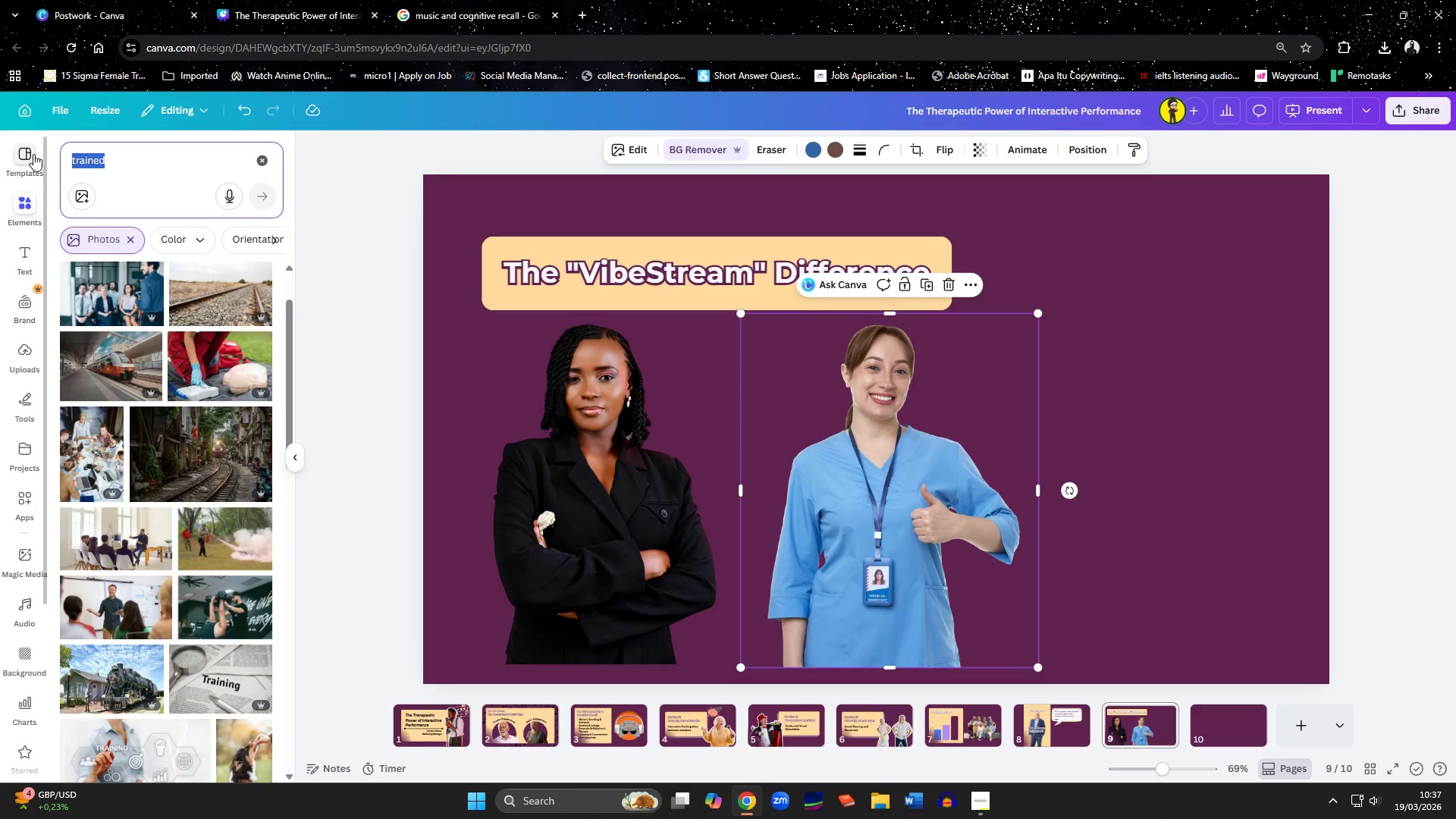 
type(experienced)
 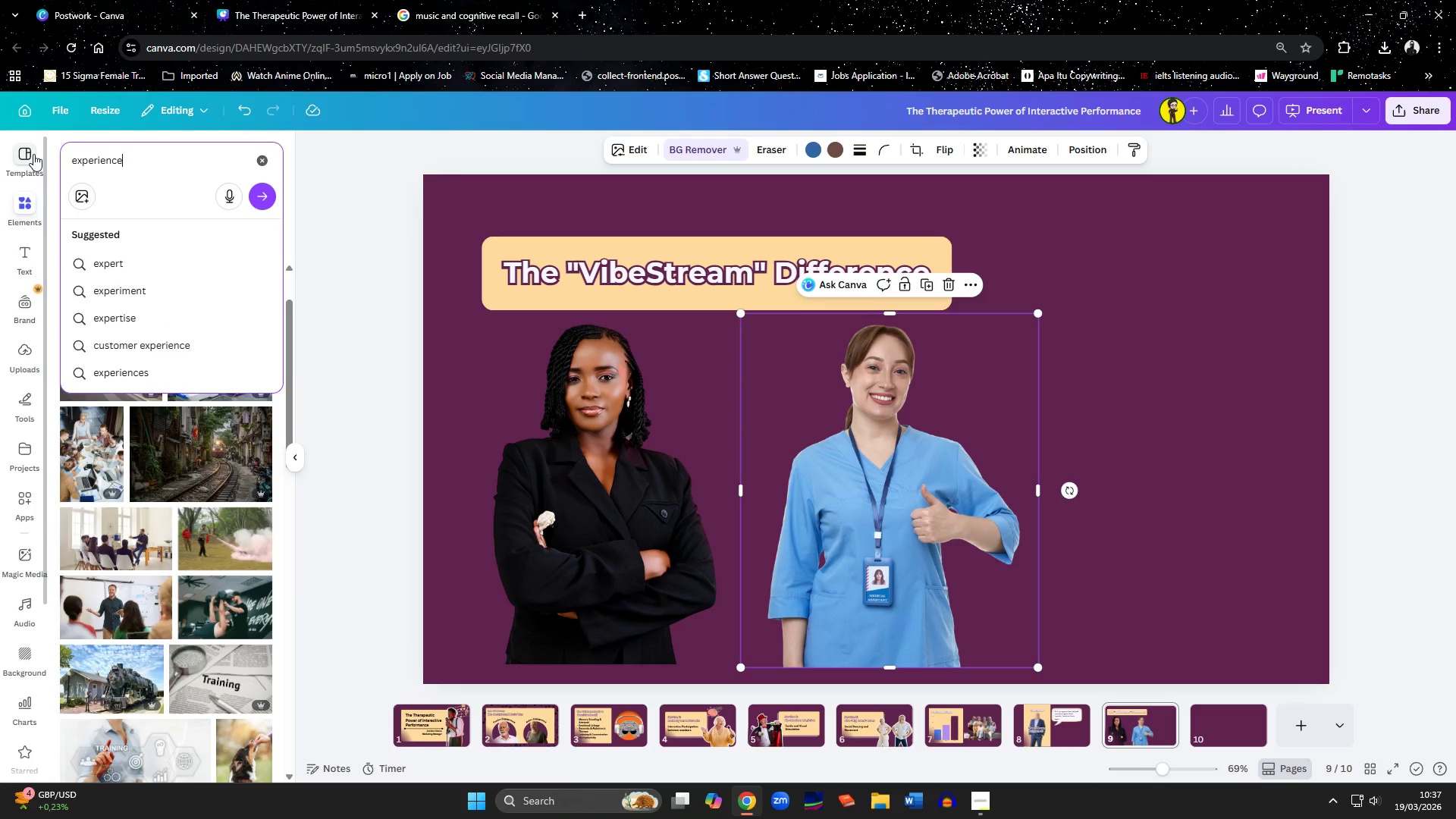 
key(Enter)
 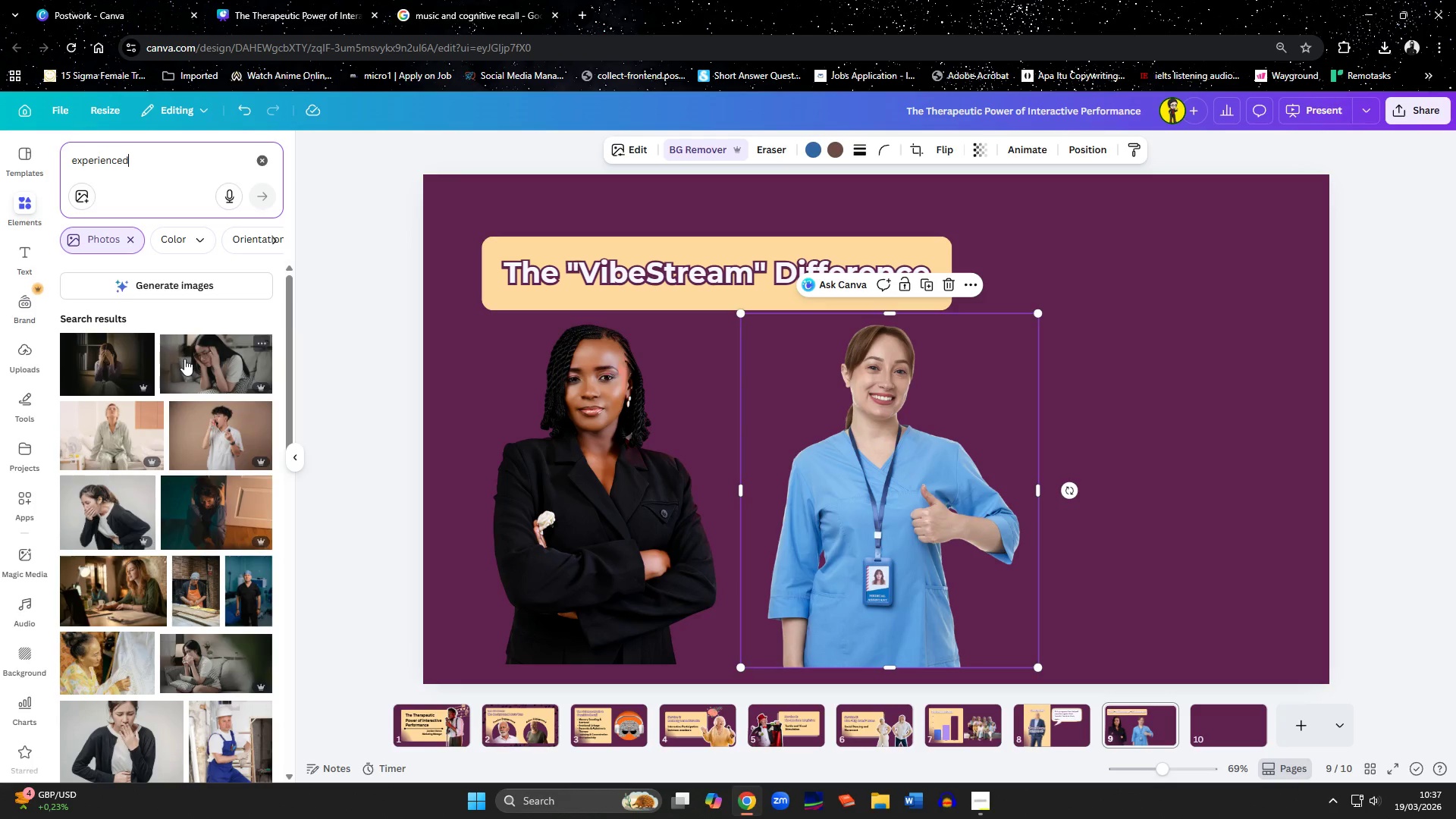 
wait(6.12)
 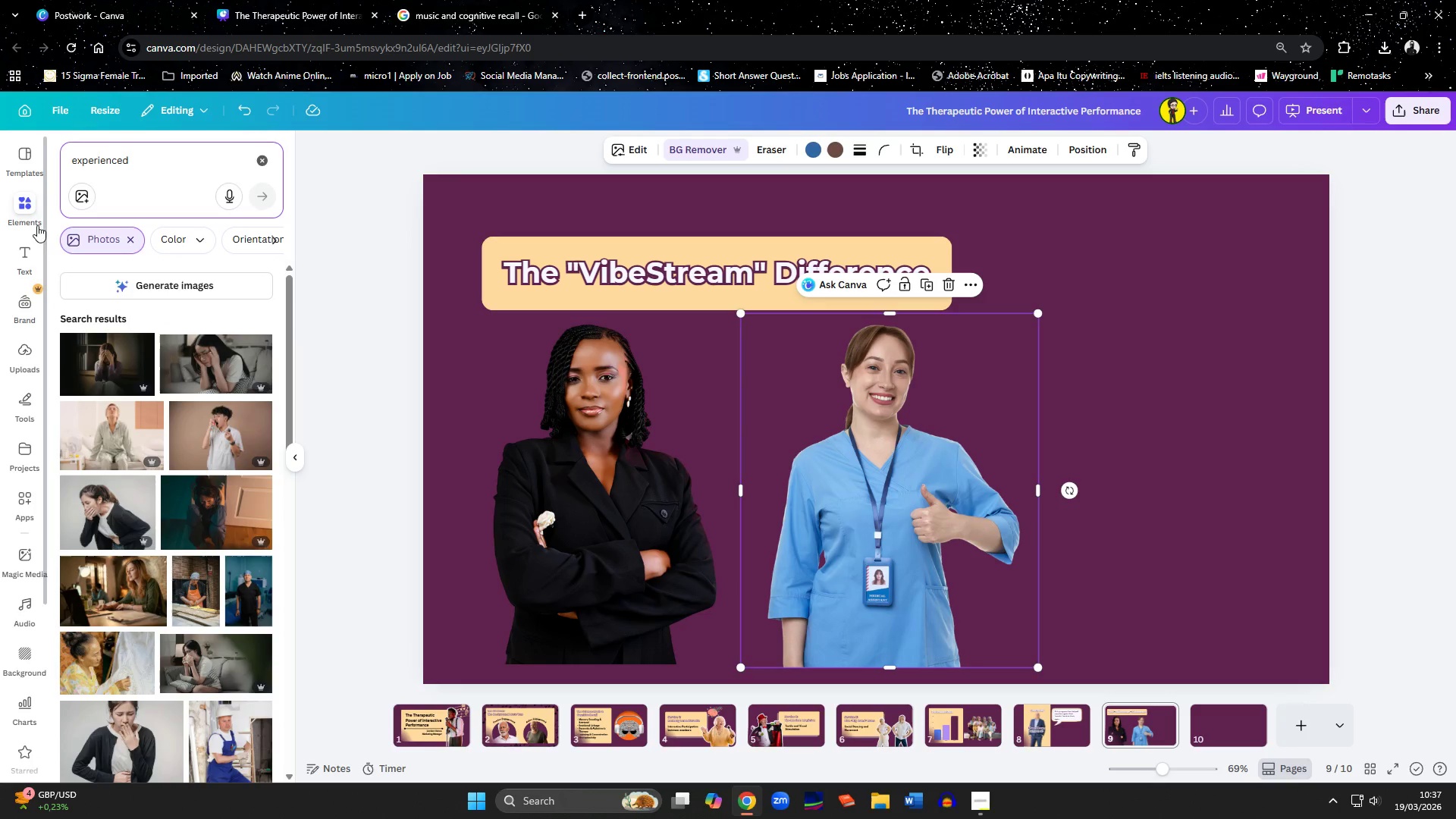 
scroll: coordinate [202, 413], scroll_direction: down, amount: 4.0
 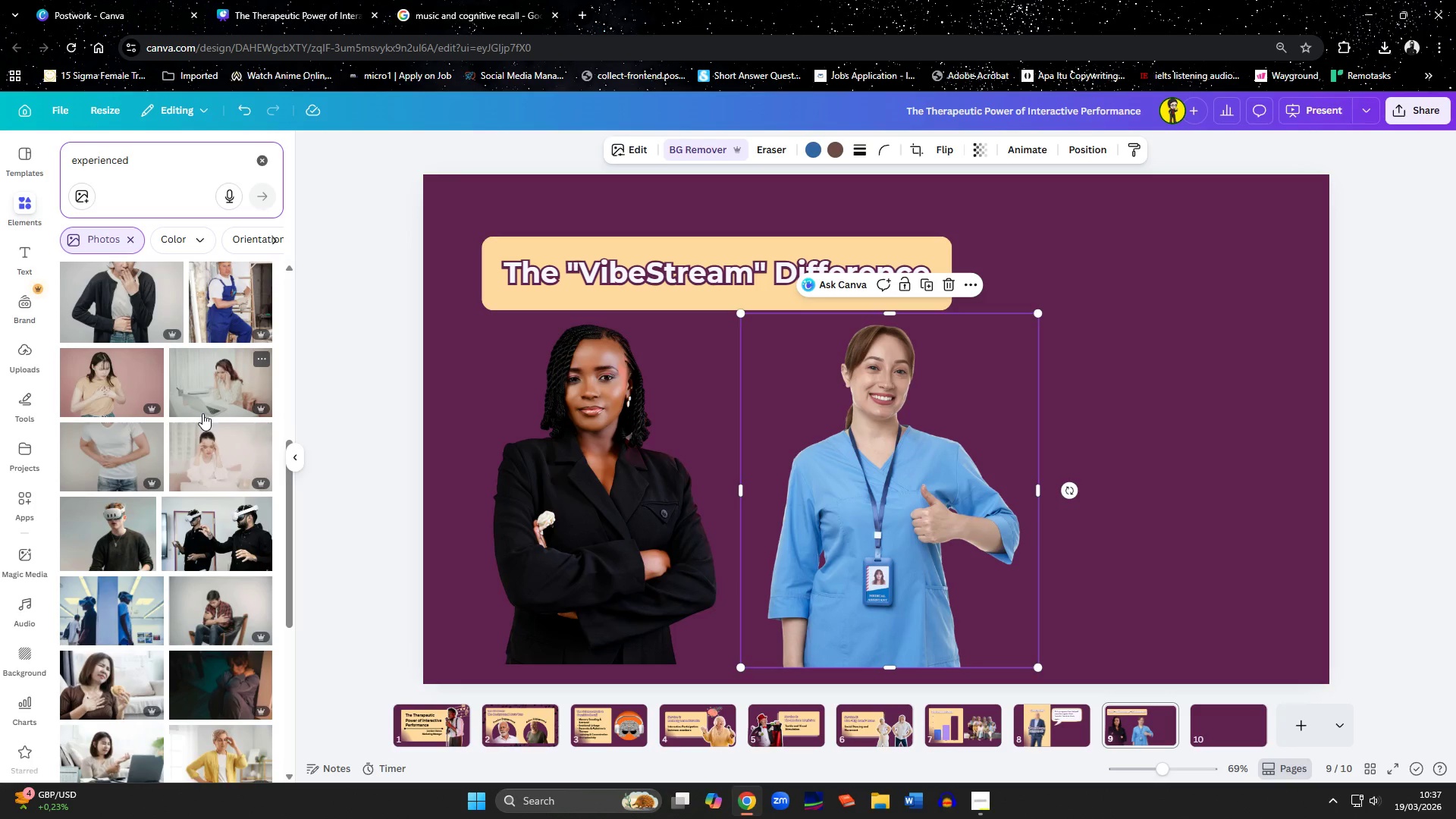 
scroll: coordinate [202, 413], scroll_direction: up, amount: 12.0
 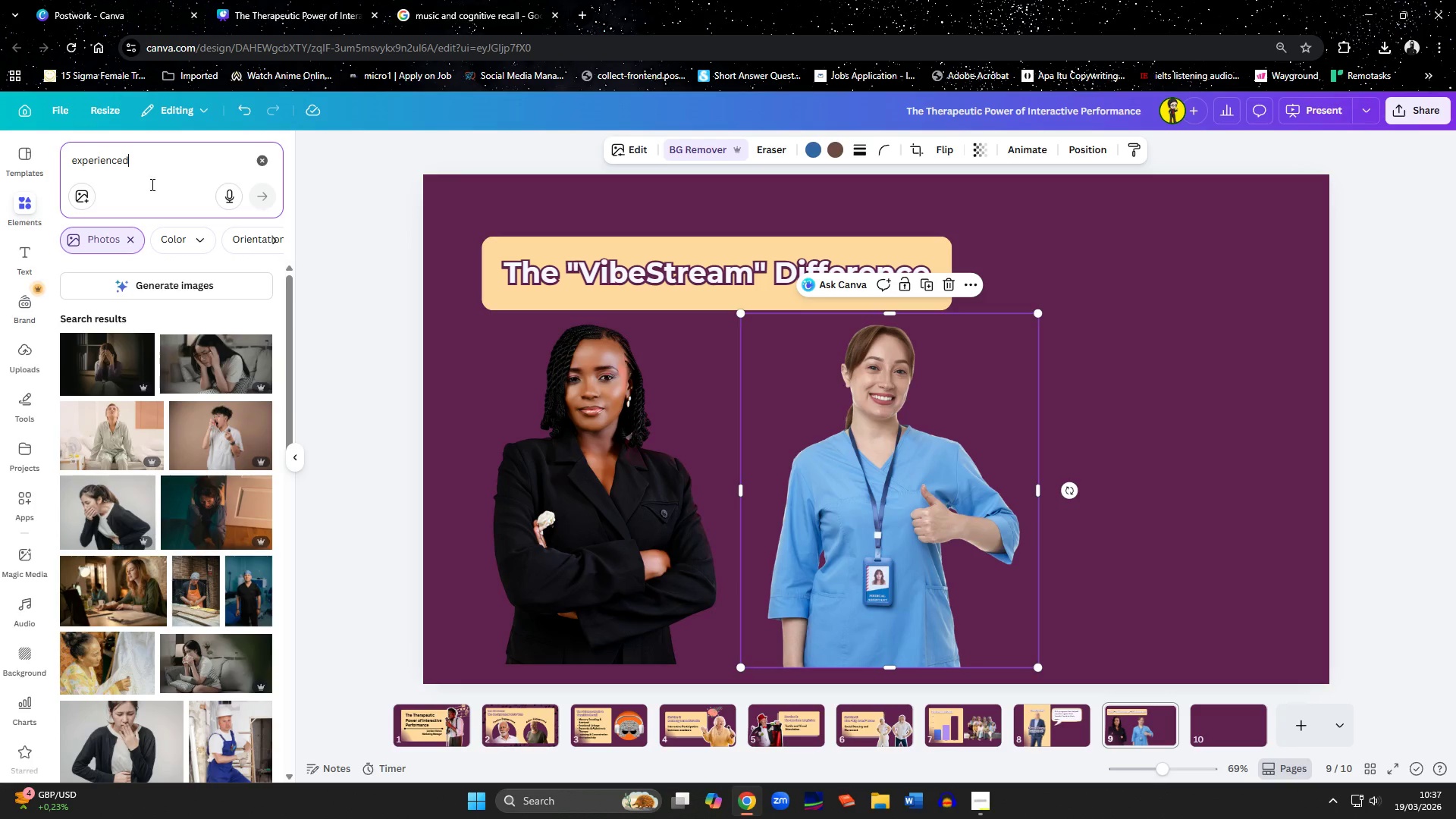 
left_click_drag(start_coordinate=[149, 179], to_coordinate=[27, 192])
 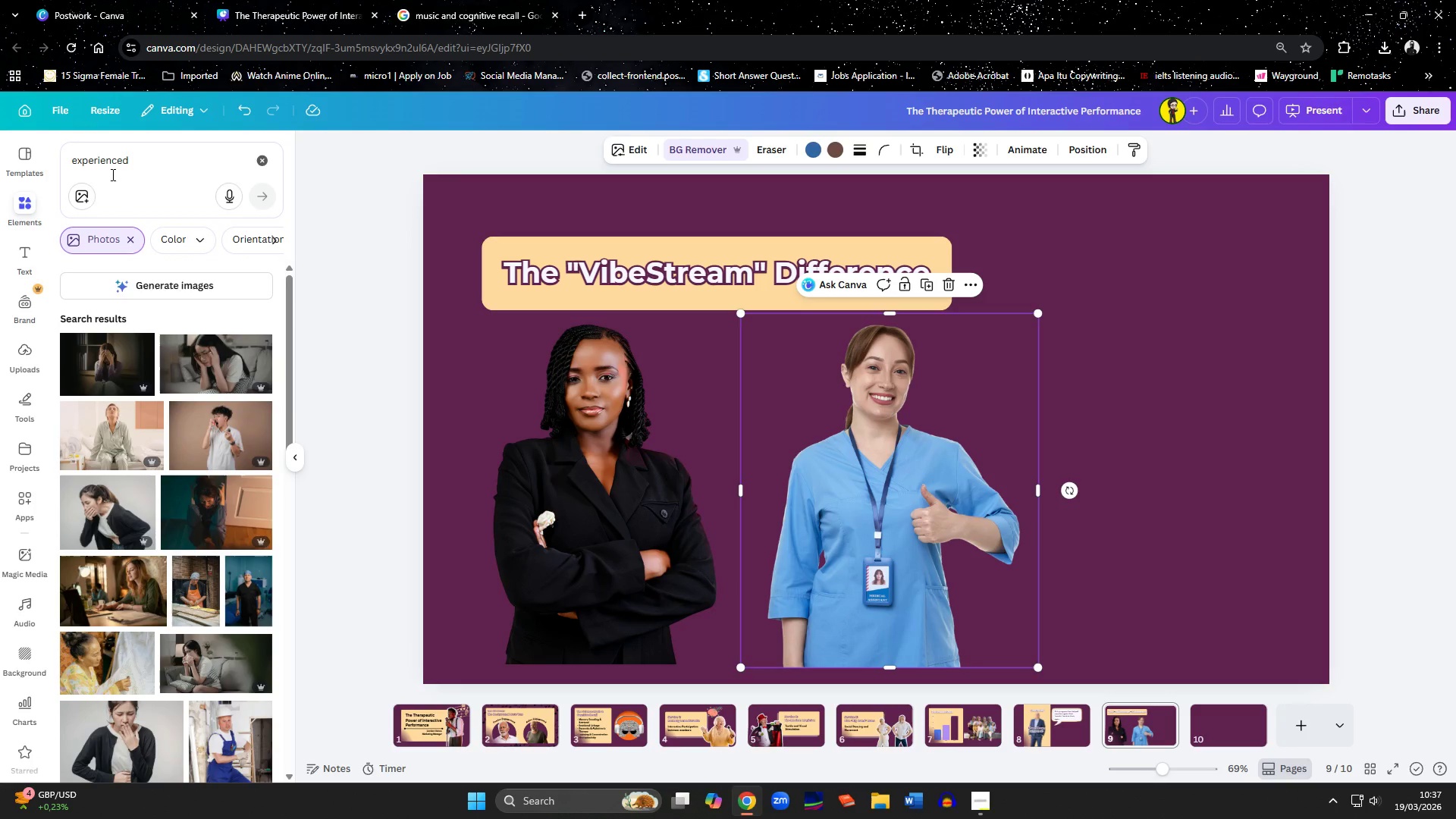 
left_click_drag(start_coordinate=[132, 171], to_coordinate=[0, 171])
 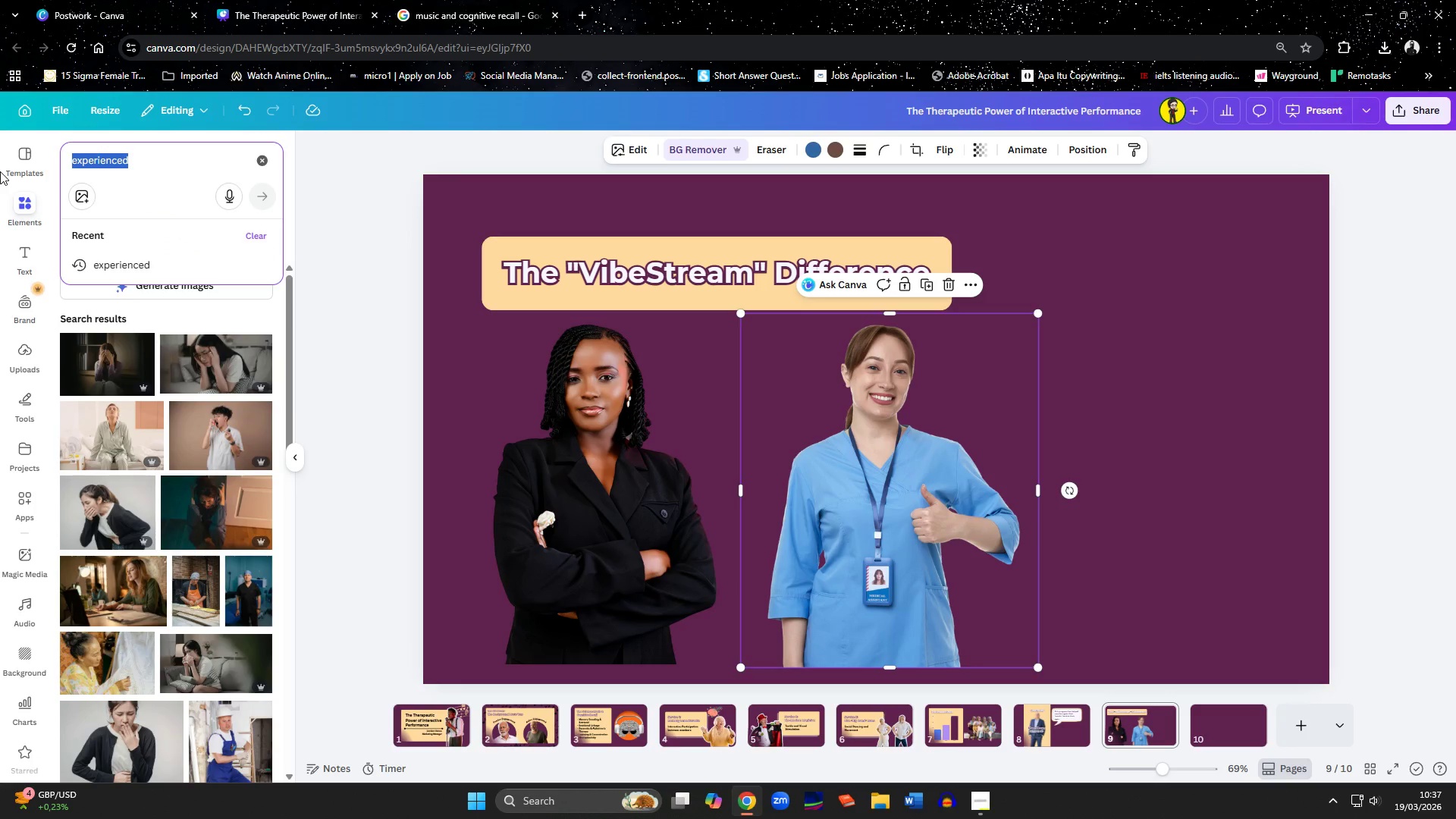 
type(expert)
 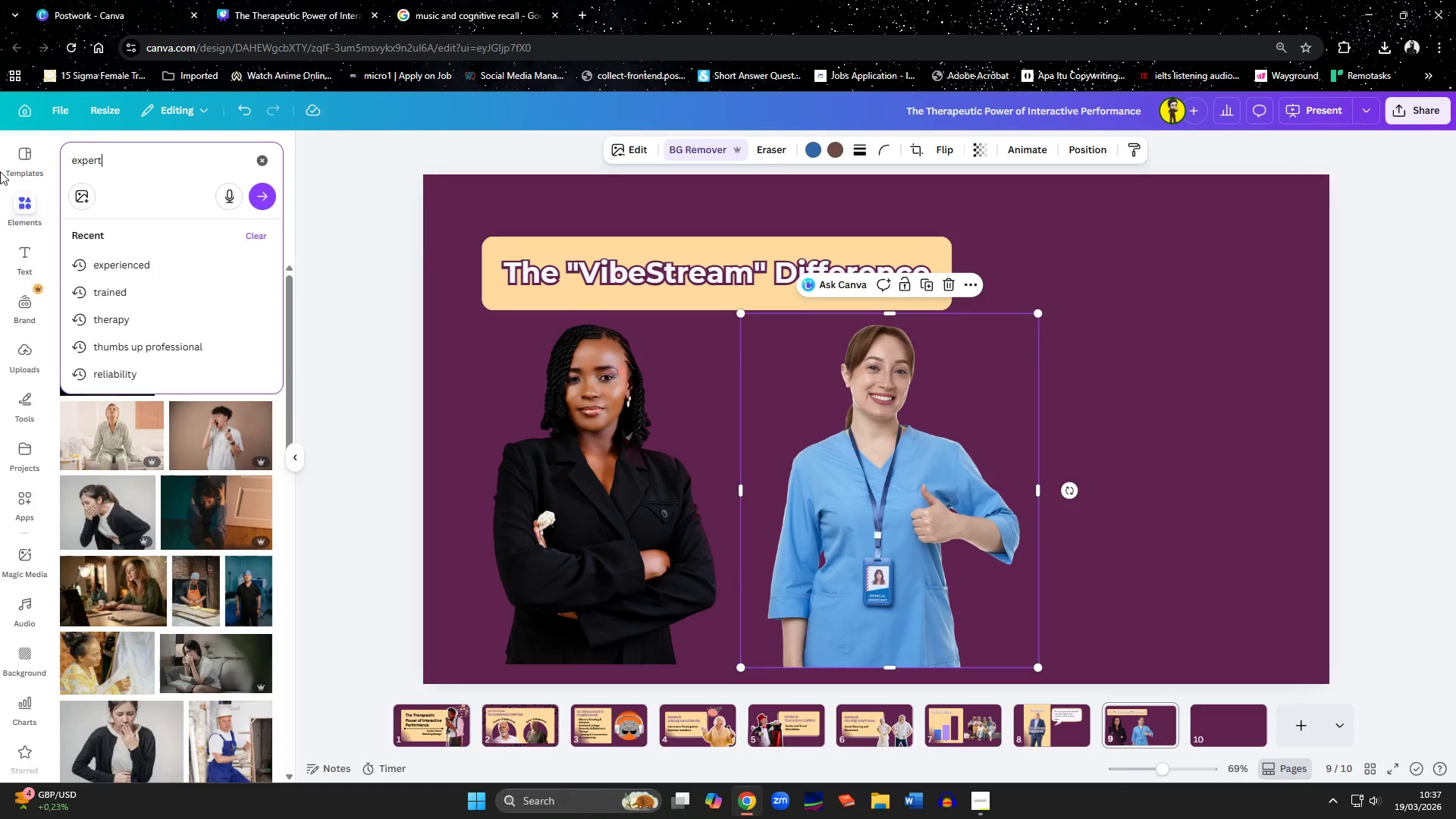 
key(Enter)
 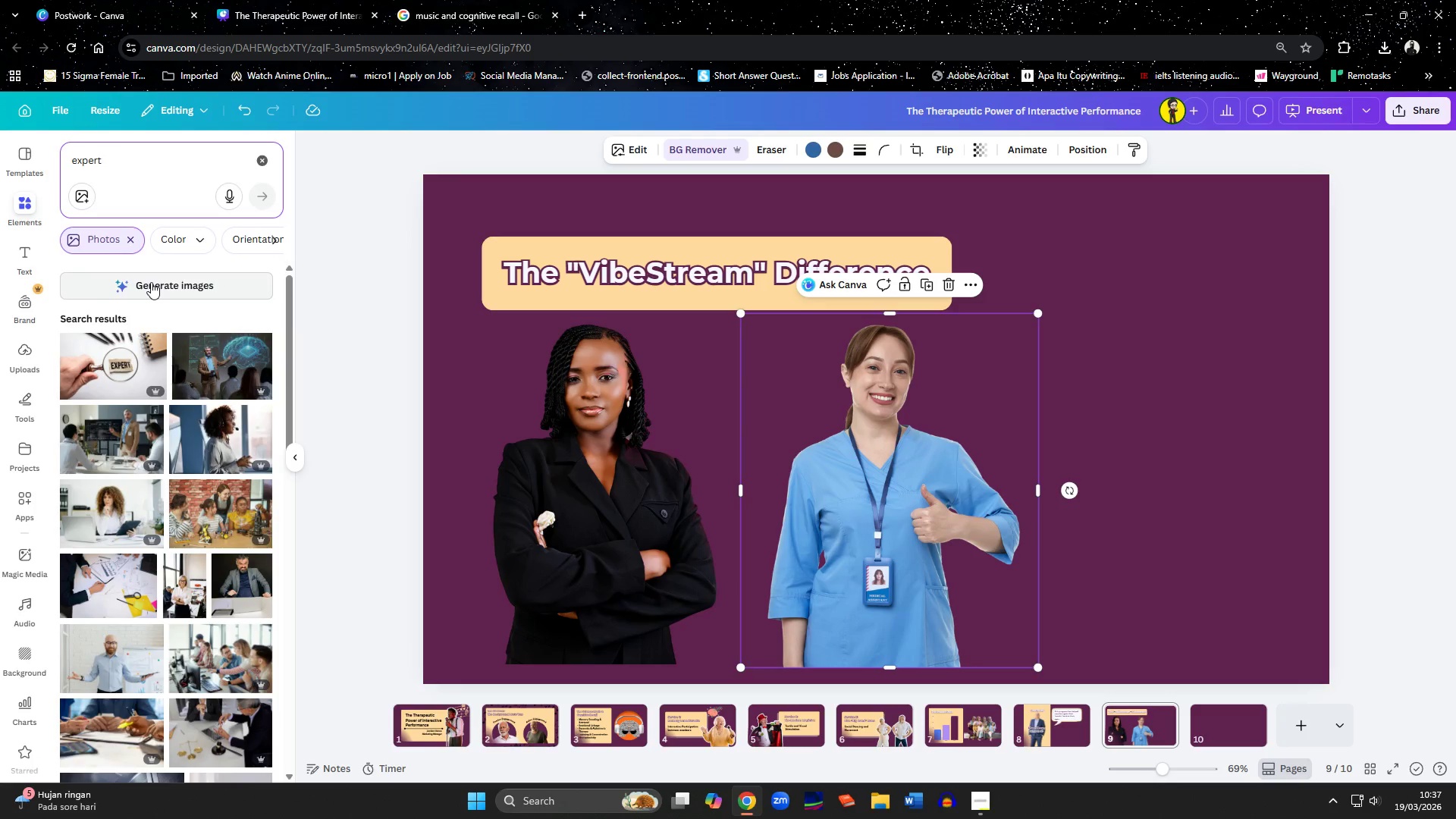 
wait(5.17)
 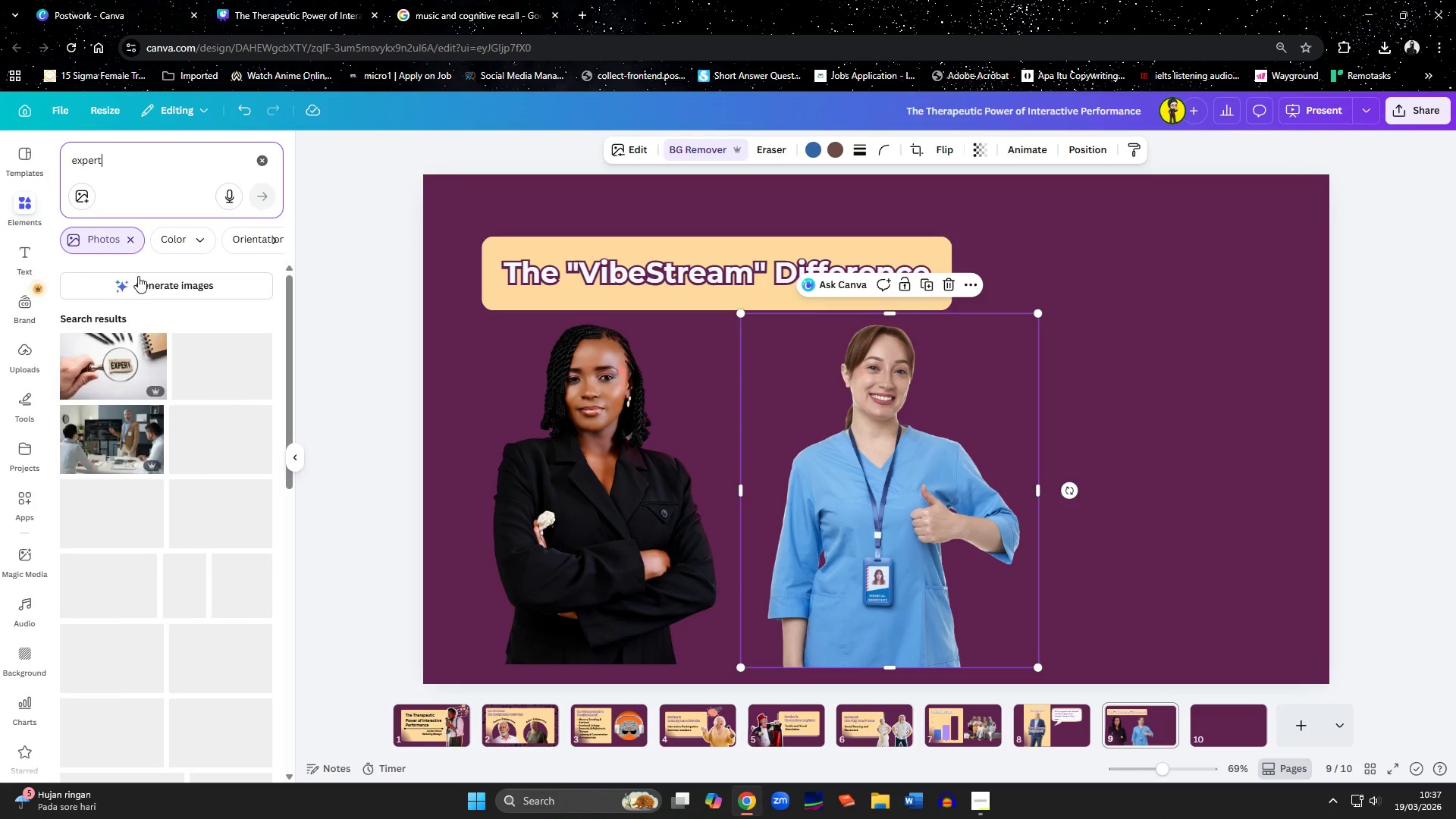 
scroll: coordinate [182, 519], scroll_direction: down, amount: 5.0
 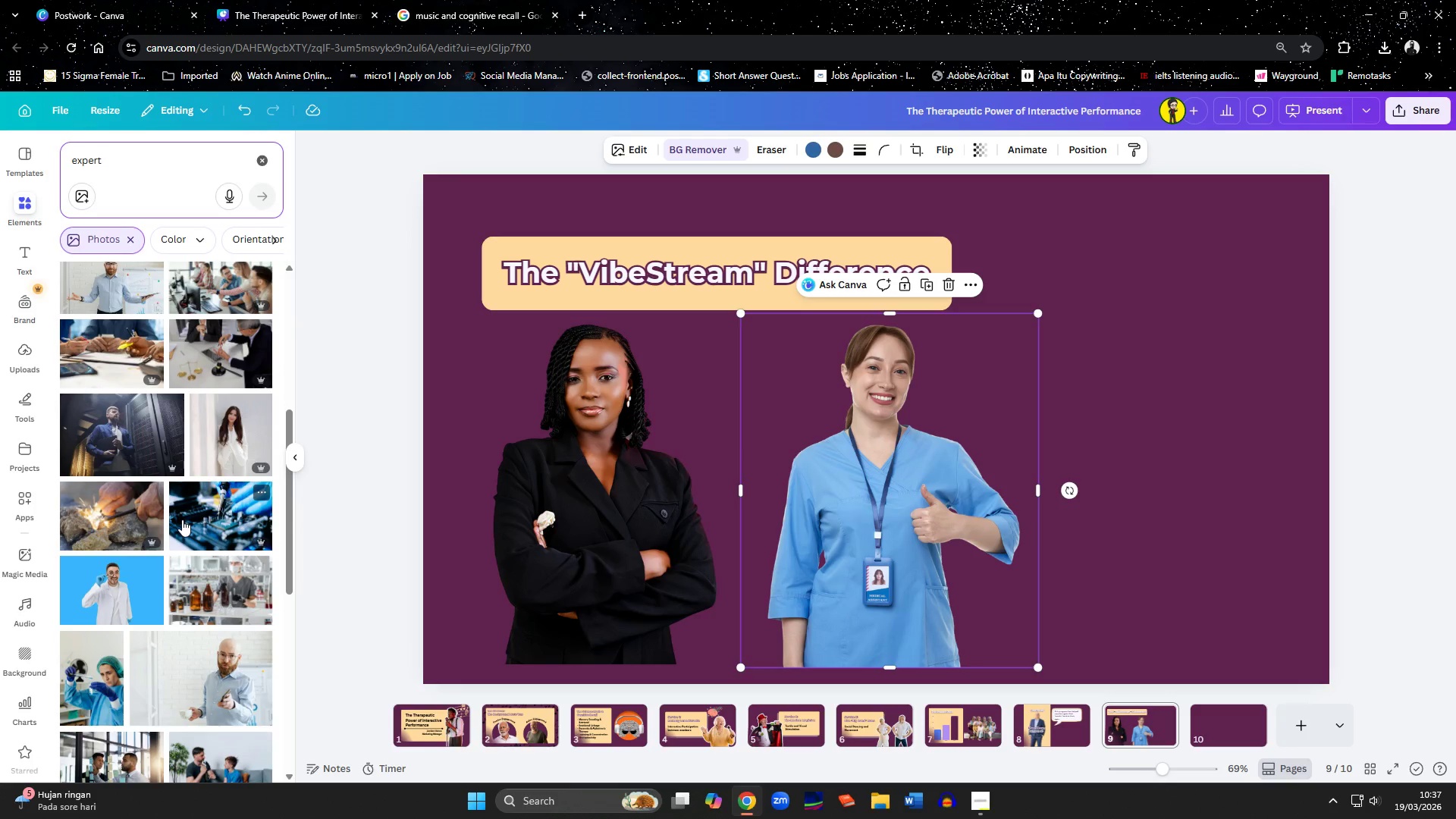 
mouse_move([124, 612])
 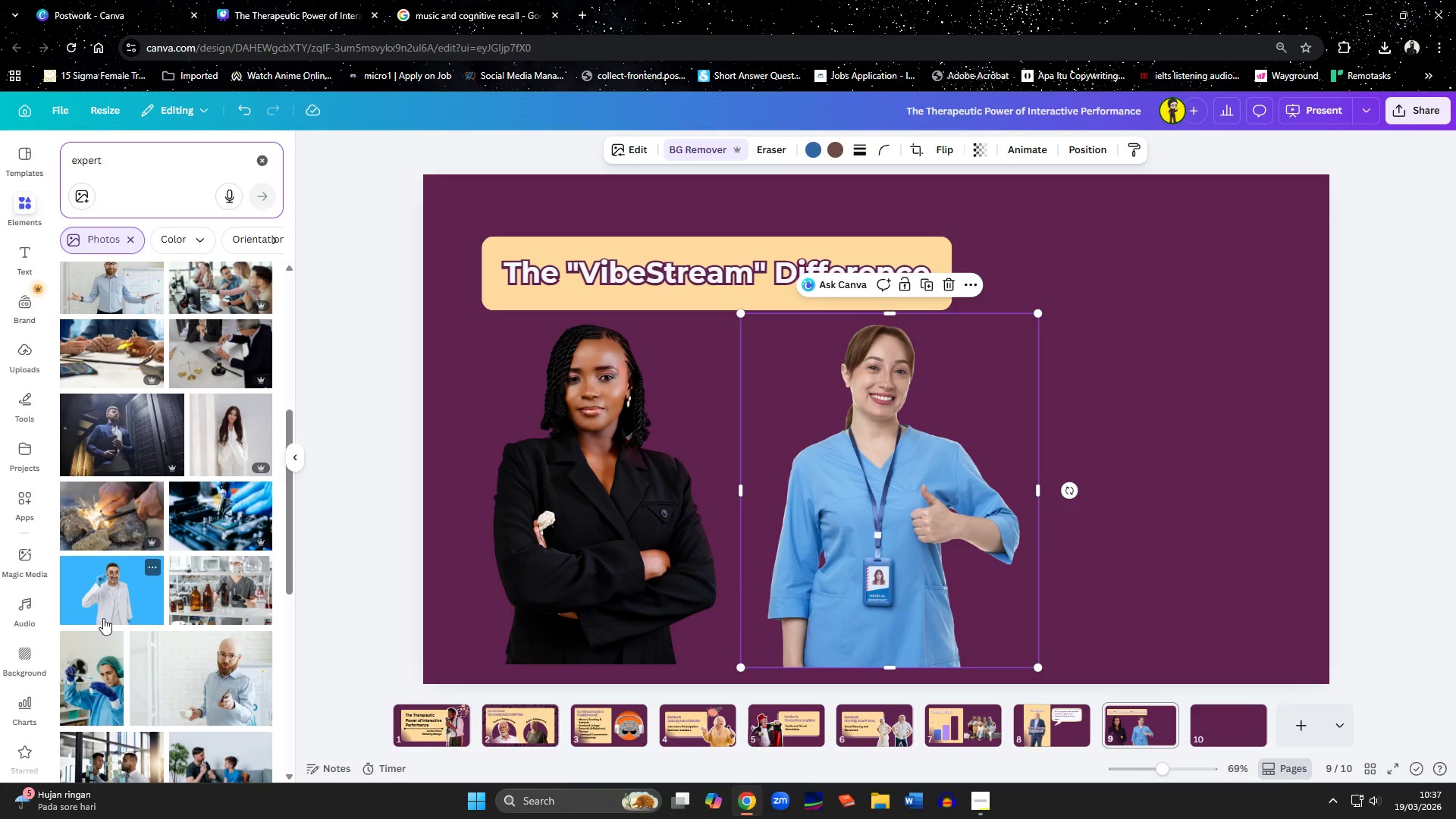 
left_click([104, 604])
 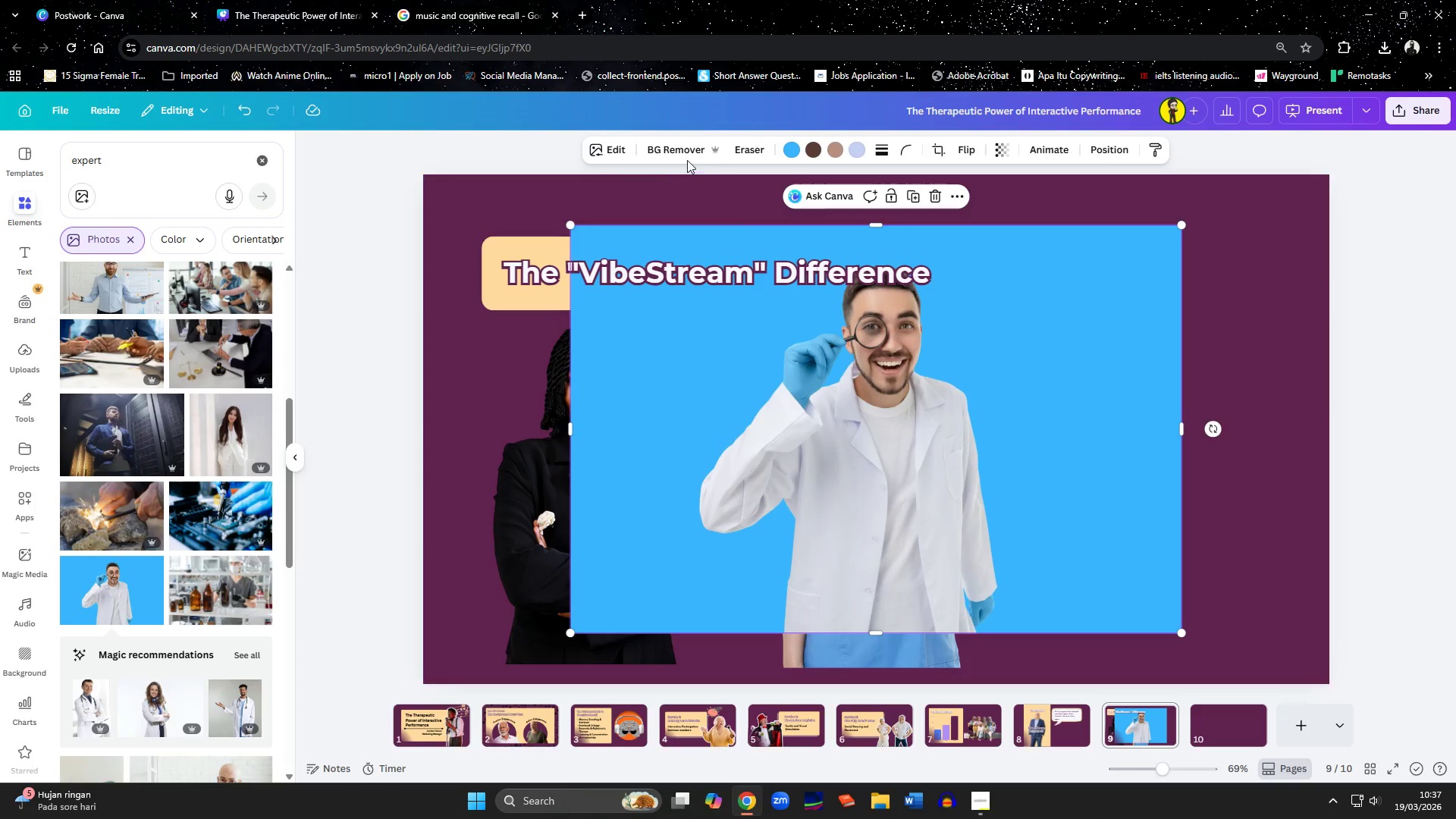 
left_click([676, 158])
 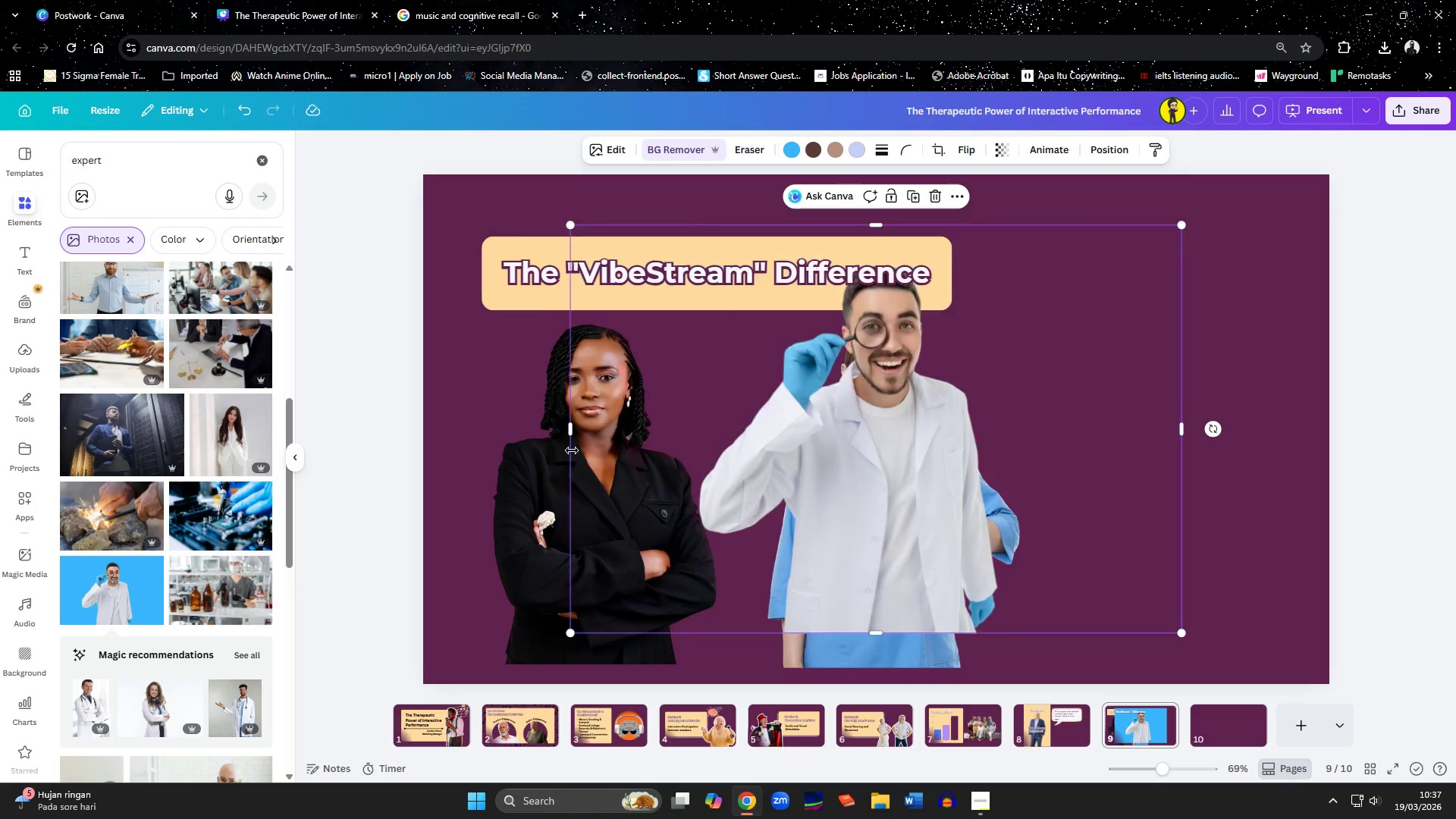 
left_click_drag(start_coordinate=[570, 434], to_coordinate=[692, 441])
 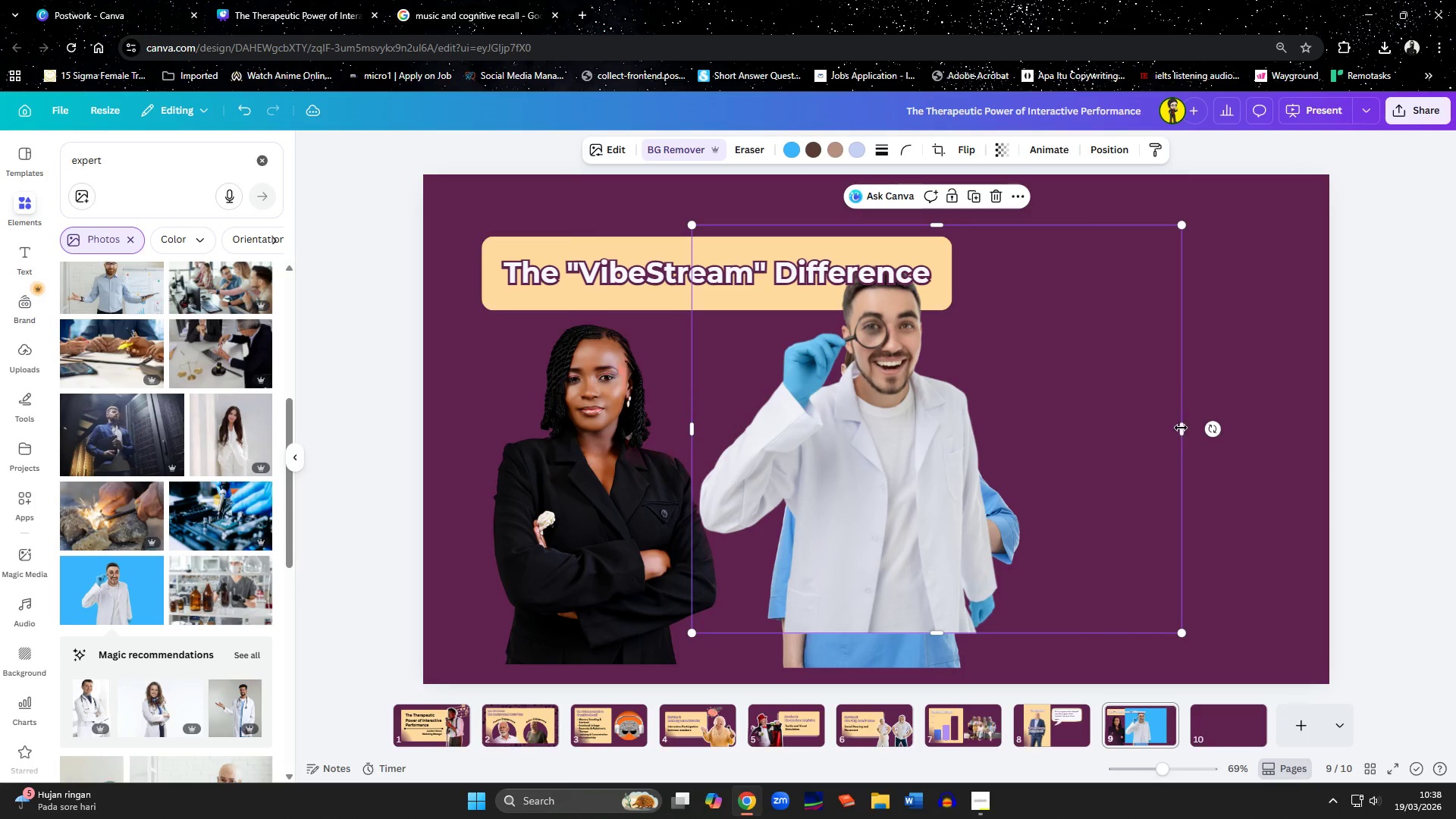 
left_click_drag(start_coordinate=[1182, 428], to_coordinate=[1001, 443])
 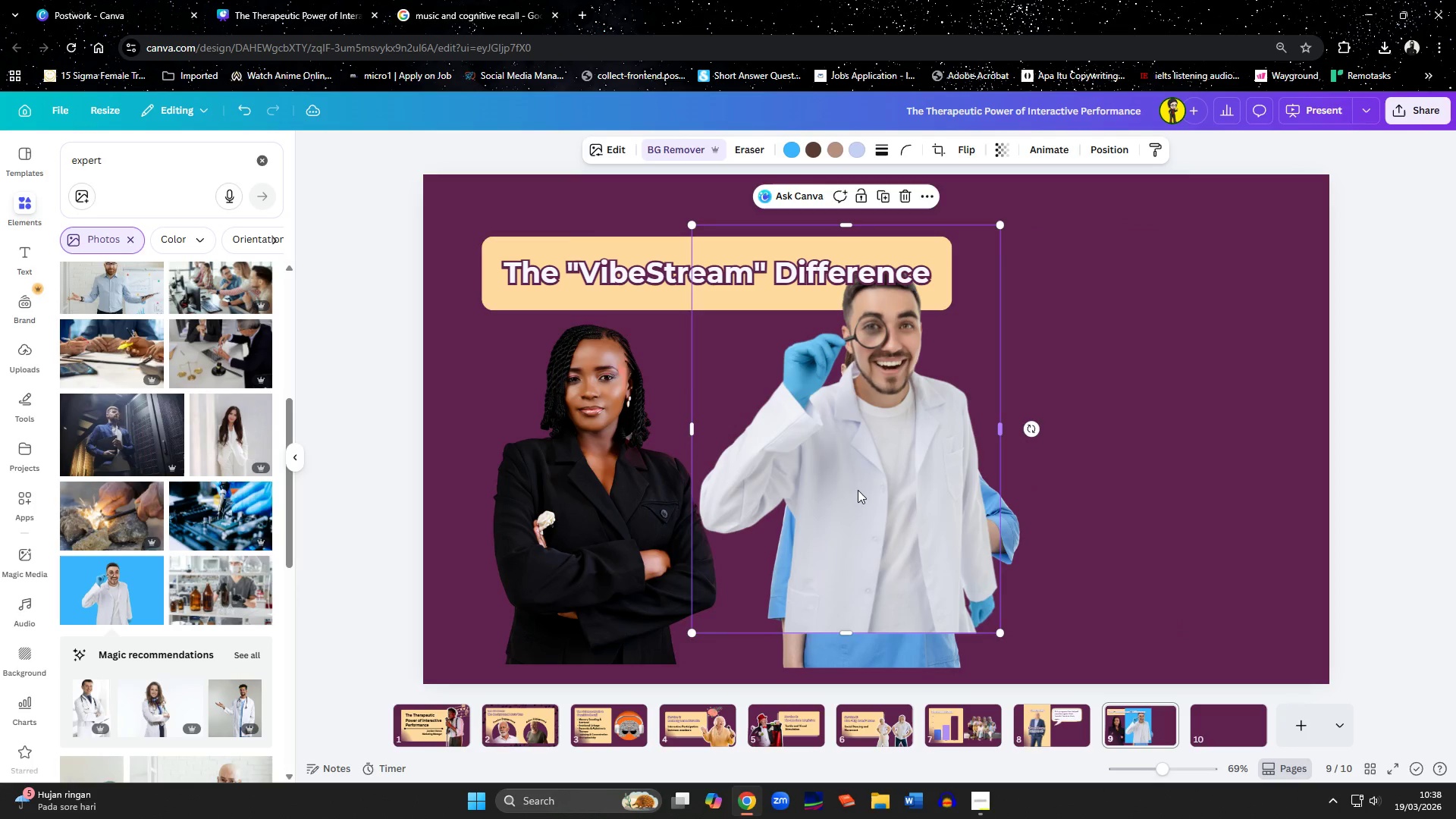 
left_click_drag(start_coordinate=[855, 495], to_coordinate=[864, 528])
 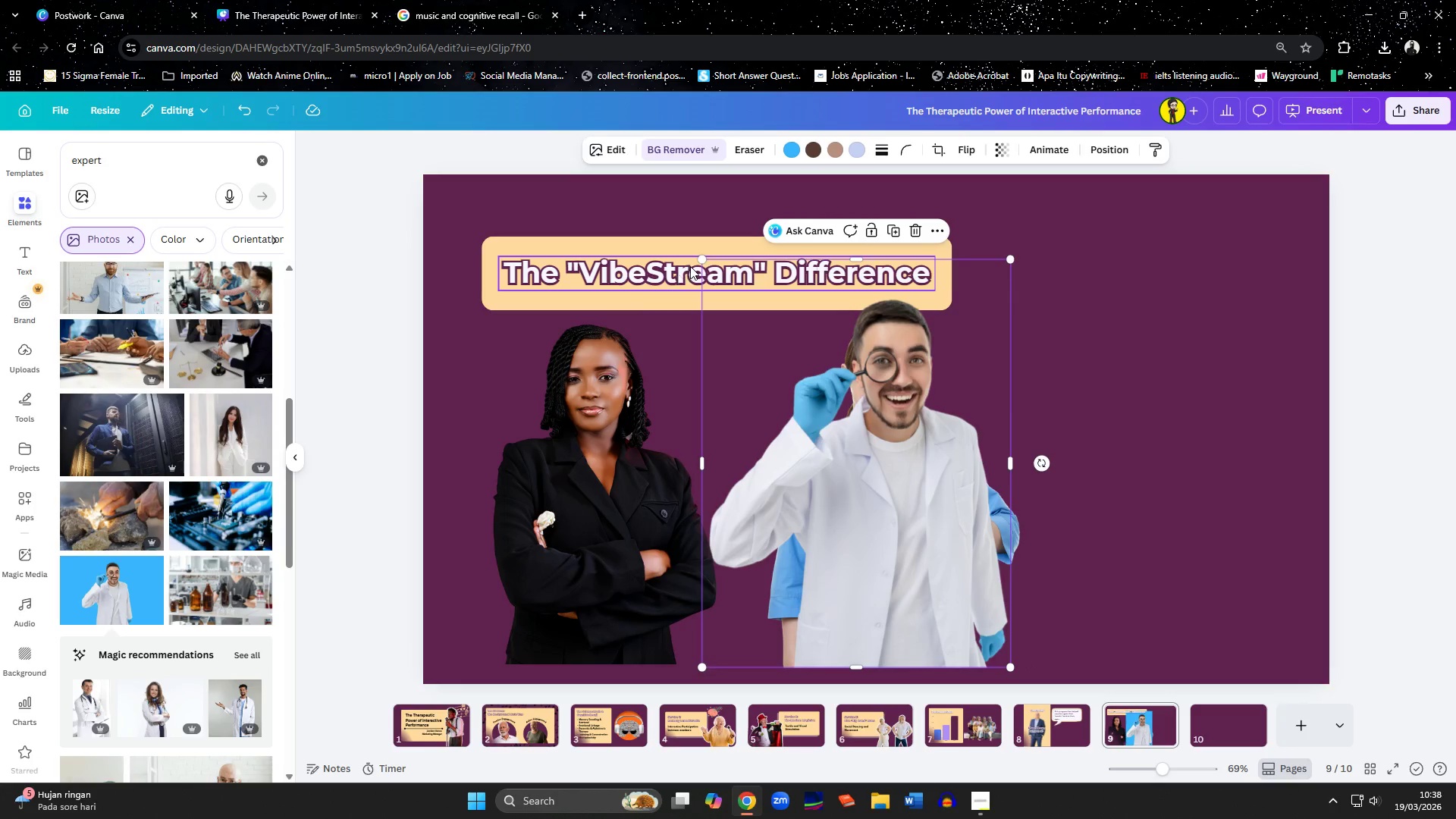 
left_click_drag(start_coordinate=[703, 260], to_coordinate=[722, 284])
 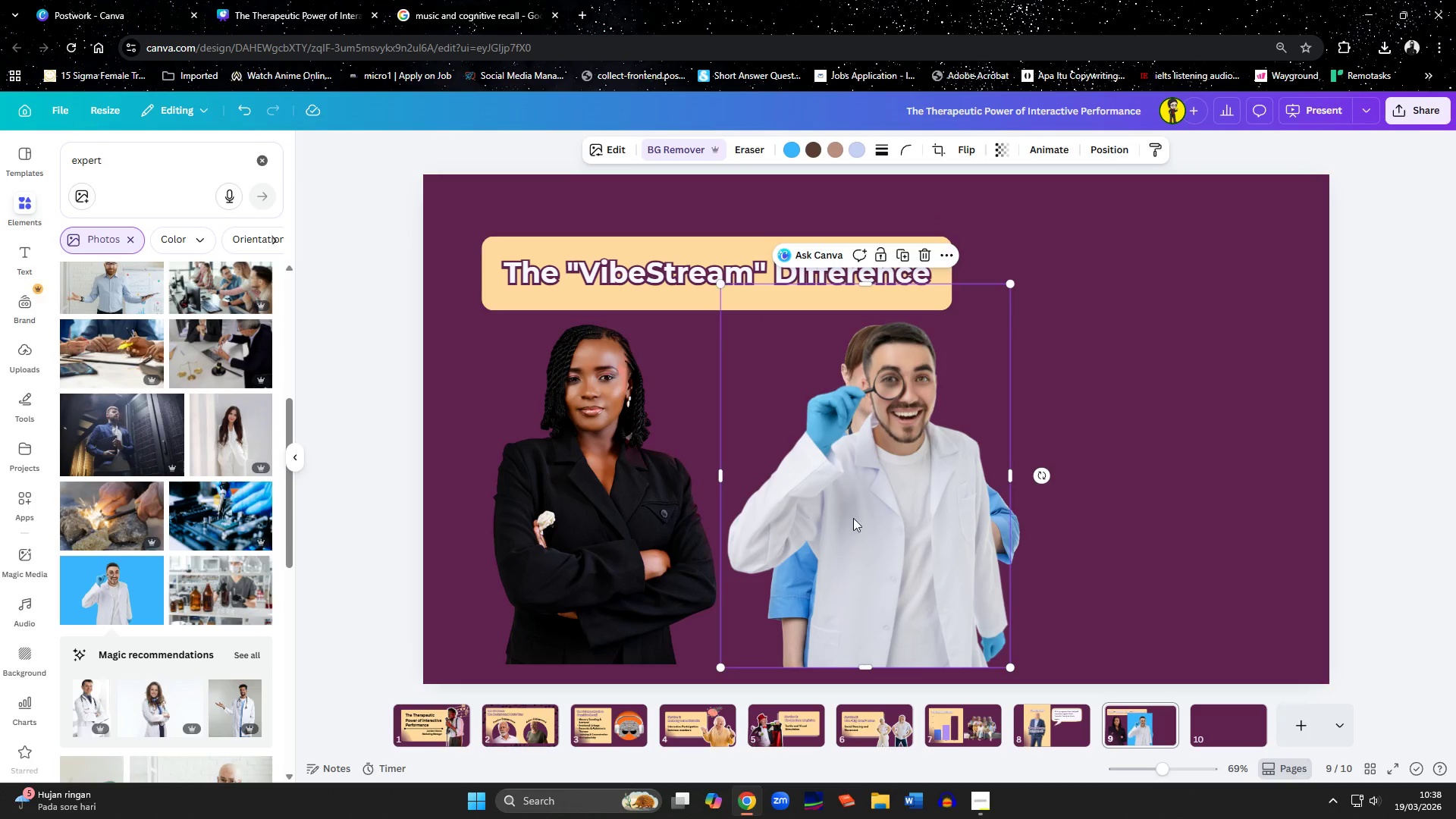 
left_click_drag(start_coordinate=[856, 520], to_coordinate=[1133, 516])
 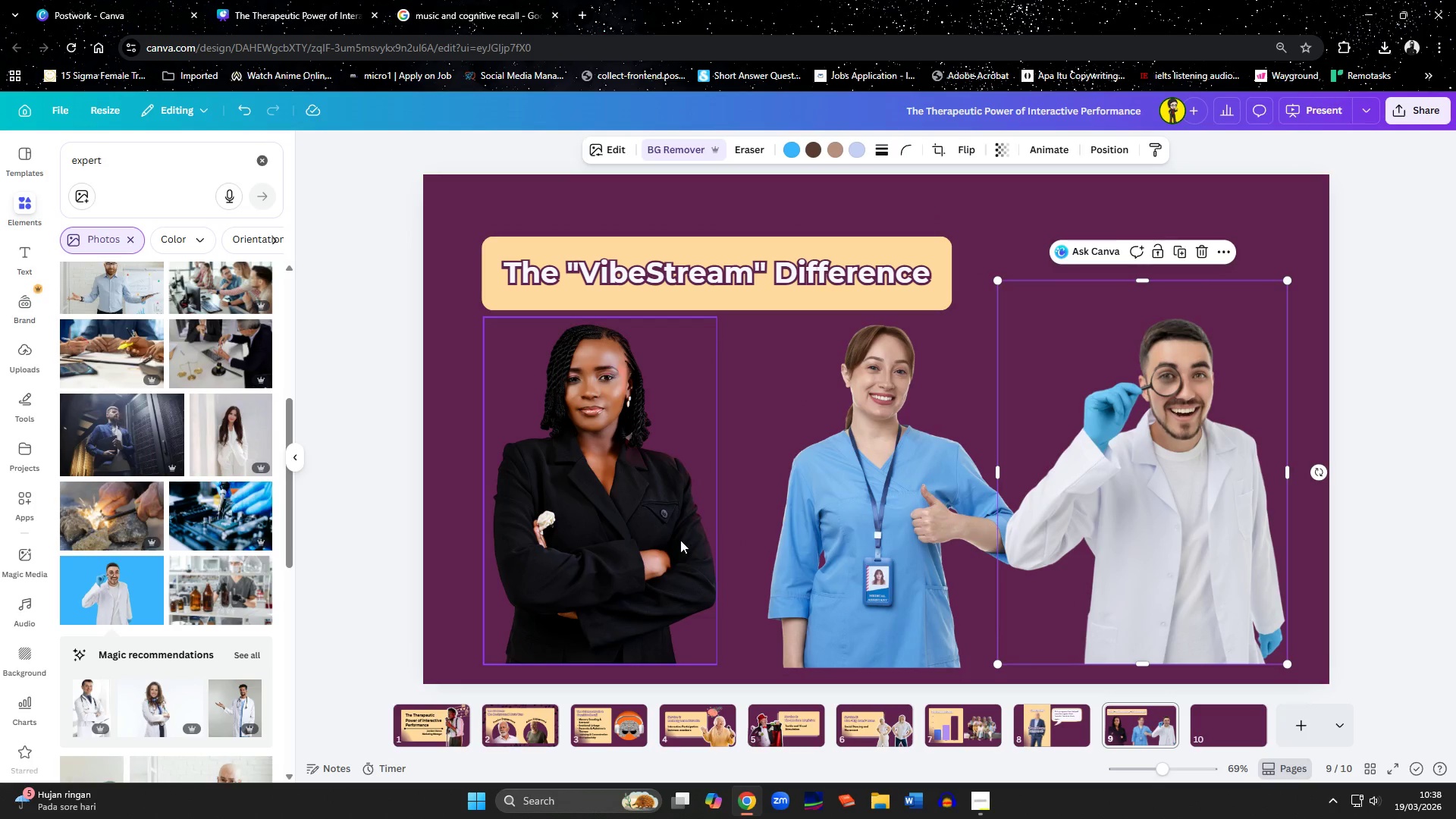 
left_click([680, 540])
 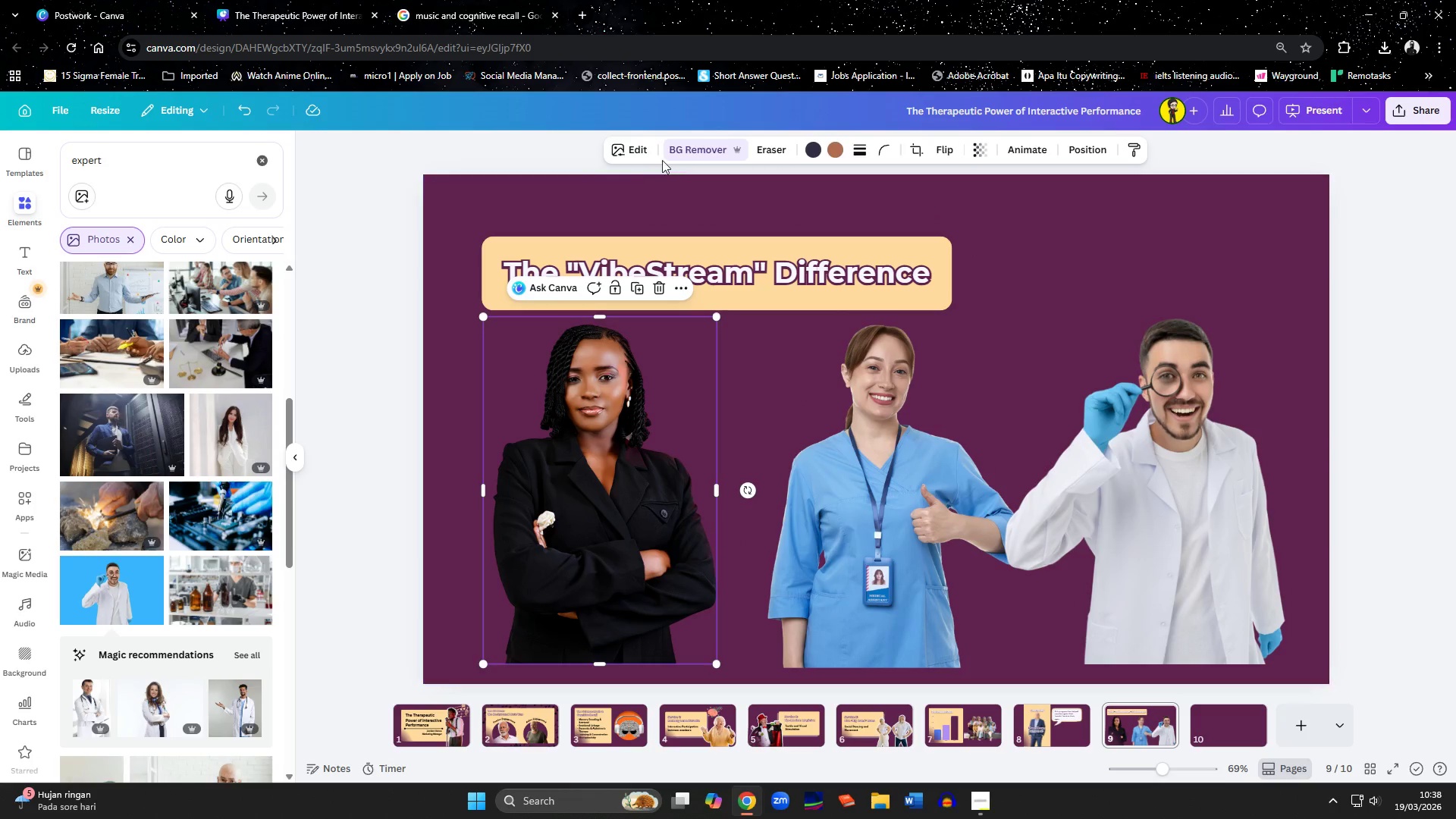 
left_click([621, 152])
 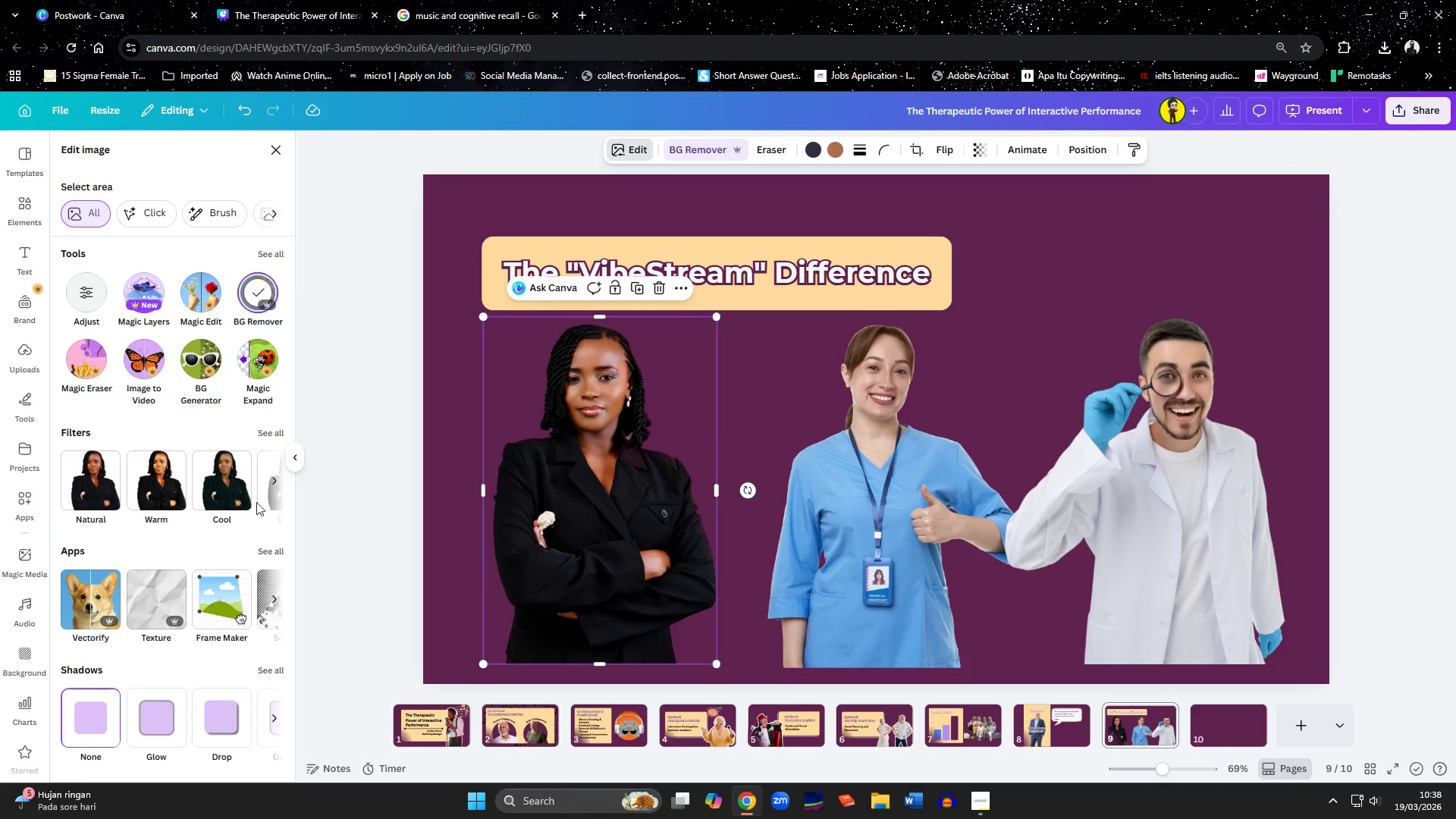 
left_click([264, 671])
 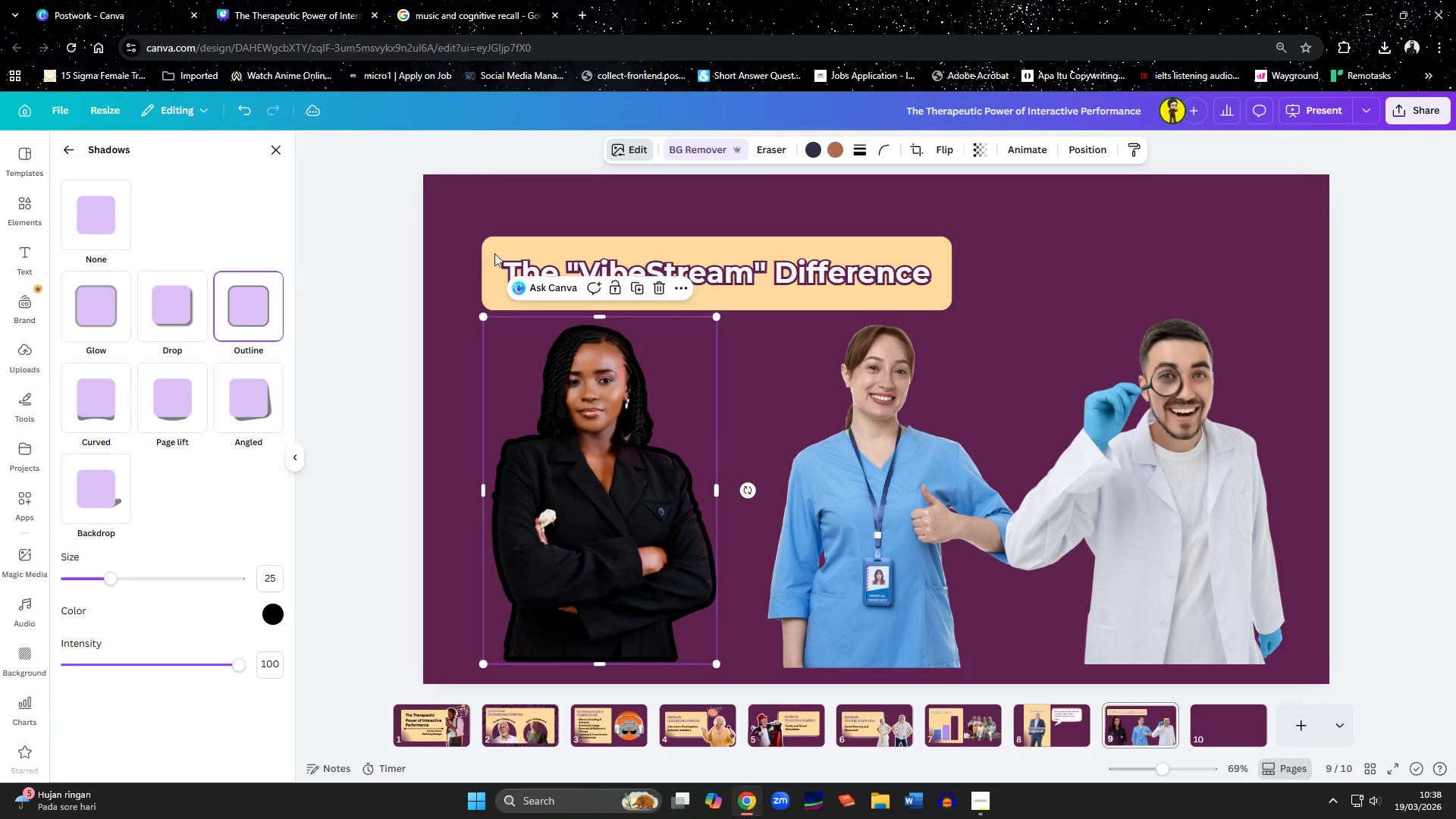 
left_click([605, 243])
 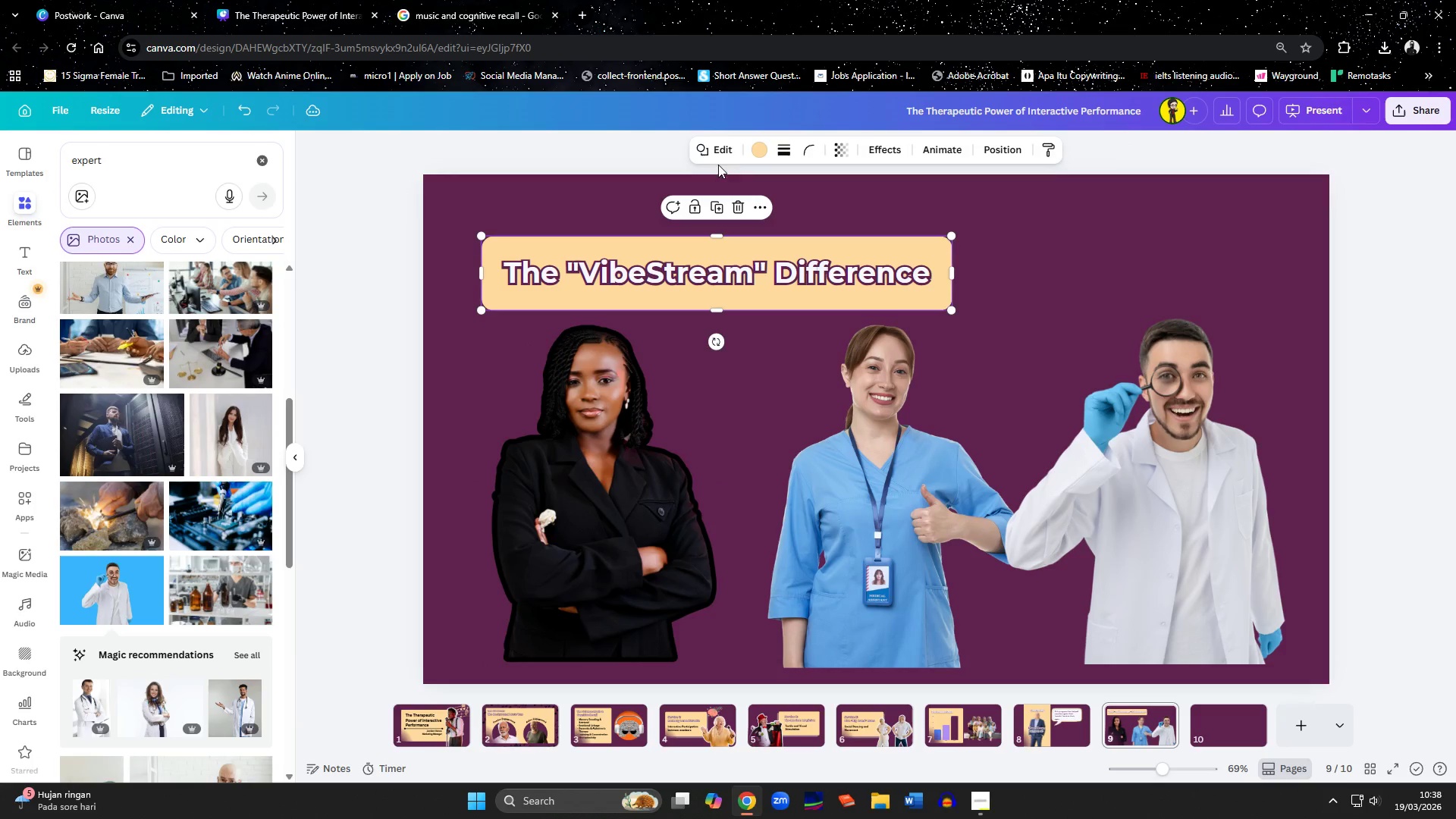 
left_click([756, 149])
 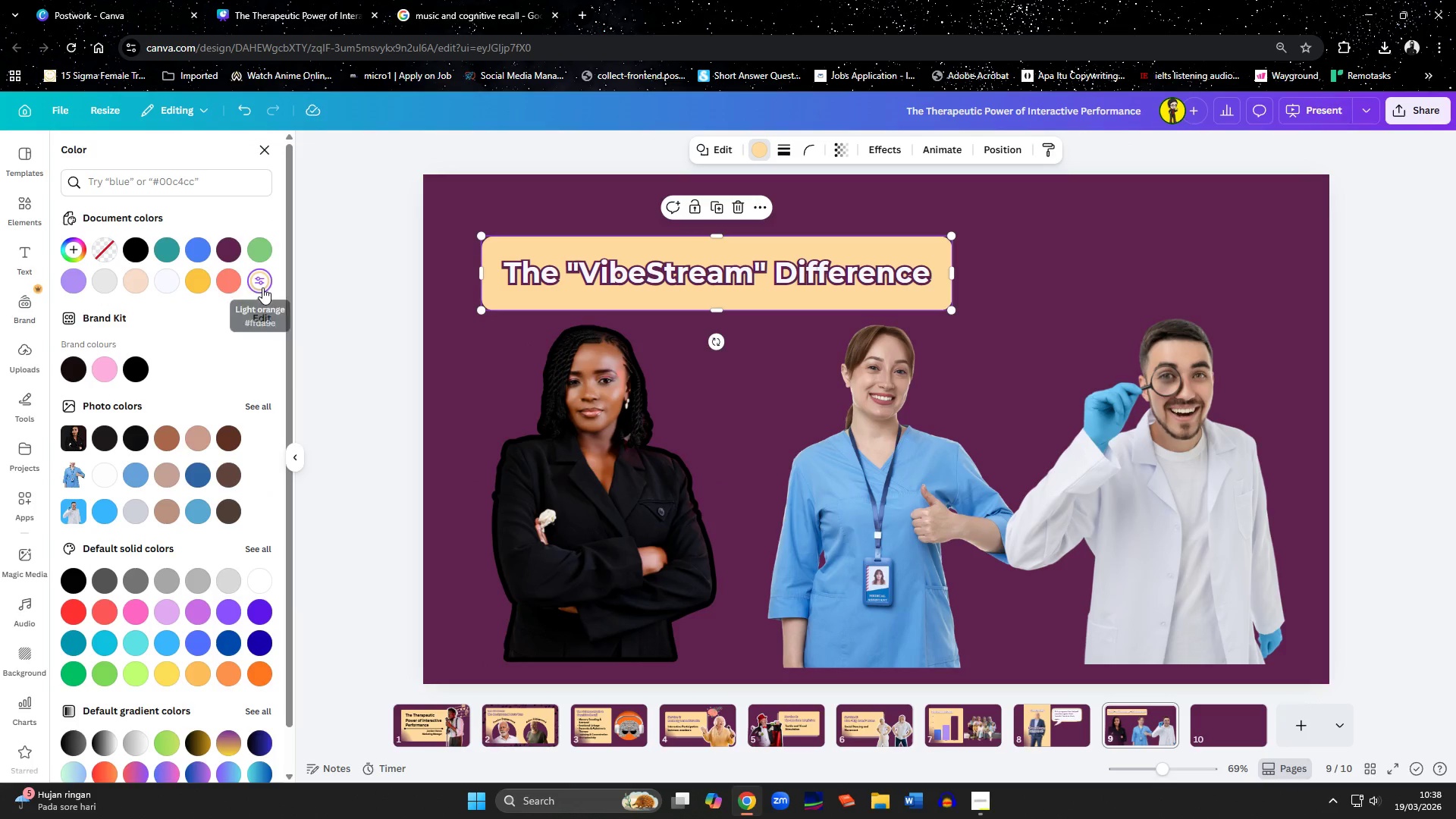 
left_click([262, 287])
 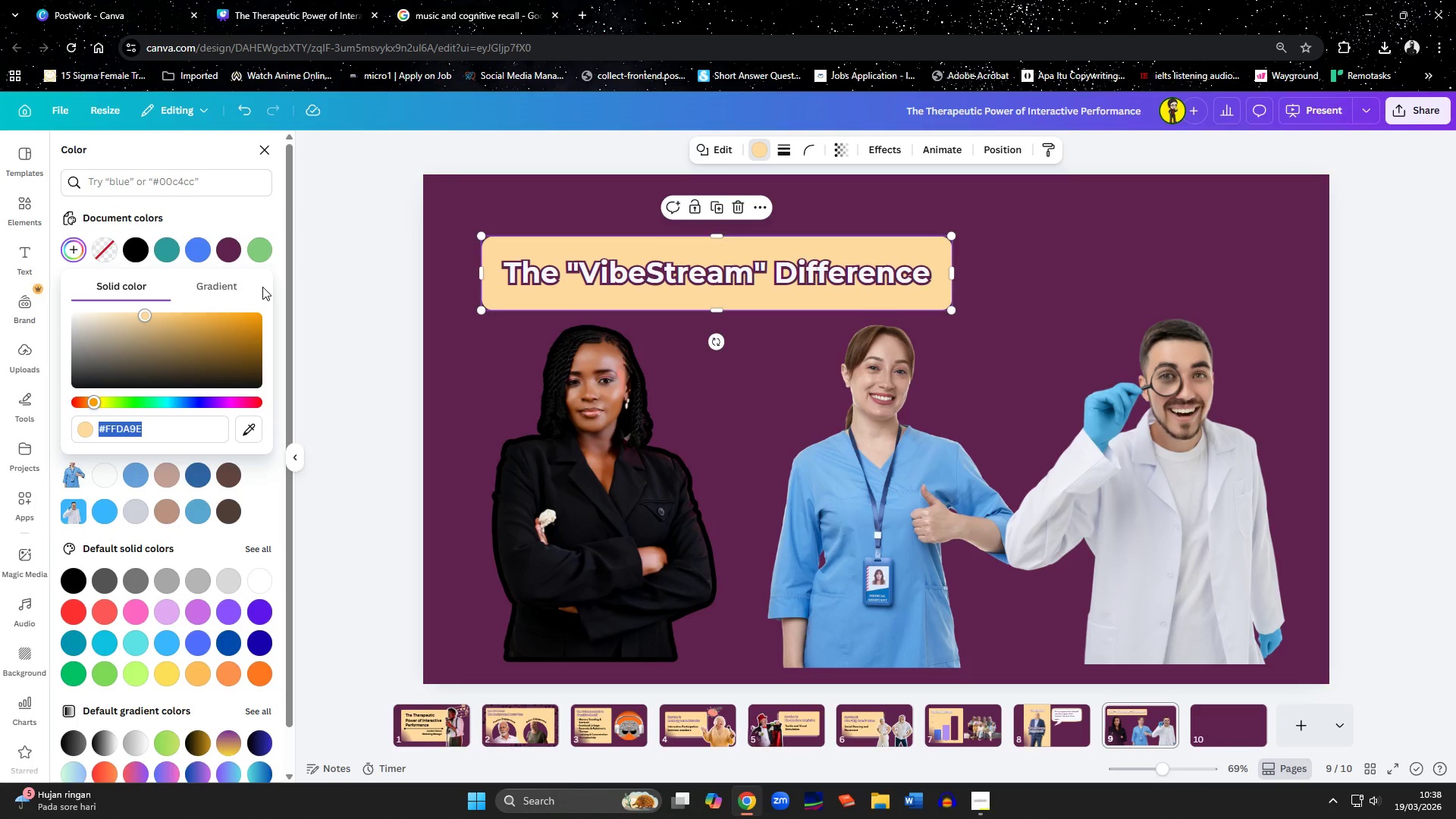 
key(Control+C)
 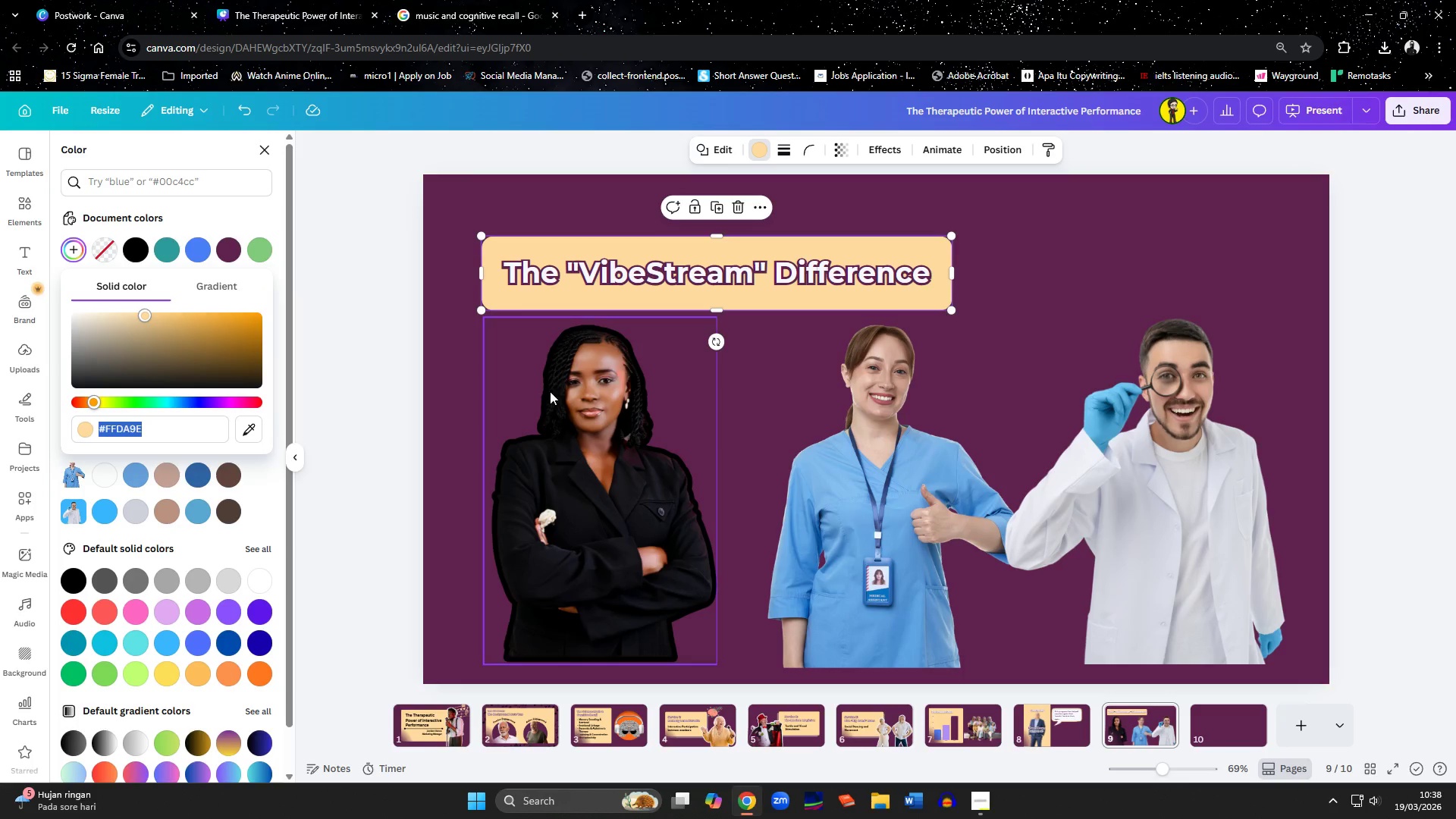 
left_click([575, 410])
 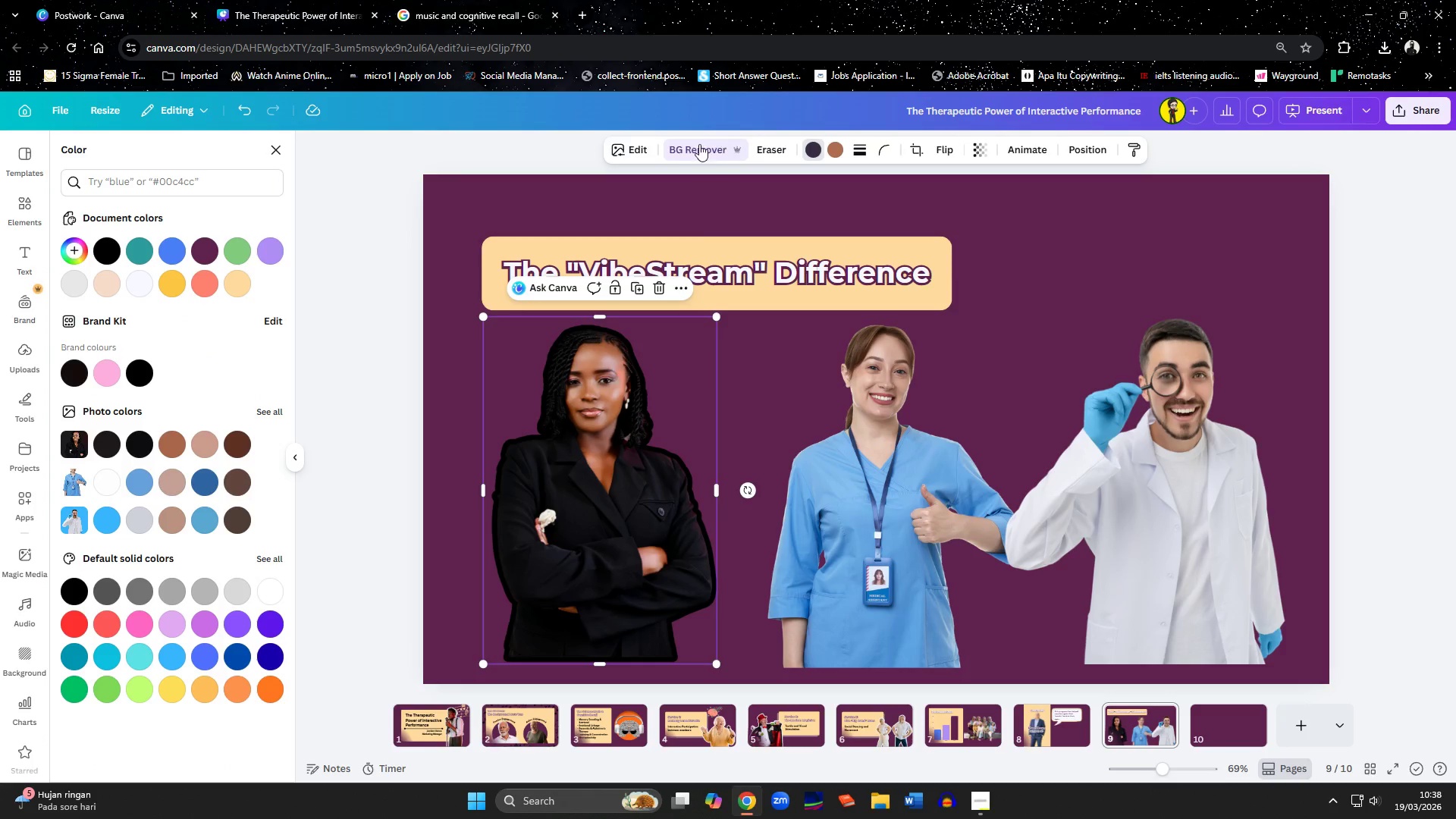 
left_click([645, 144])
 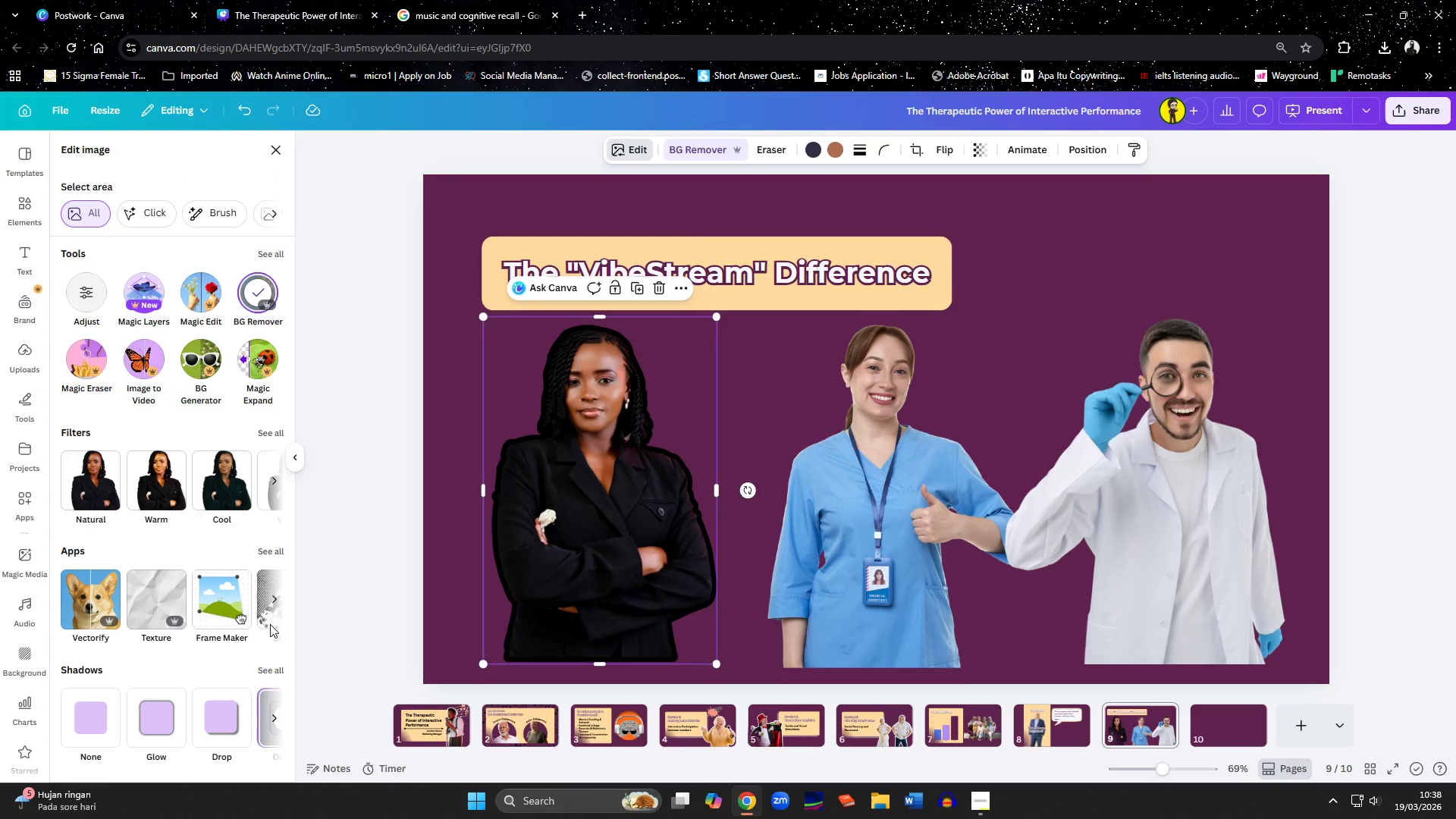 
left_click([271, 670])
 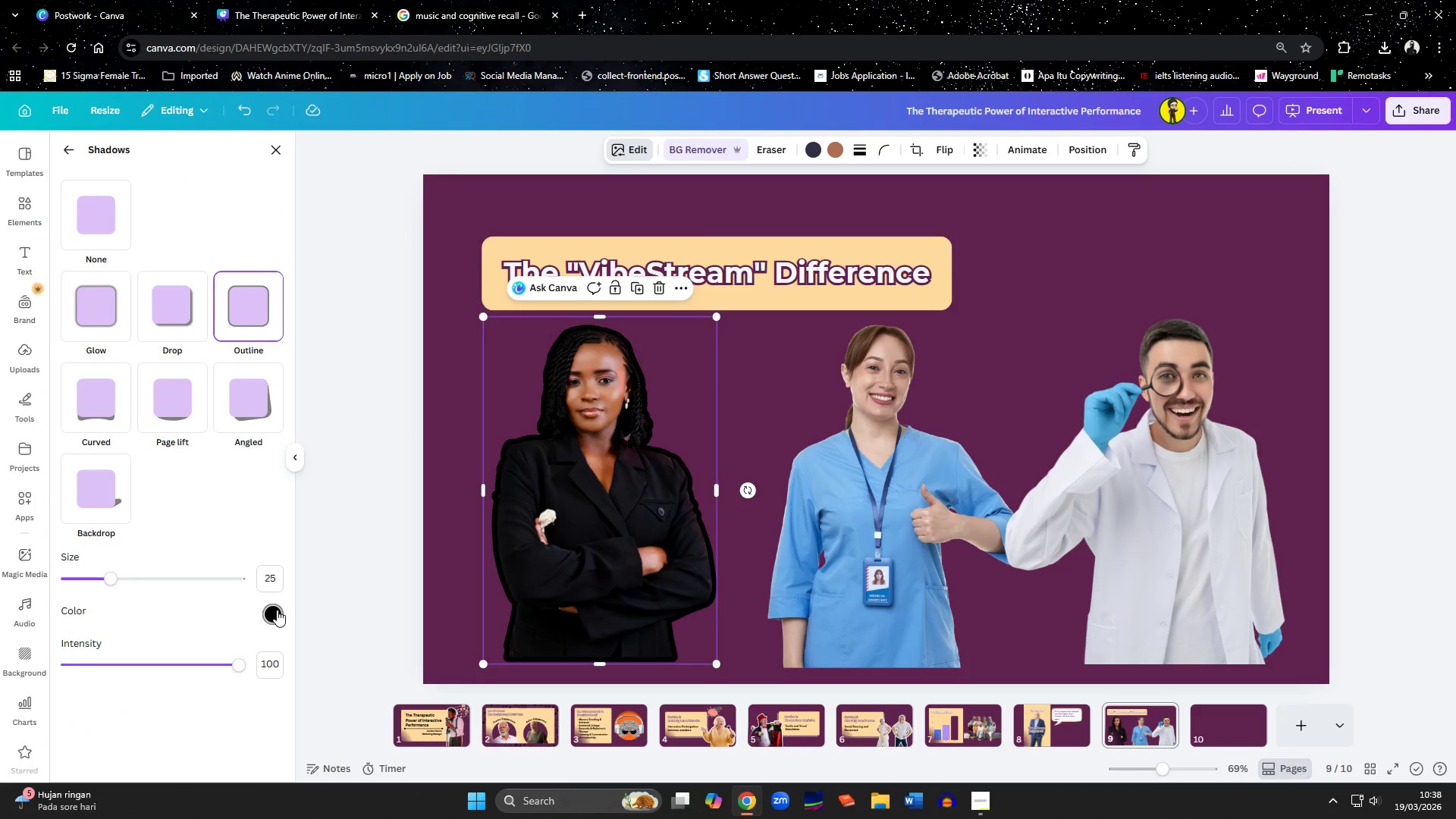 
key(Control+ControlLeft)
 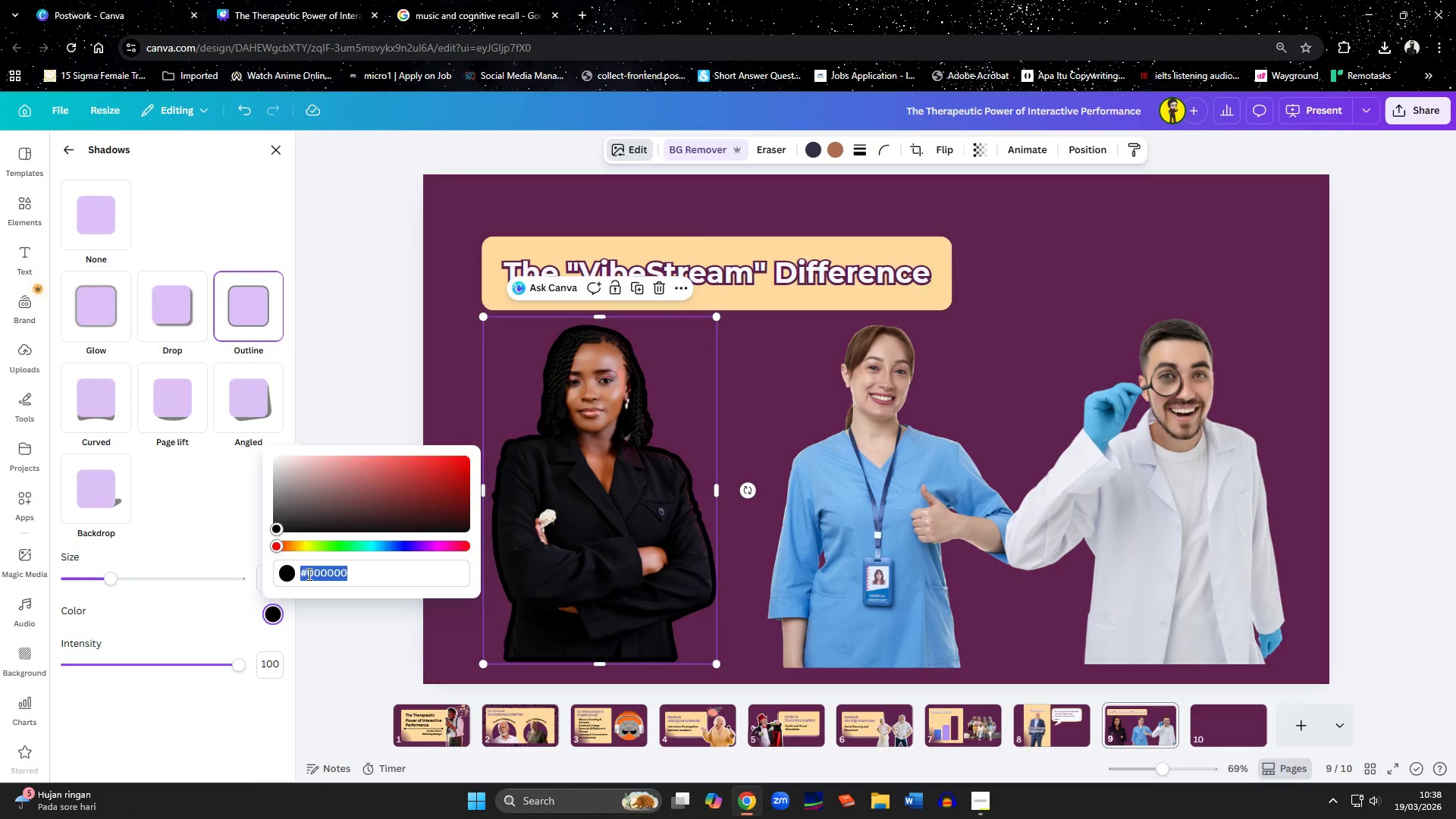 
key(Control+V)
 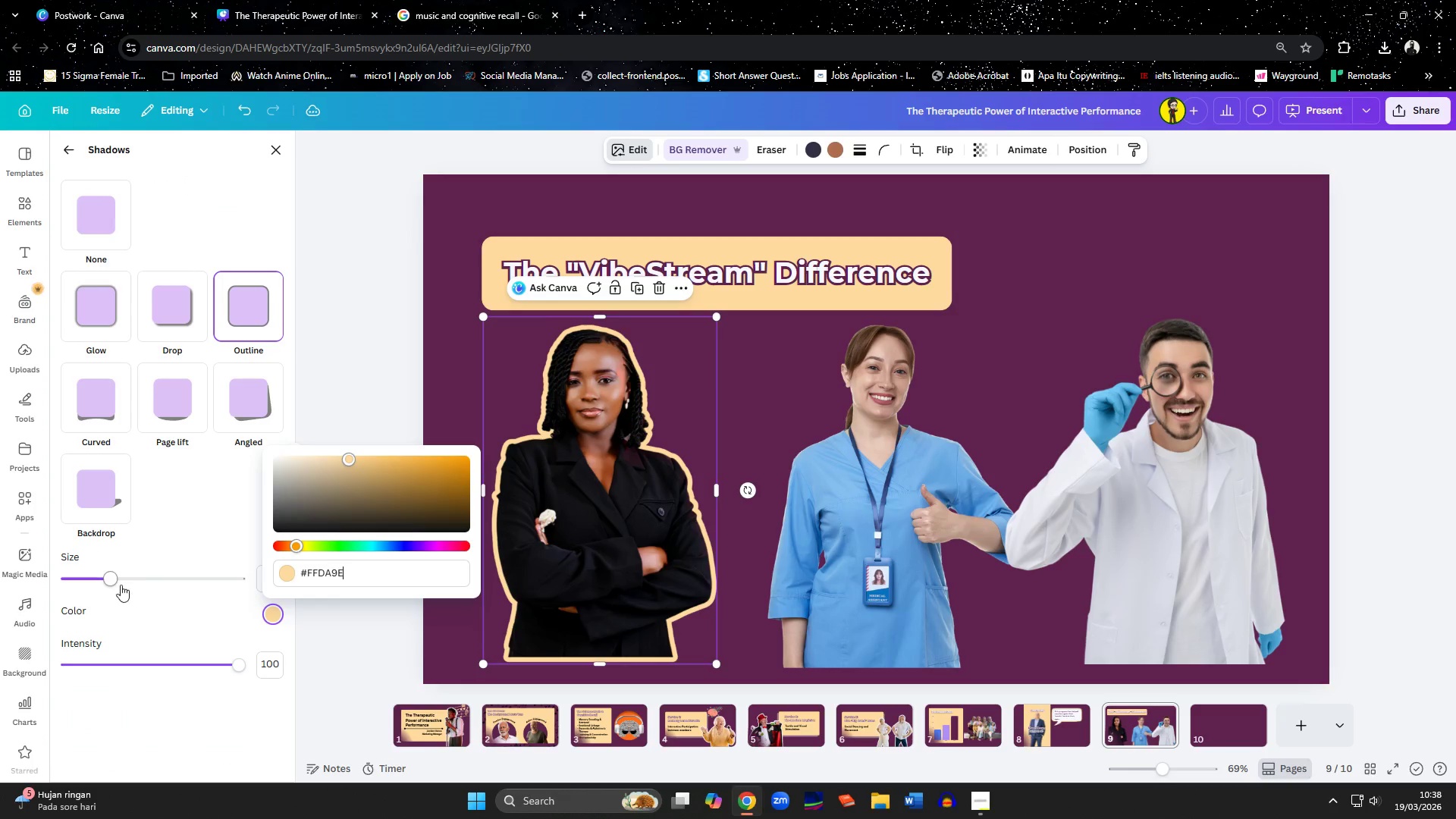 
left_click_drag(start_coordinate=[111, 579], to_coordinate=[102, 579])
 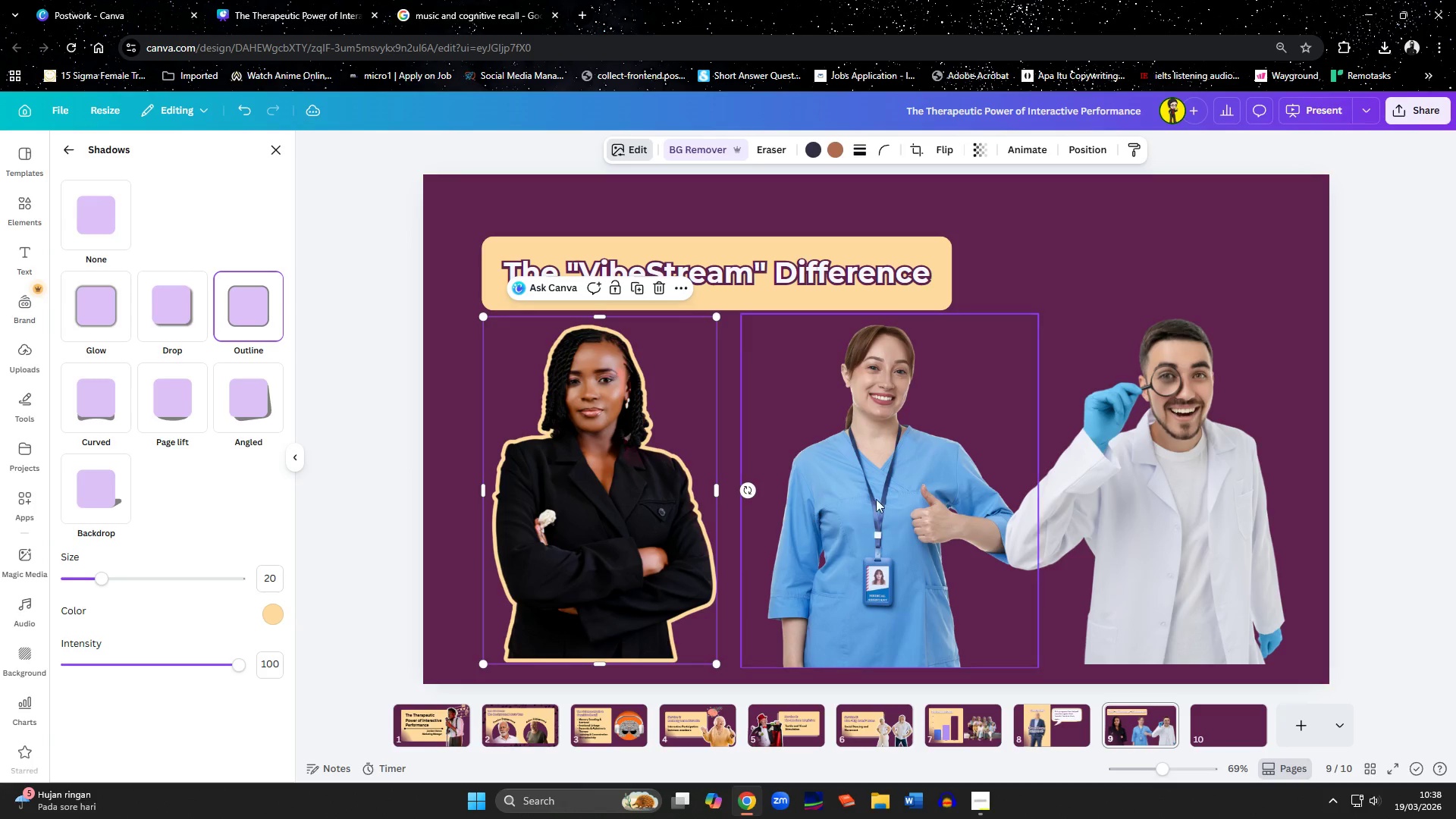 
left_click([893, 497])
 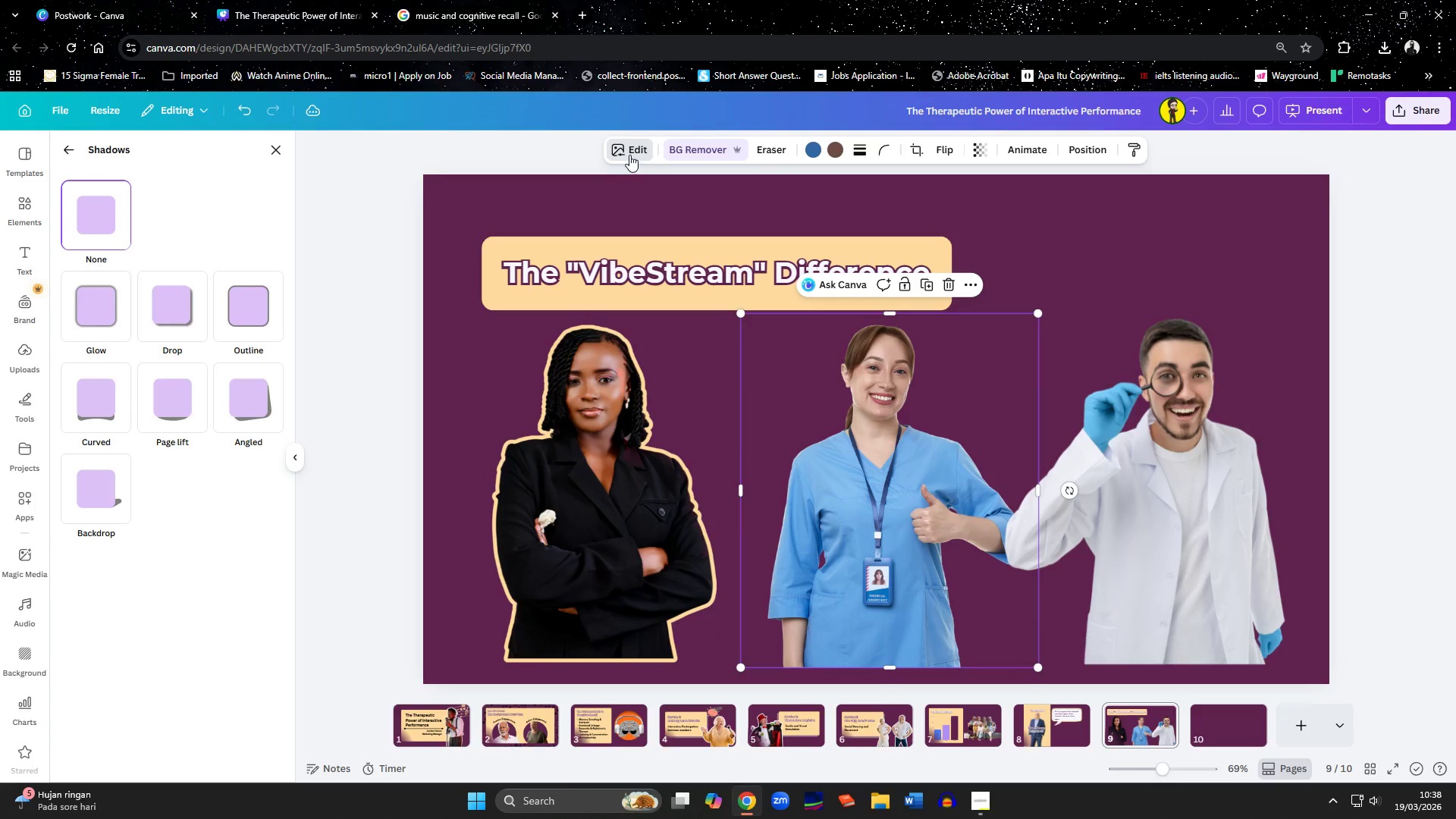 
left_click([629, 155])
 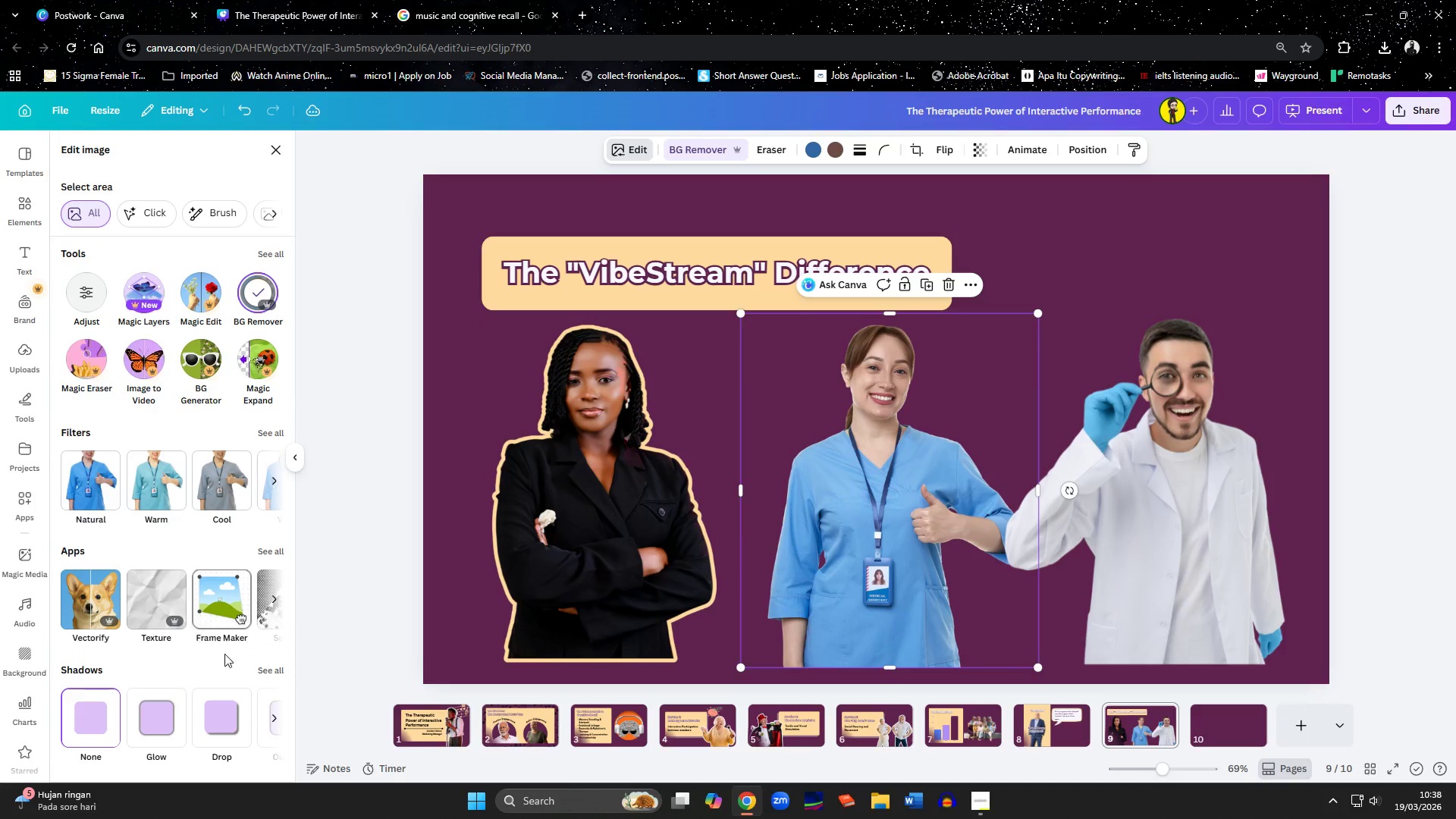 
left_click([267, 665])
 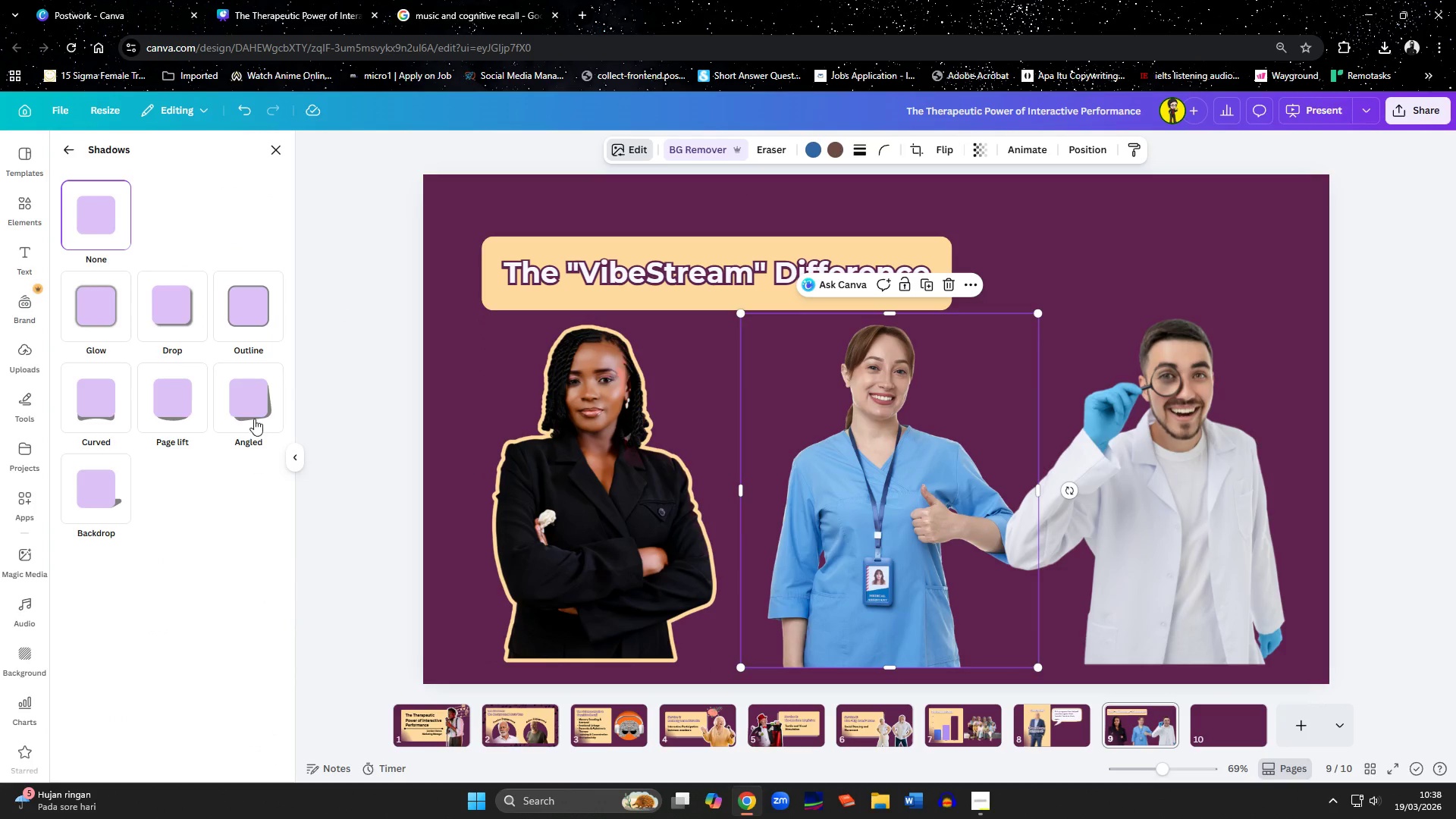 
left_click([255, 312])
 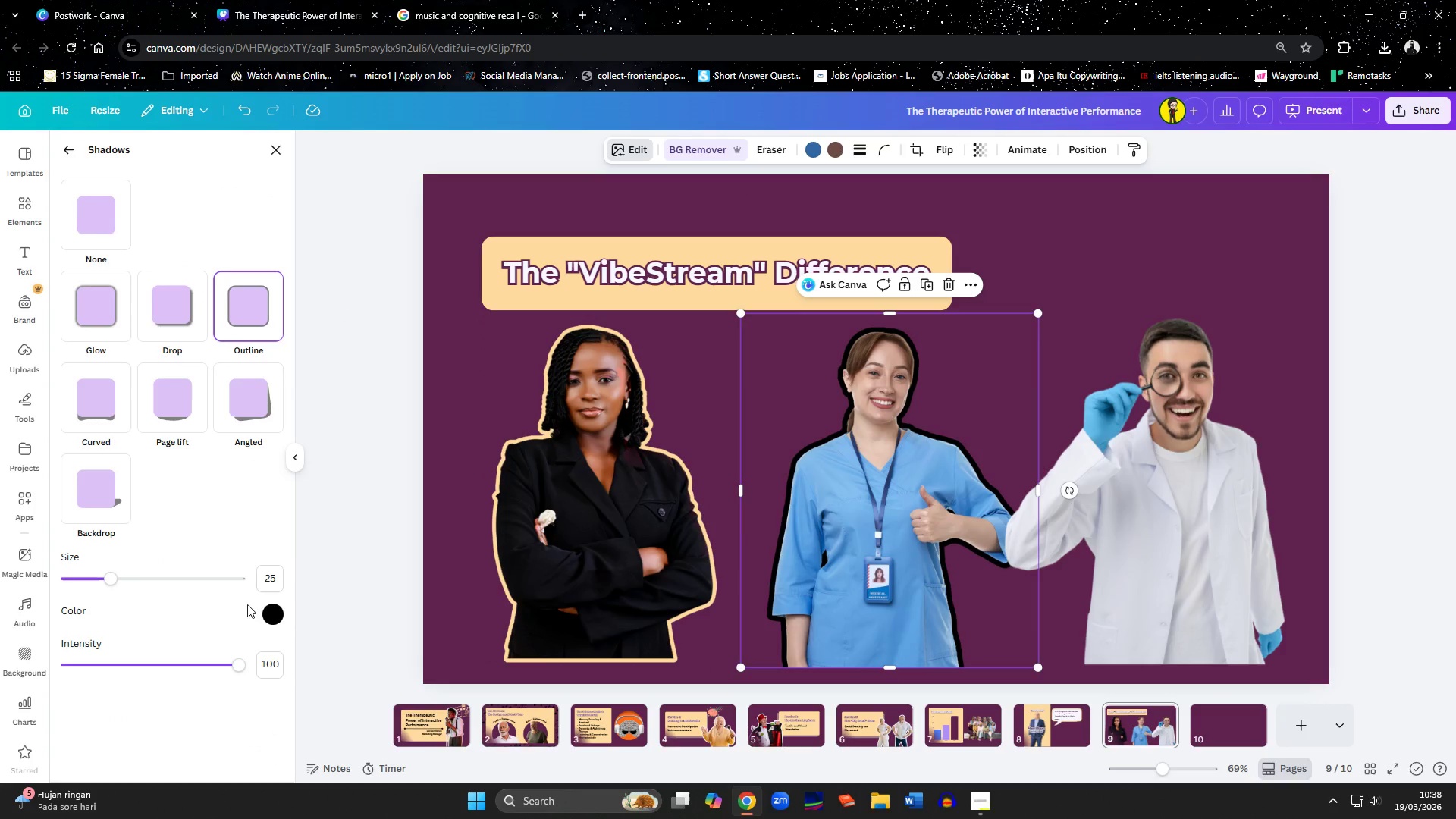 
left_click([271, 613])
 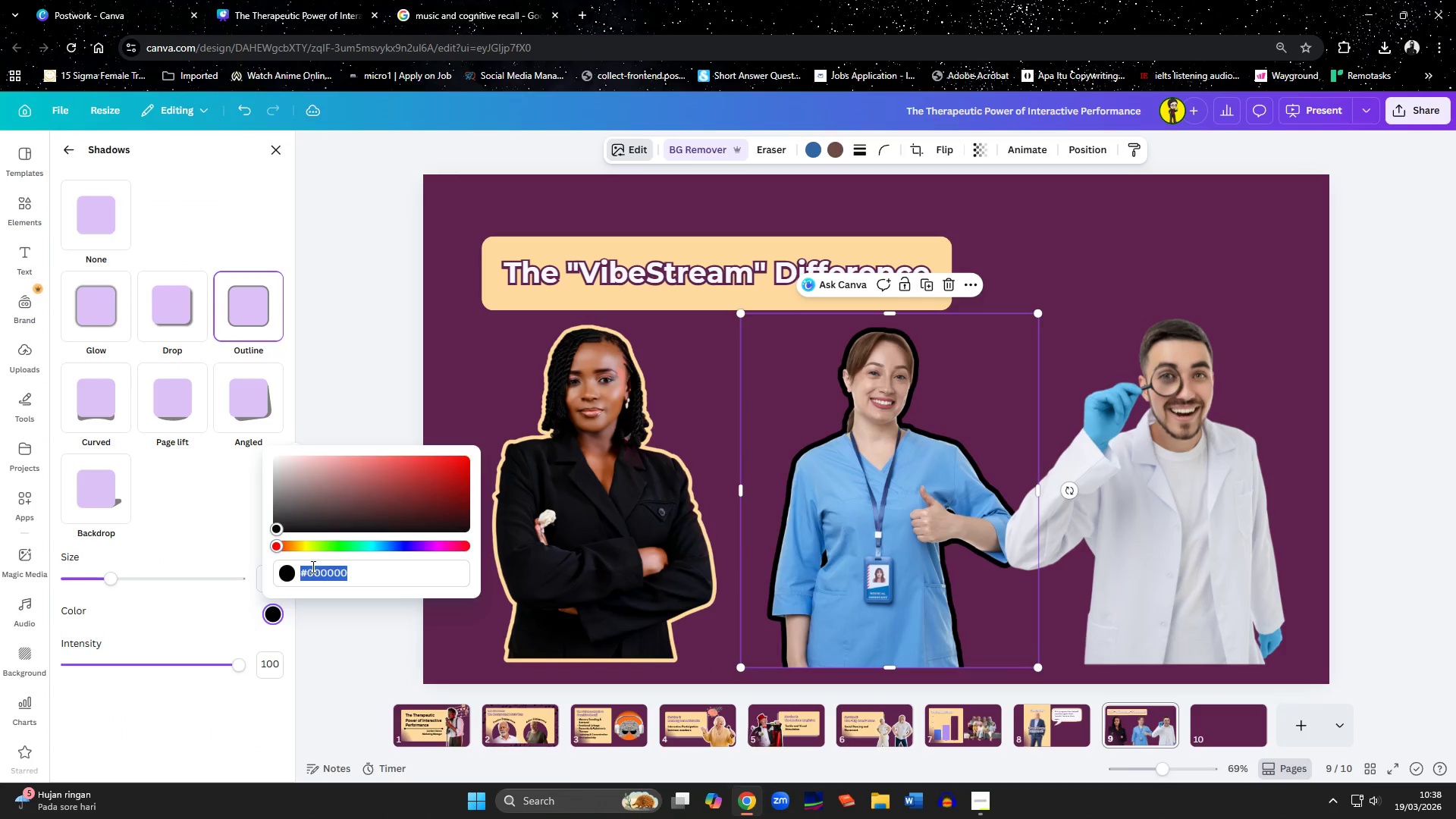 
key(Control+ControlLeft)
 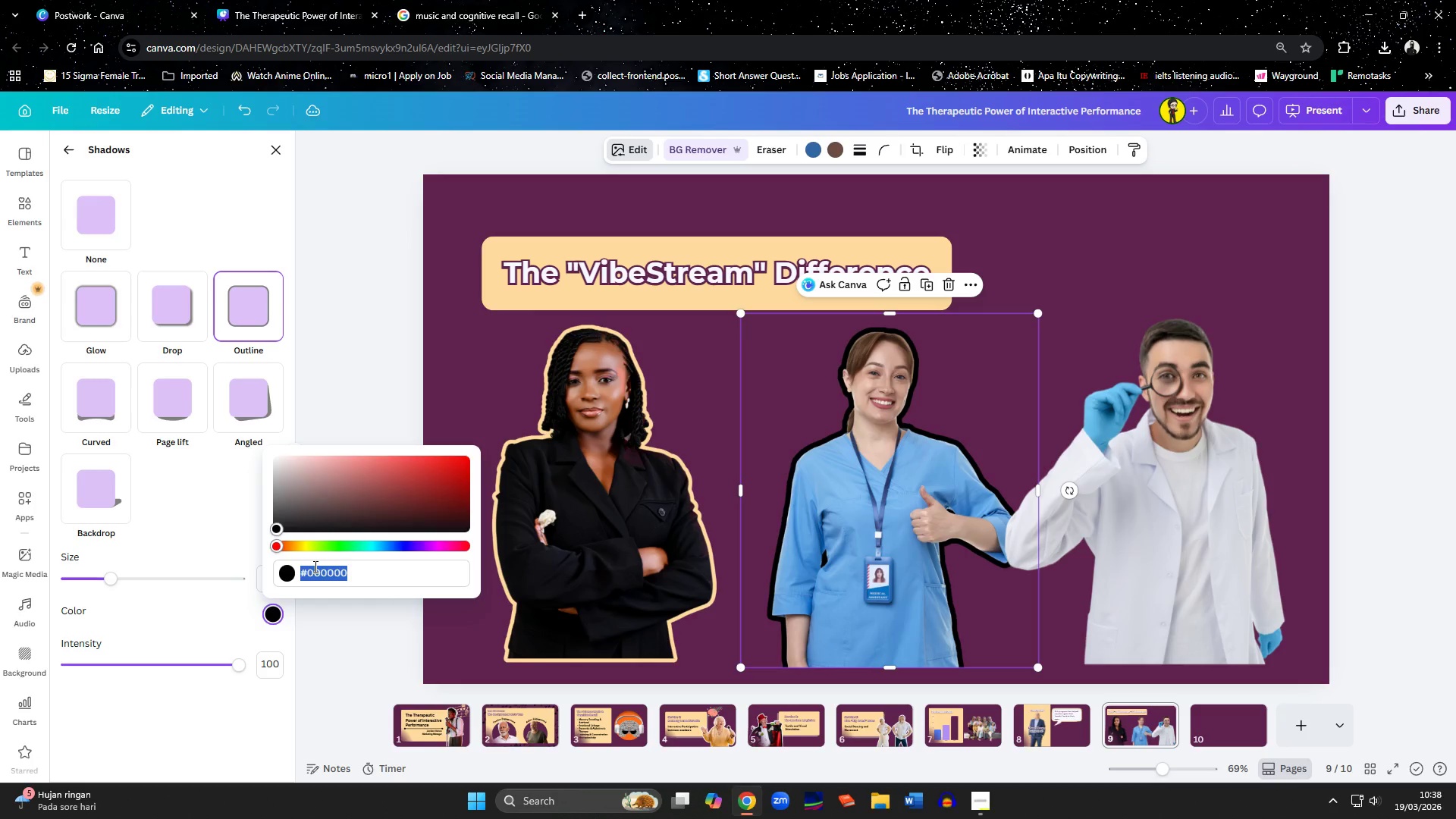 
key(Control+V)
 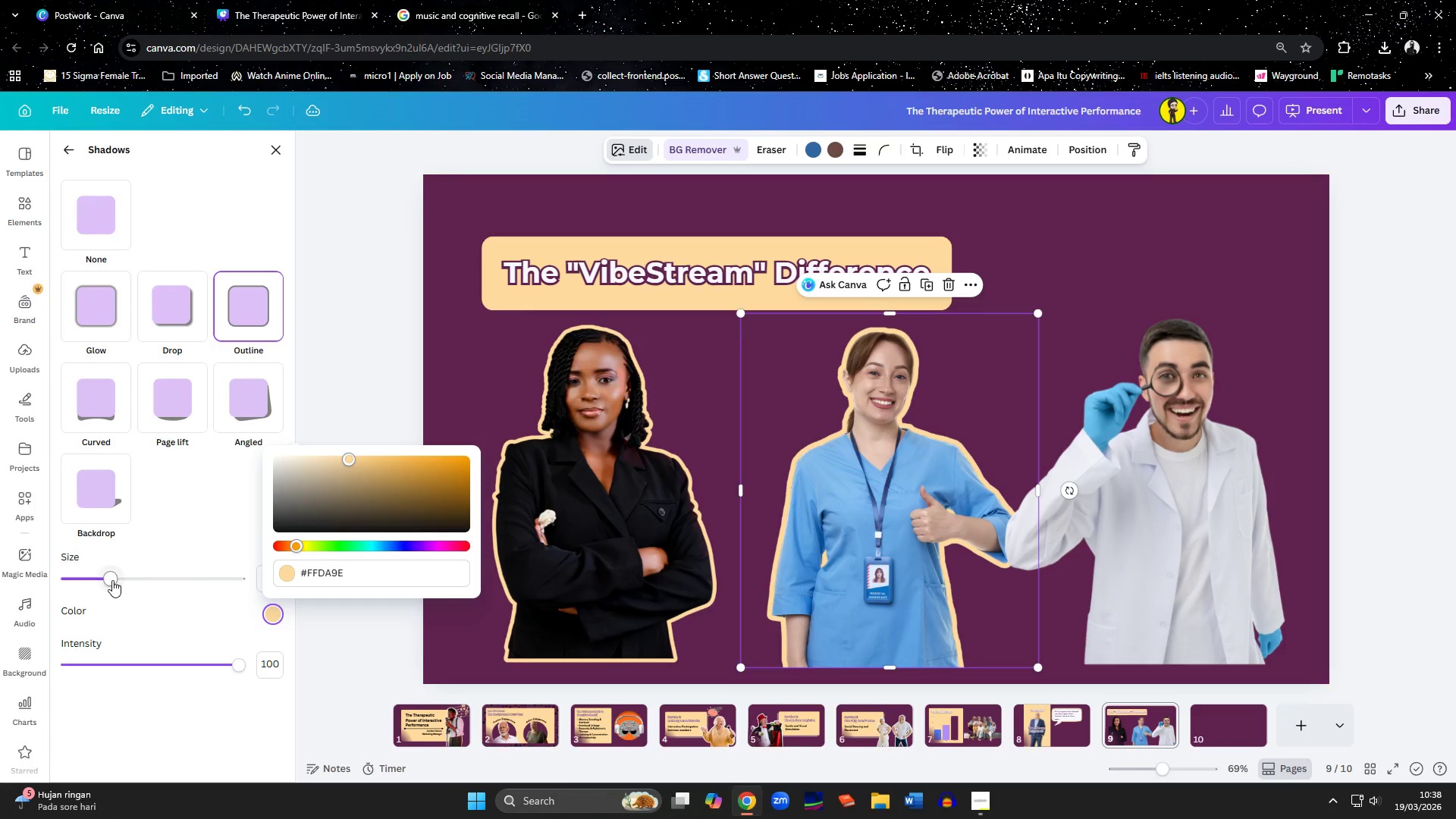 
left_click_drag(start_coordinate=[106, 579], to_coordinate=[101, 578])
 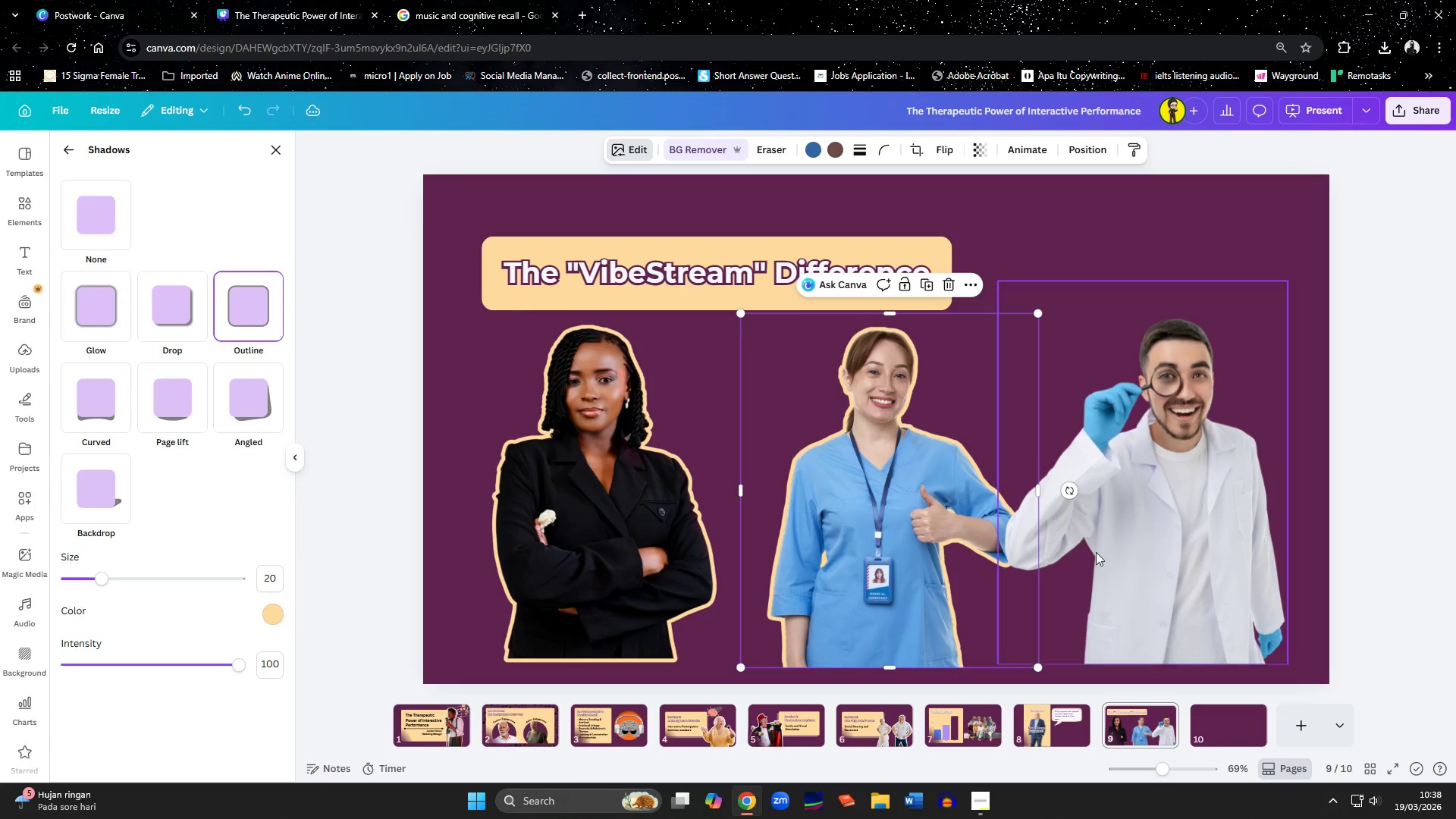 
left_click([1120, 552])
 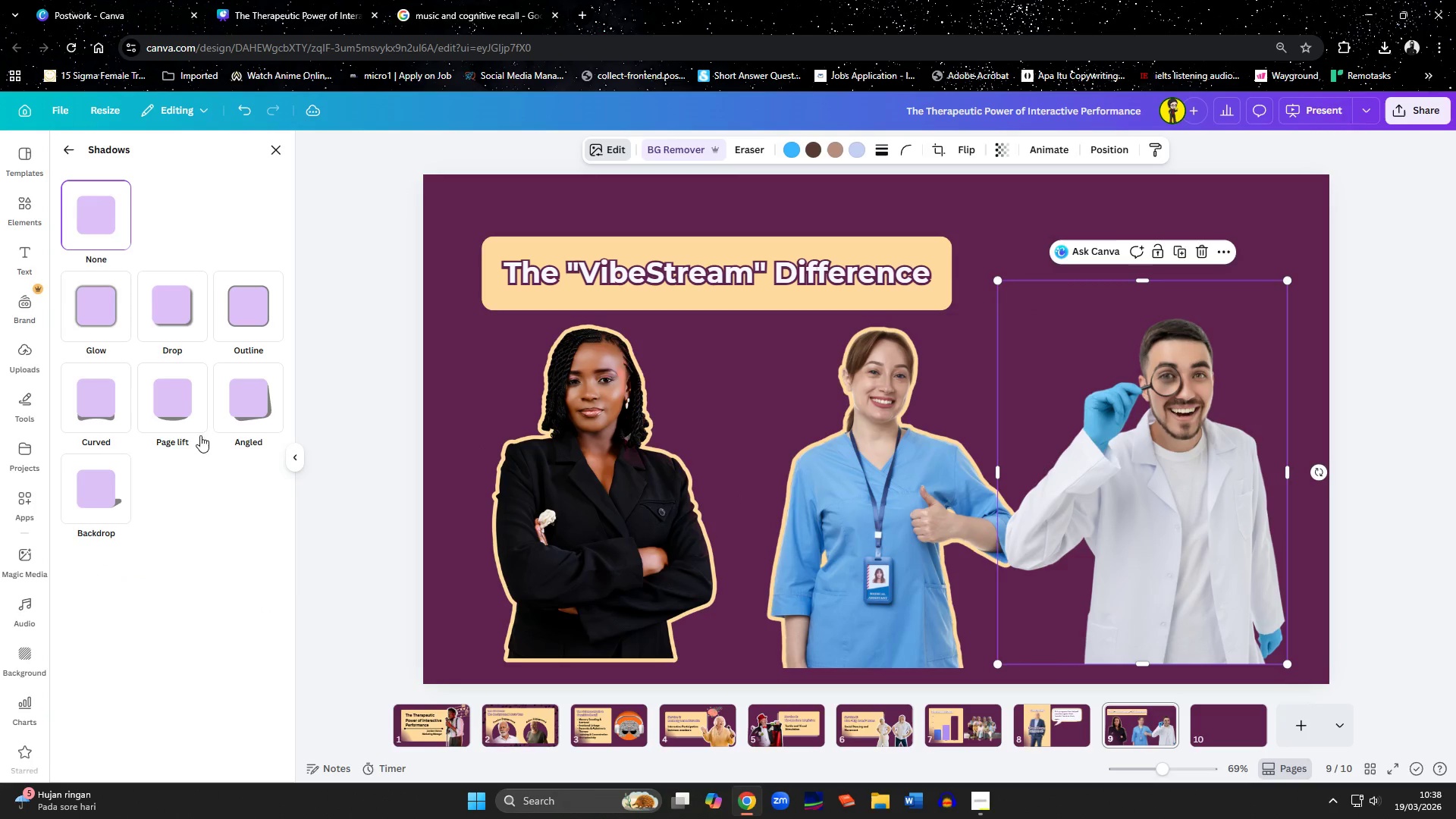 
left_click([240, 320])
 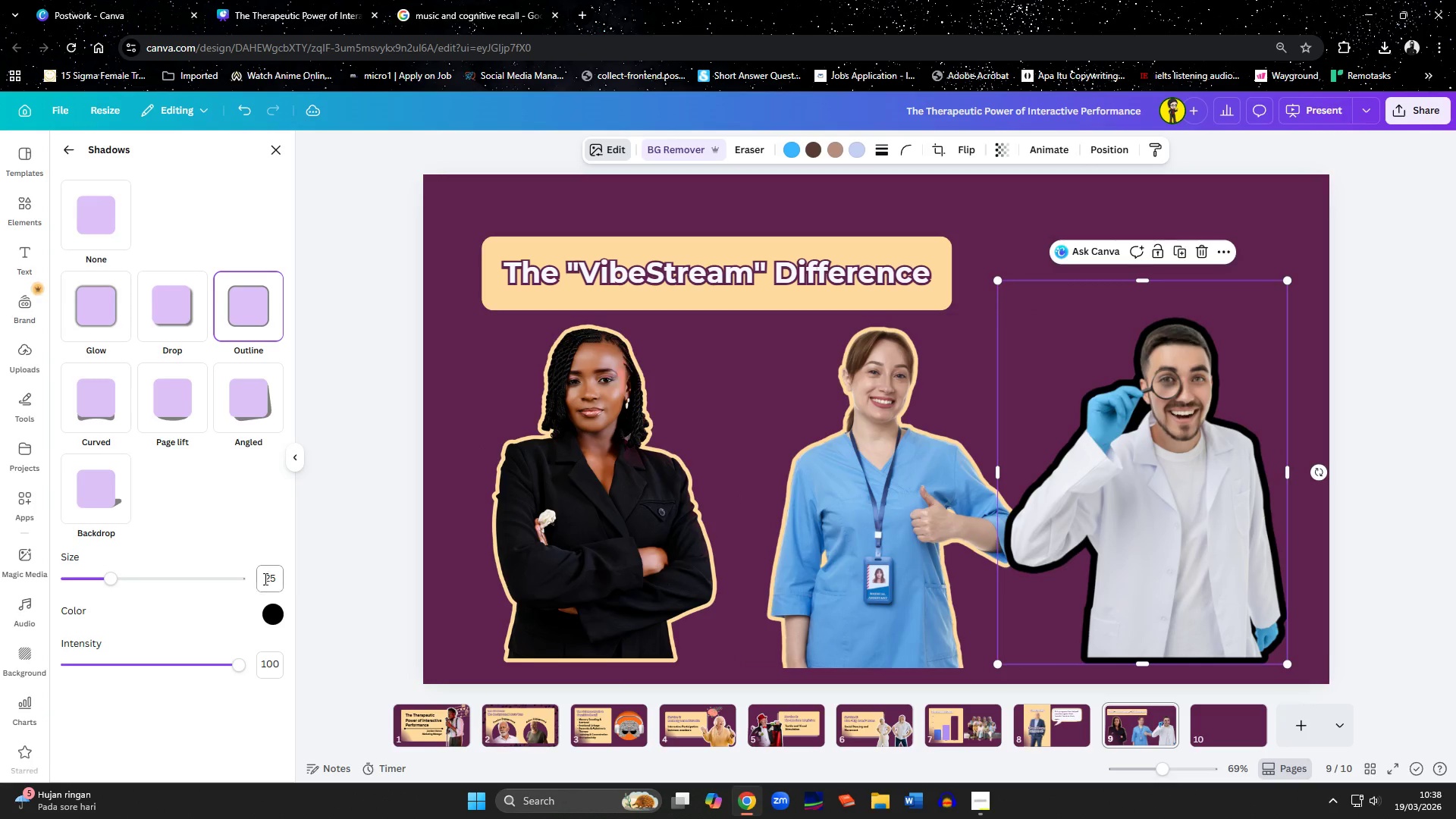 
left_click([268, 615])
 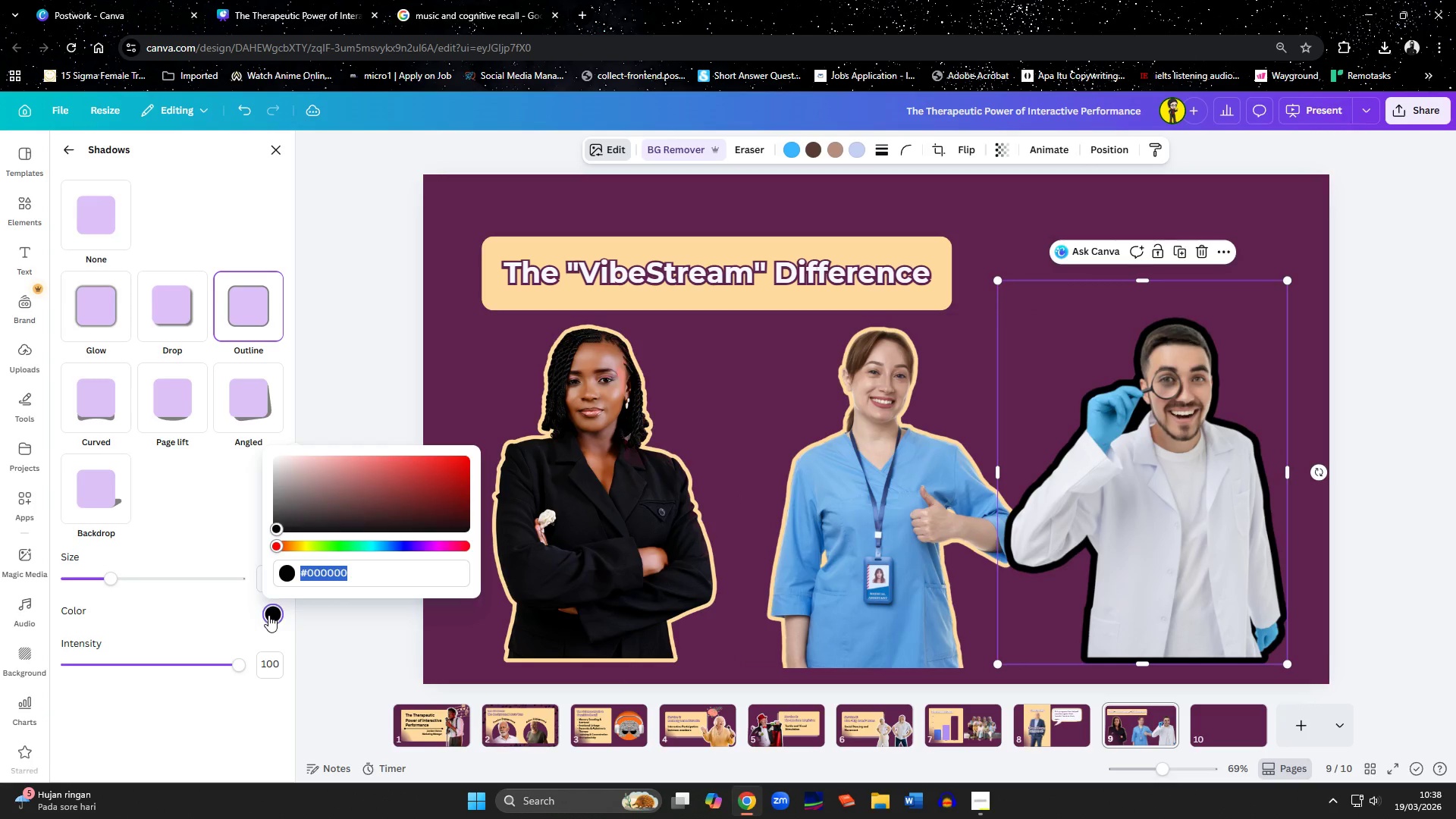 
key(Control+ControlLeft)
 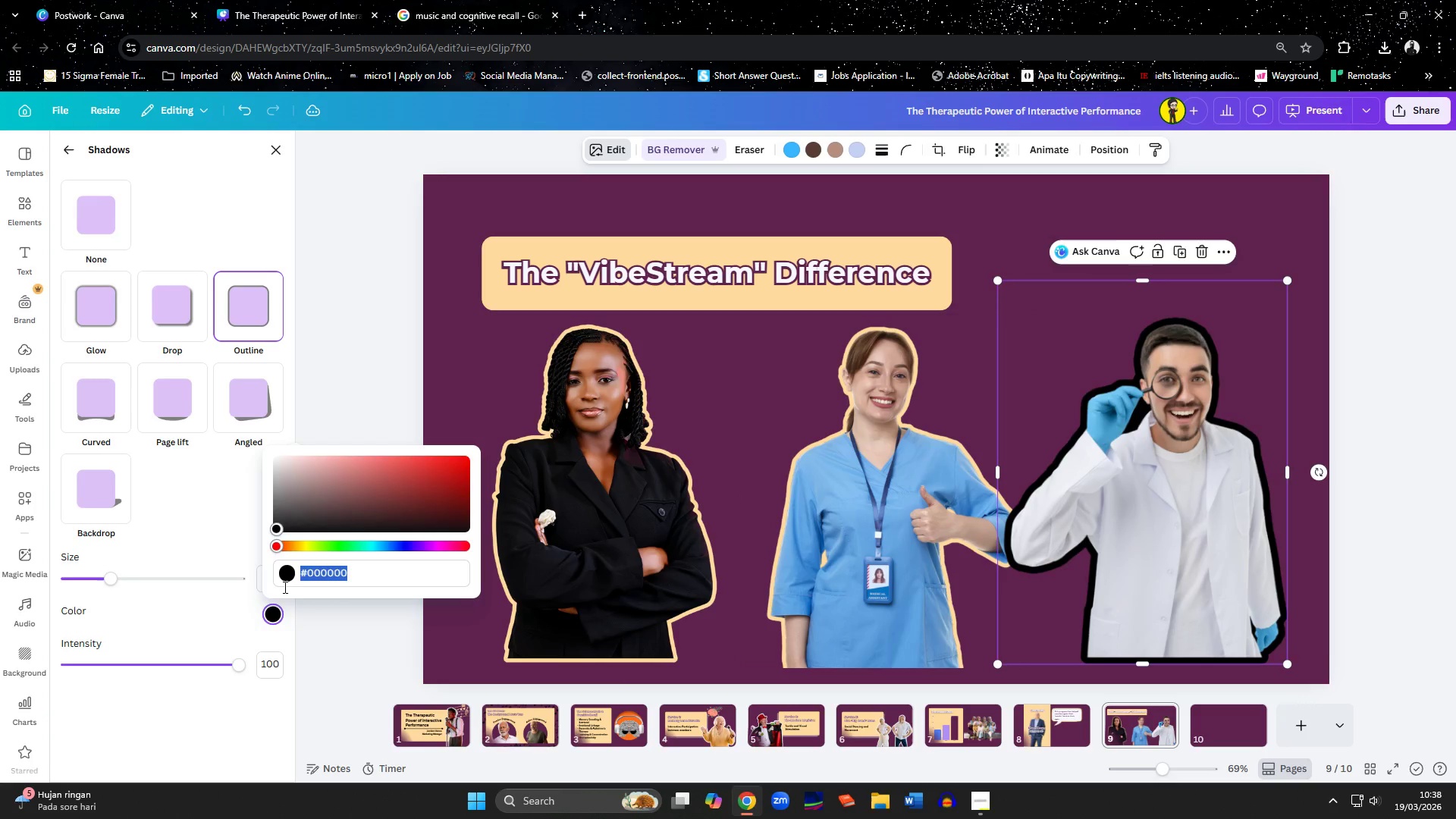 
key(Control+V)
 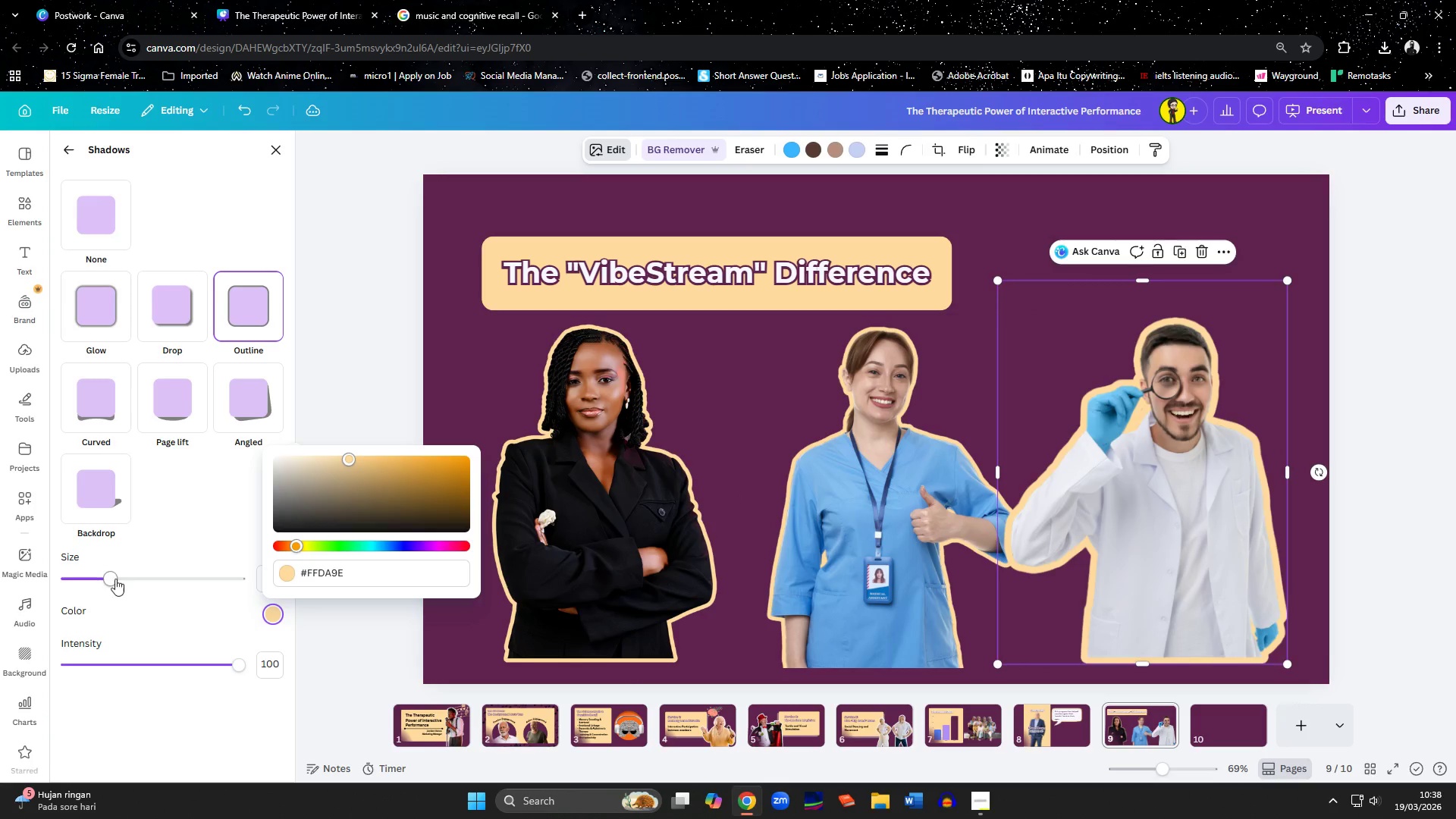 
left_click_drag(start_coordinate=[110, 578], to_coordinate=[102, 579])
 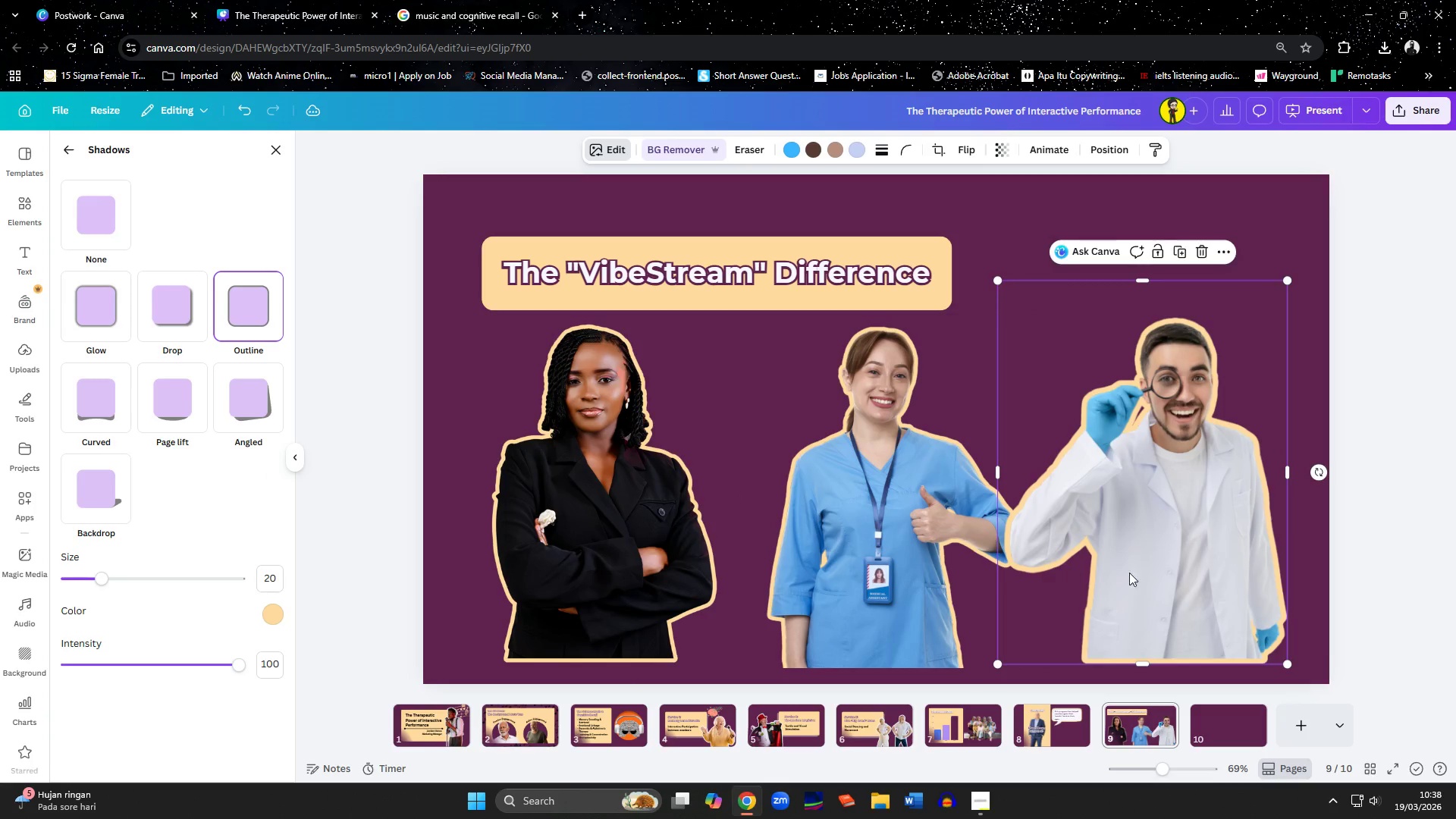 
left_click([1147, 573])
 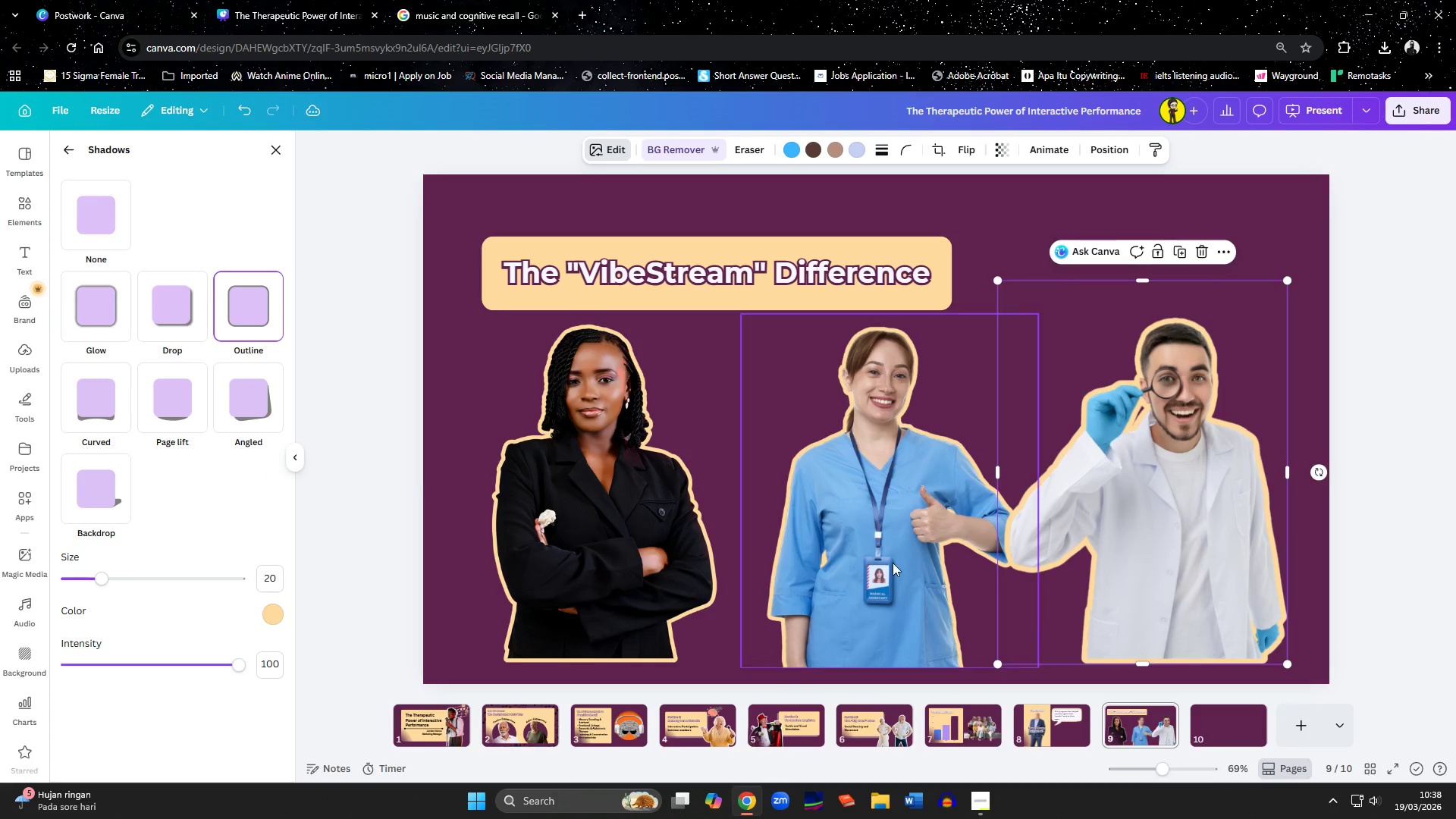 
left_click([893, 563])
 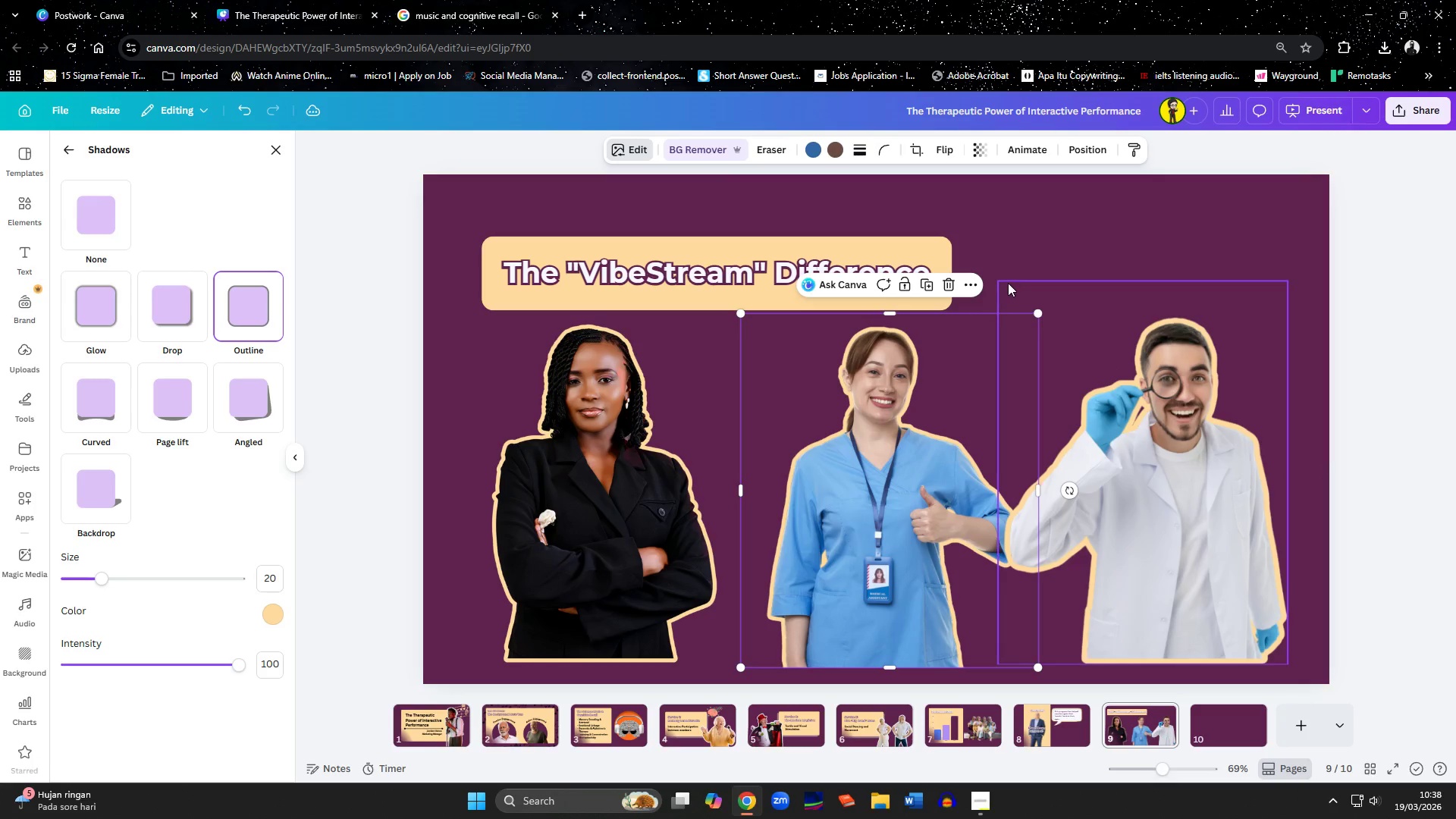 
left_click([1022, 294])
 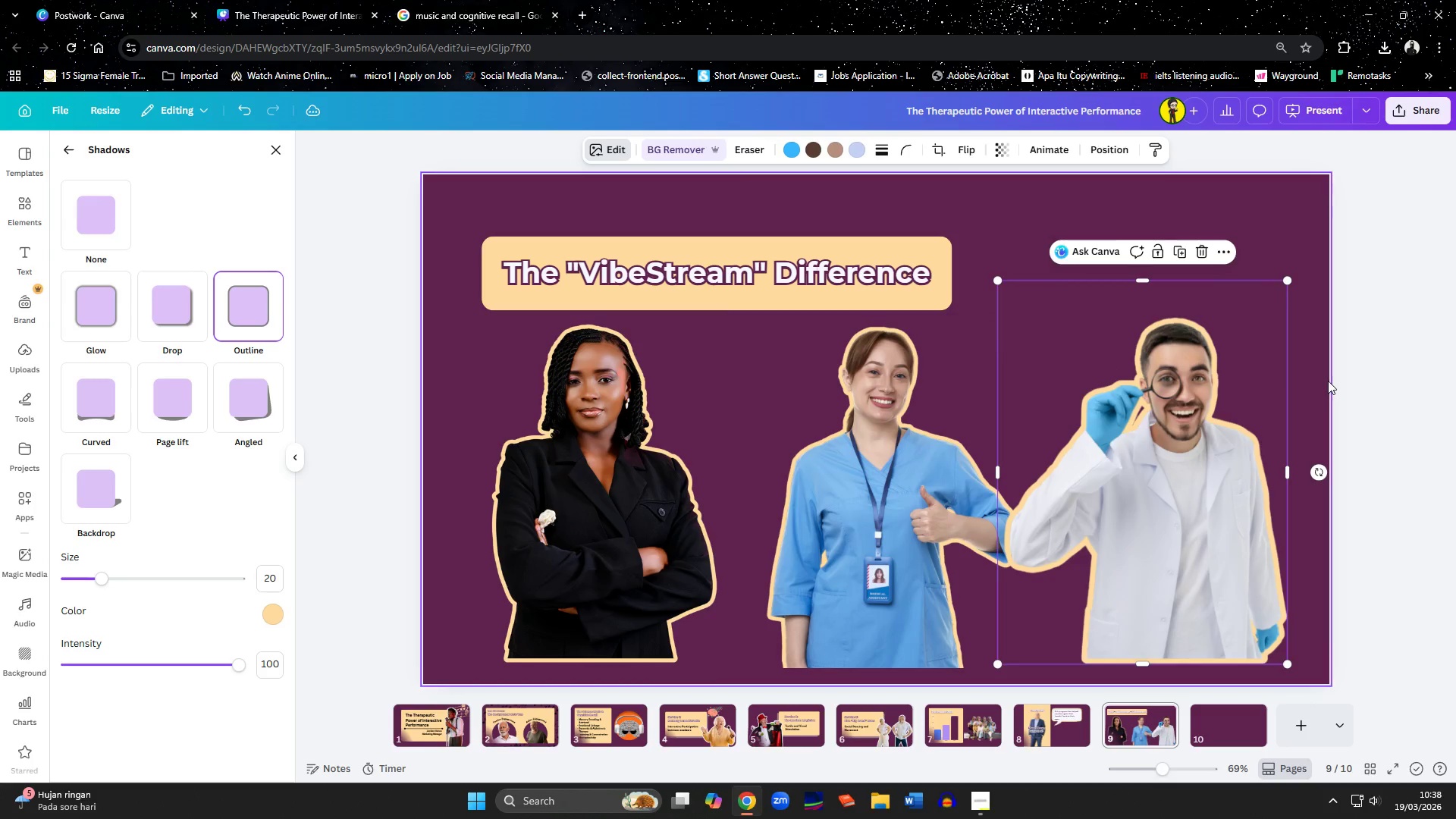 
double_click([1207, 400])
 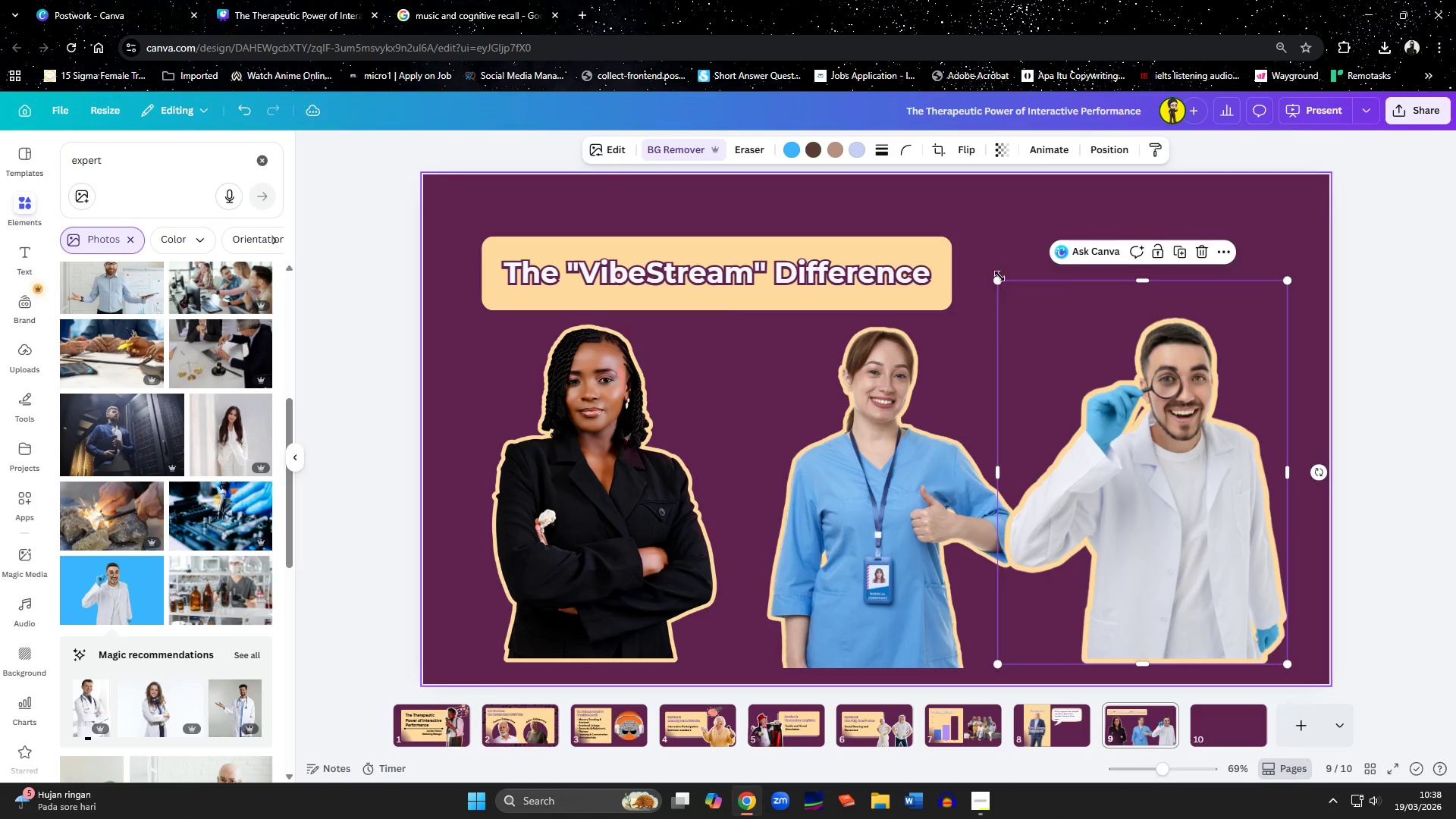 
left_click_drag(start_coordinate=[996, 279], to_coordinate=[1020, 300])
 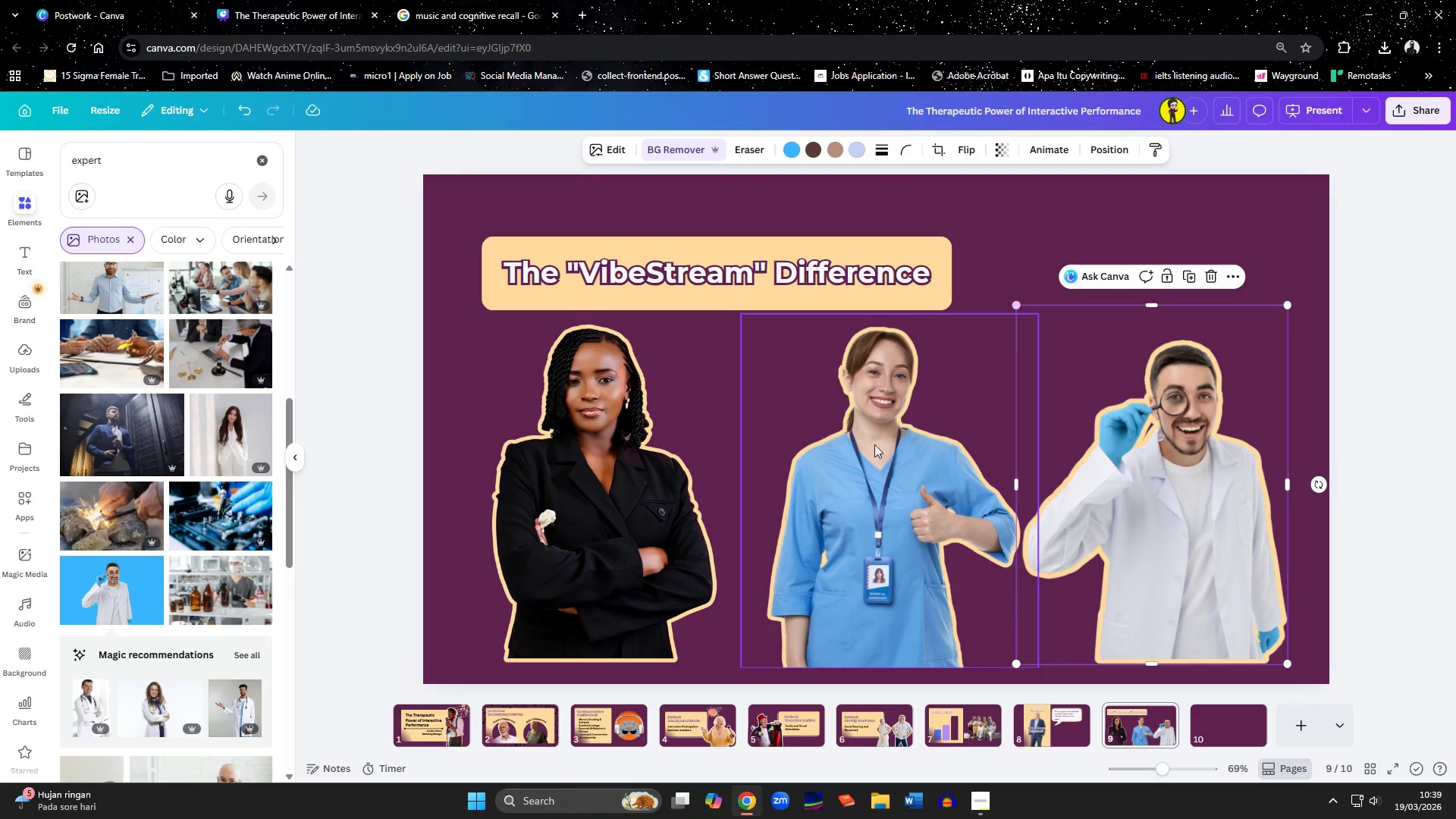 
left_click_drag(start_coordinate=[852, 470], to_coordinate=[834, 470])
 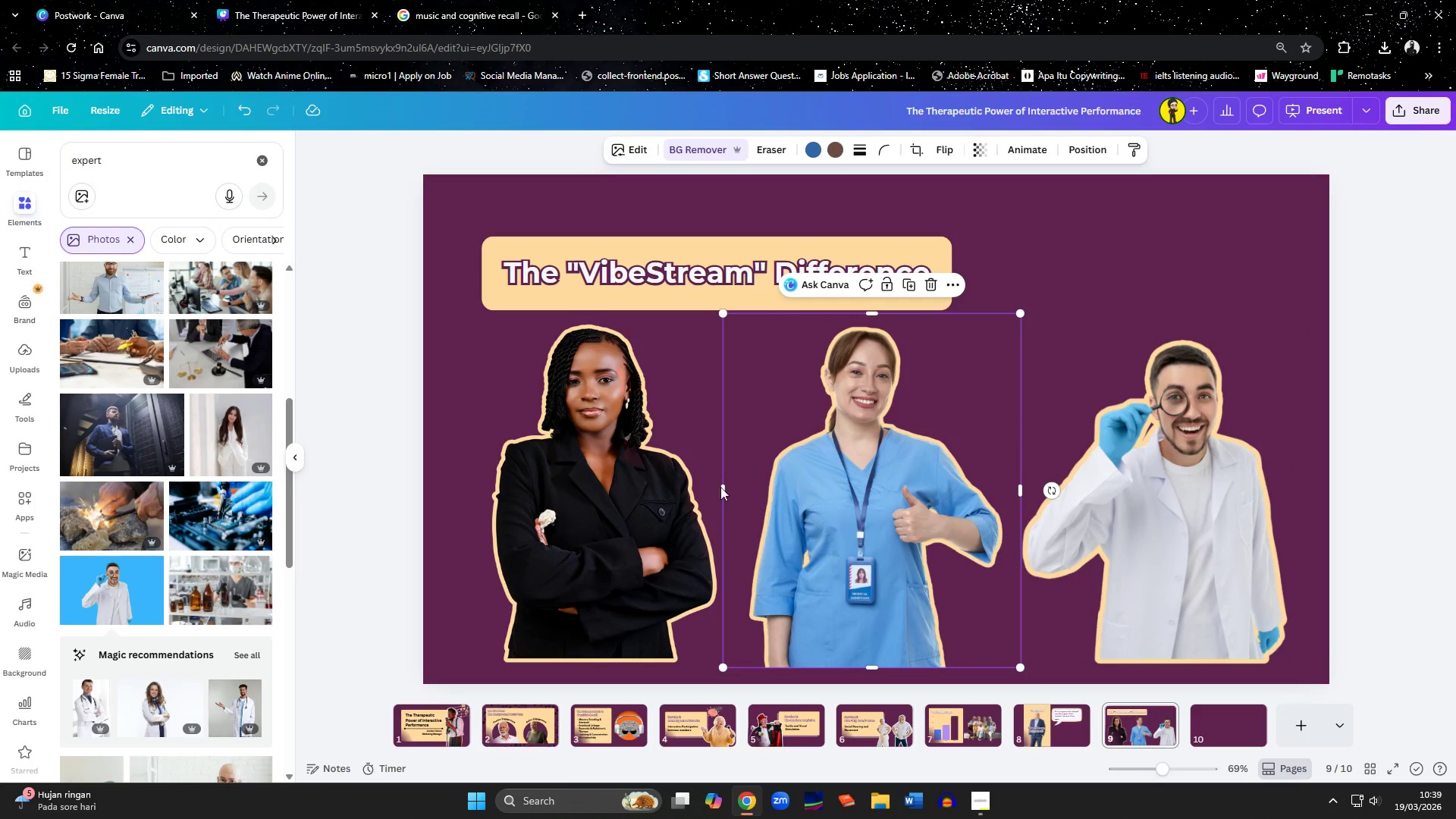 
hold_key(key=ShiftLeft, duration=1.41)
left_click([607, 482])
 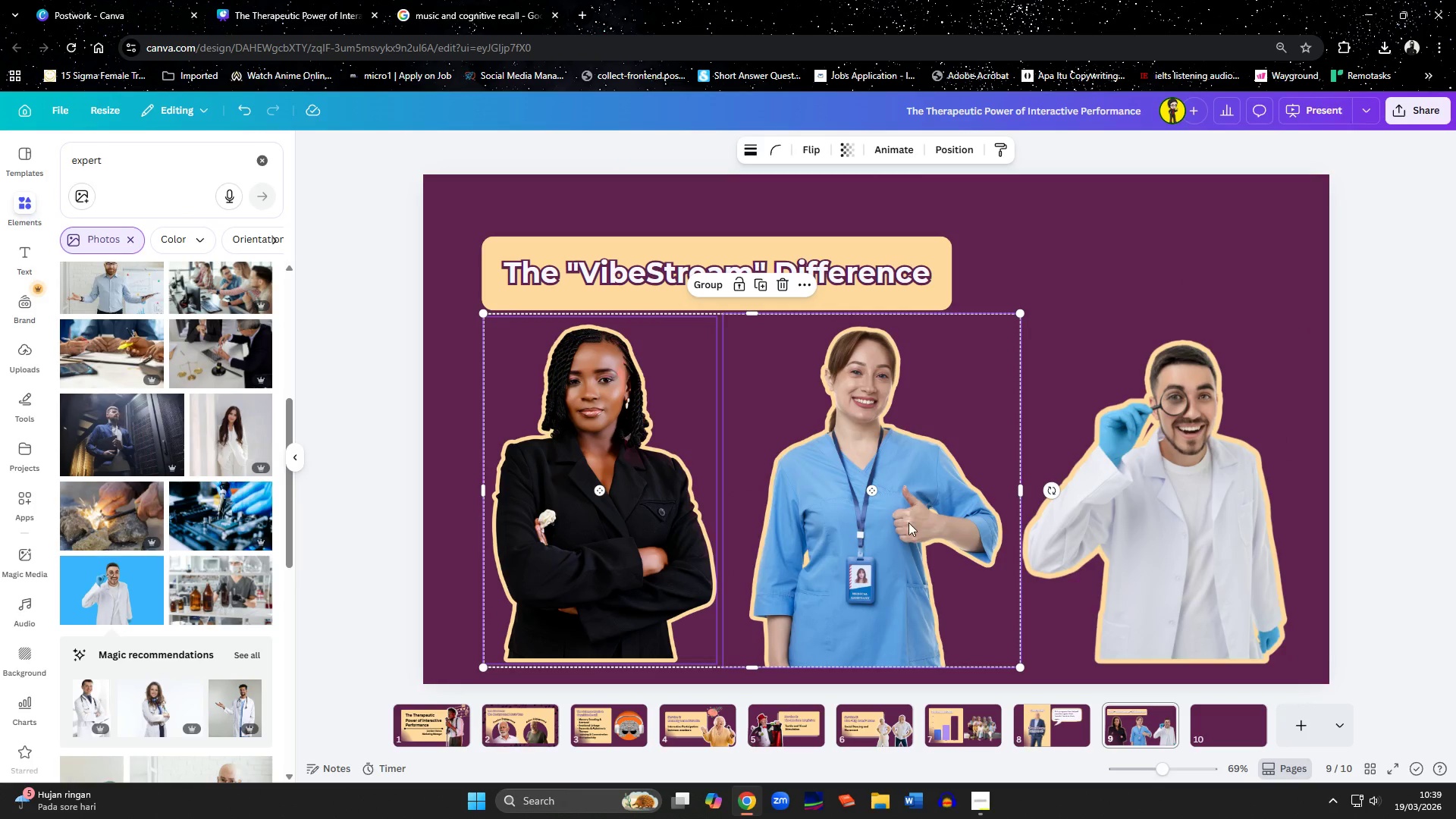 
left_click([1142, 522])
 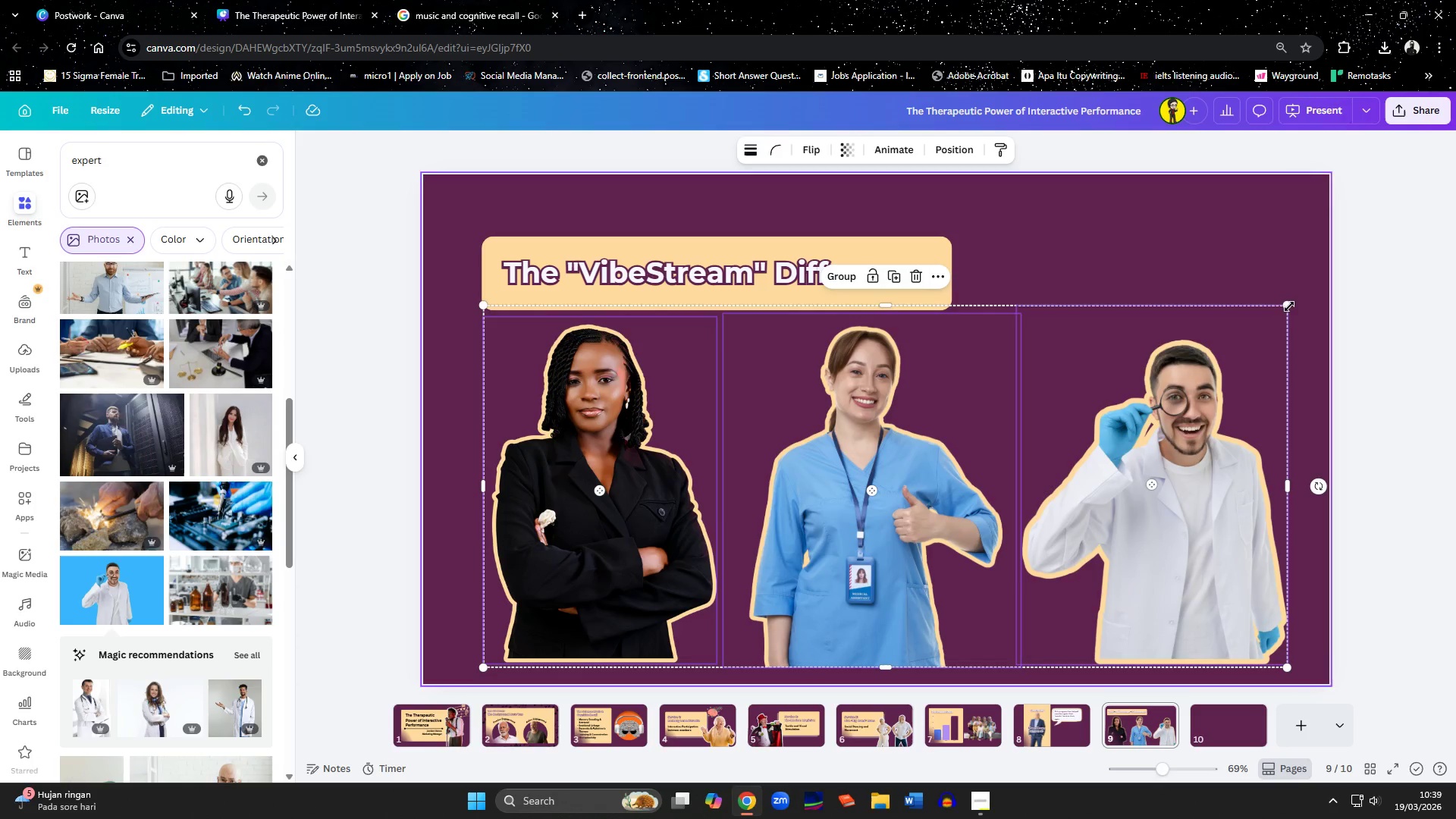 
left_click_drag(start_coordinate=[1289, 306], to_coordinate=[1176, 408])
 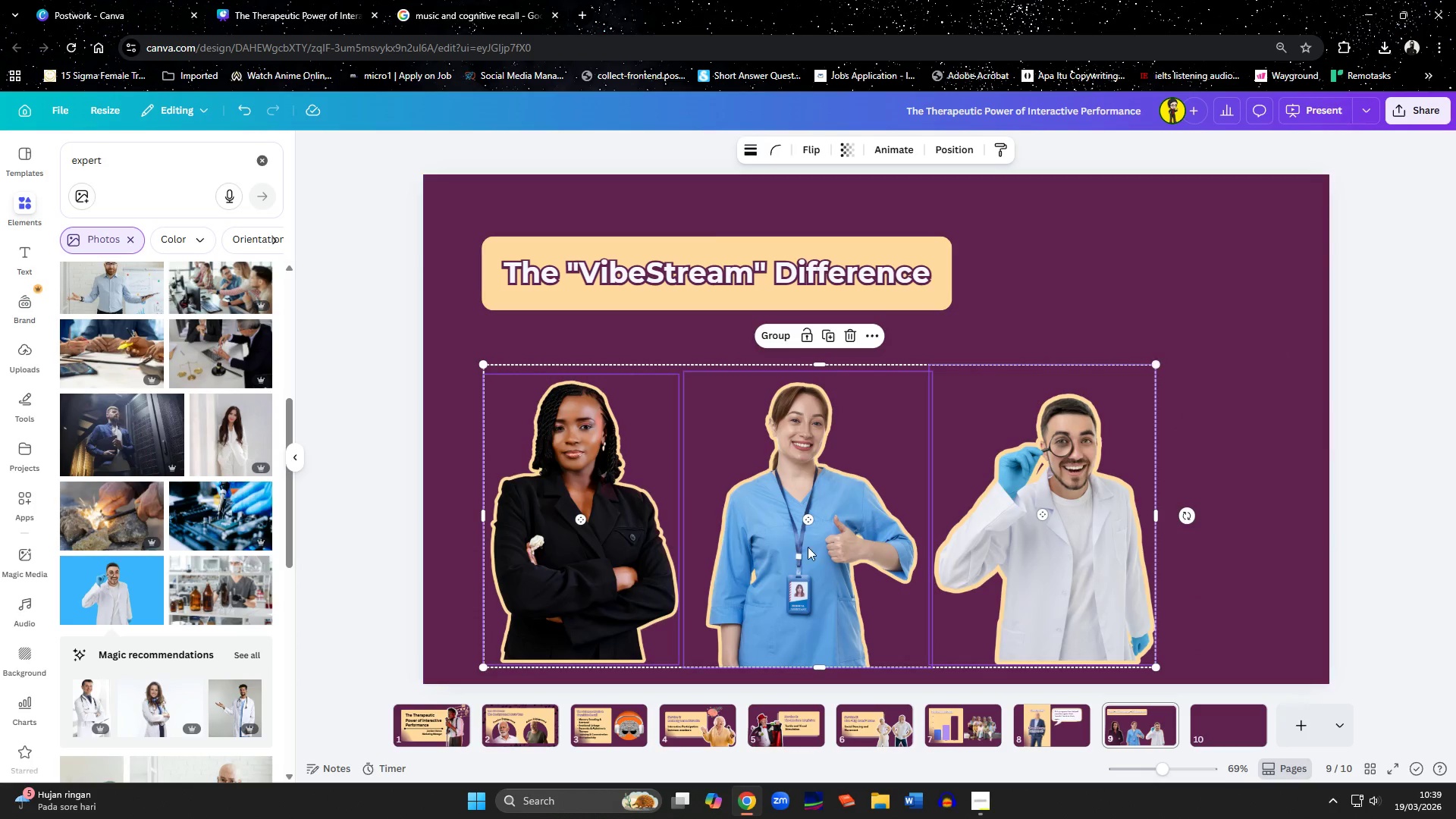 
left_click_drag(start_coordinate=[808, 547], to_coordinate=[811, 505])
 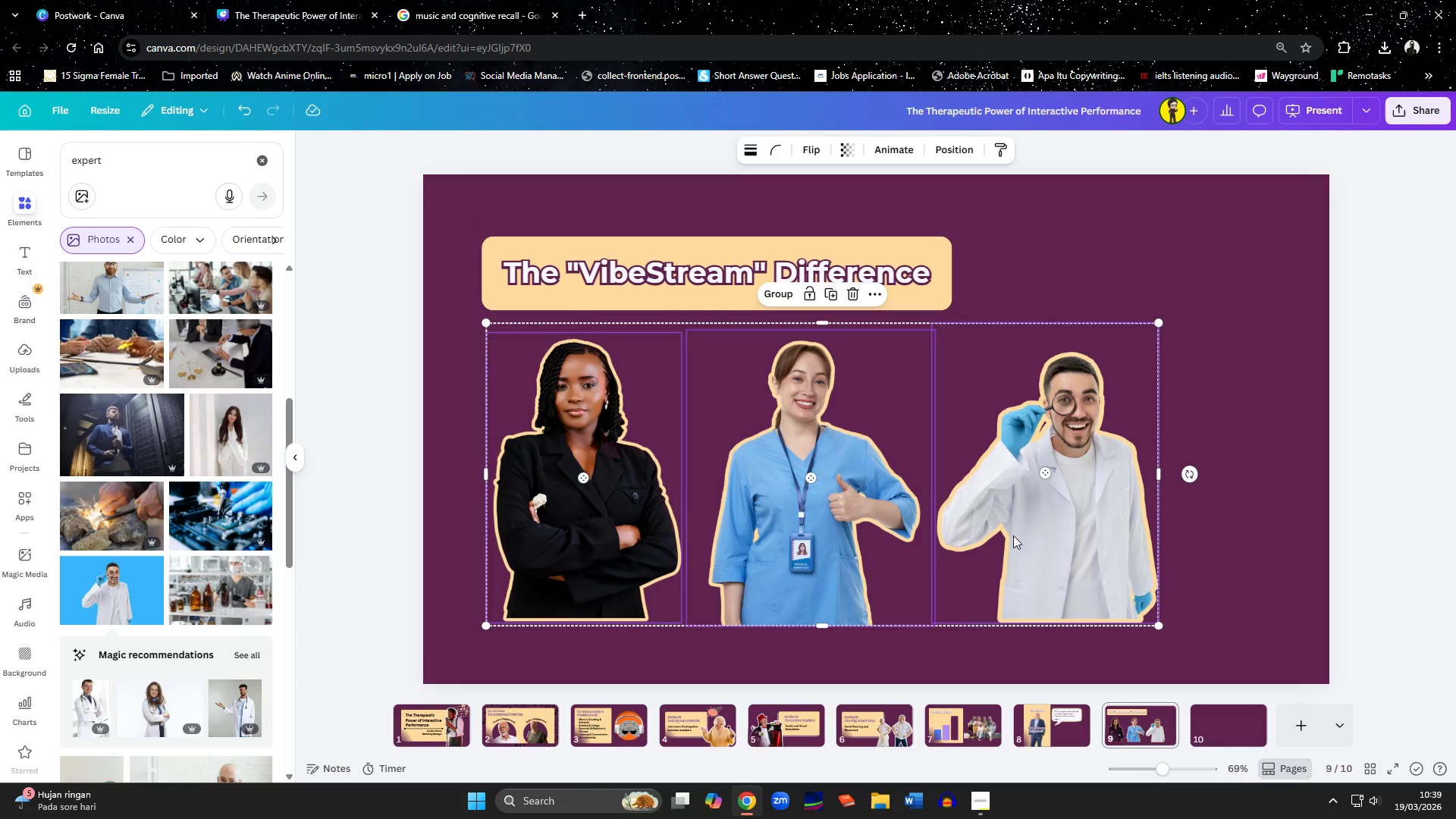 
left_click([1069, 540])
 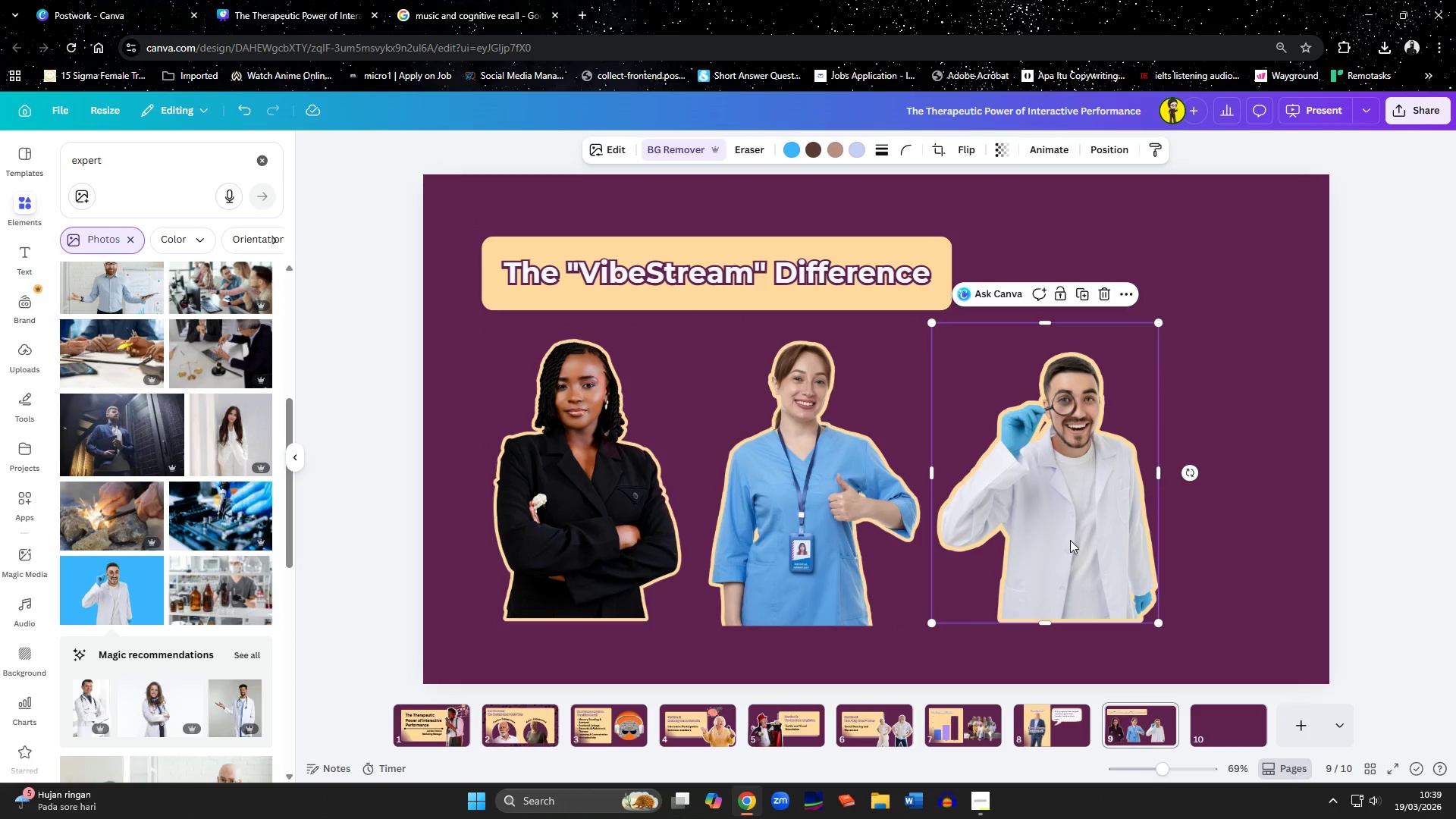 
left_click_drag(start_coordinate=[1072, 540], to_coordinate=[1185, 538])
 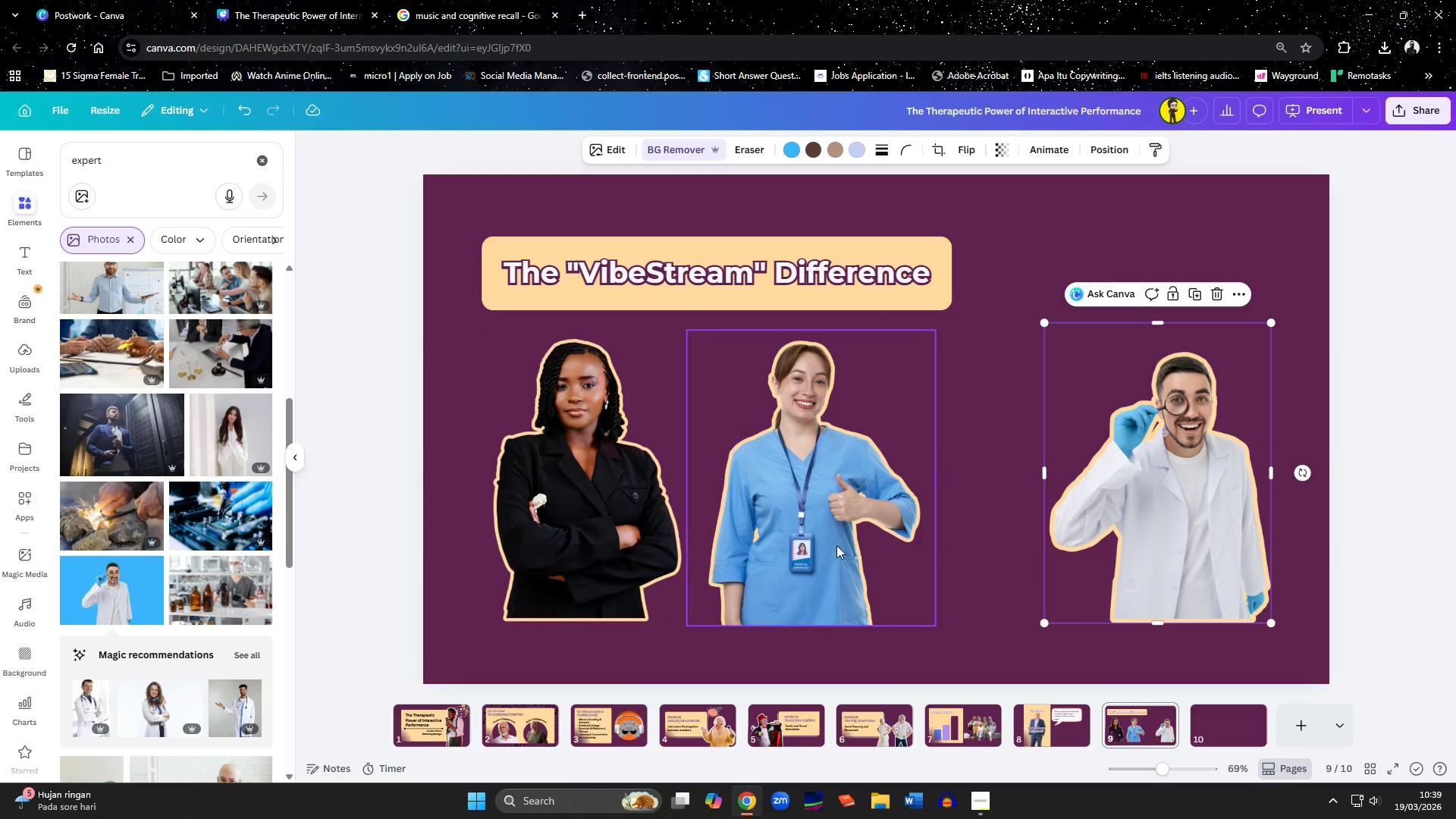 
left_click_drag(start_coordinate=[833, 544], to_coordinate=[896, 542])
 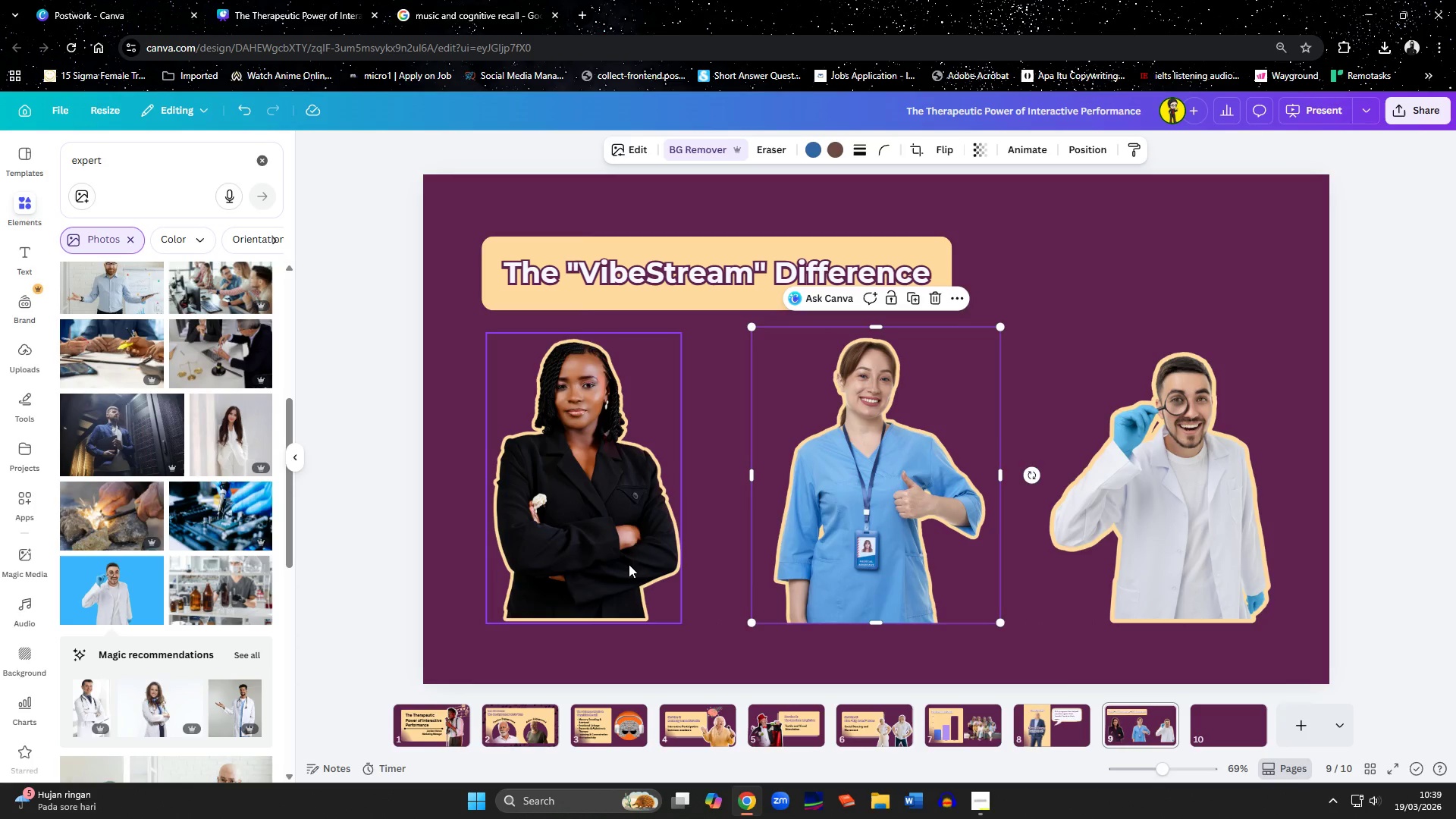 
left_click_drag(start_coordinate=[629, 564], to_coordinate=[638, 563])
 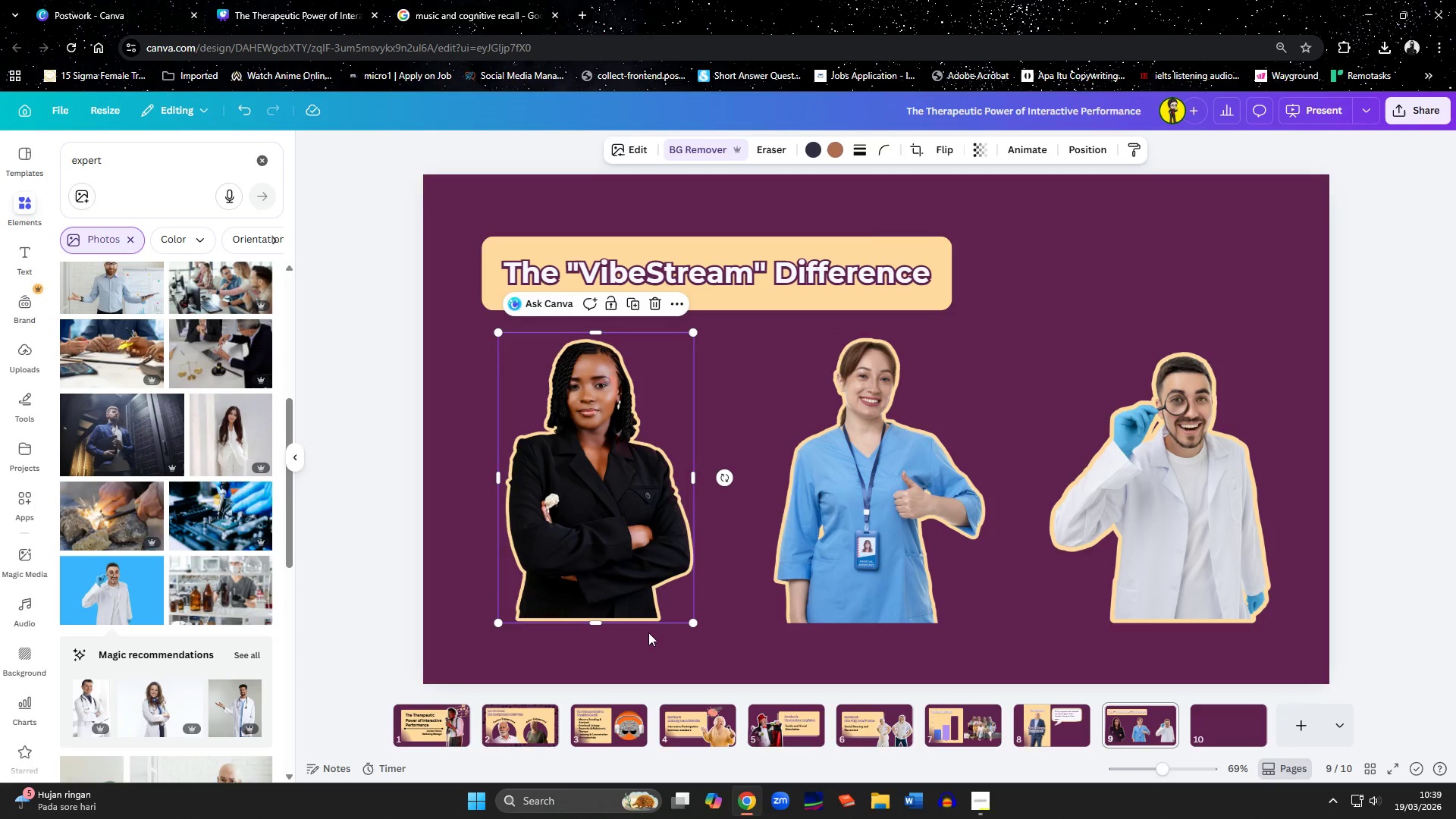 
left_click([647, 645])
 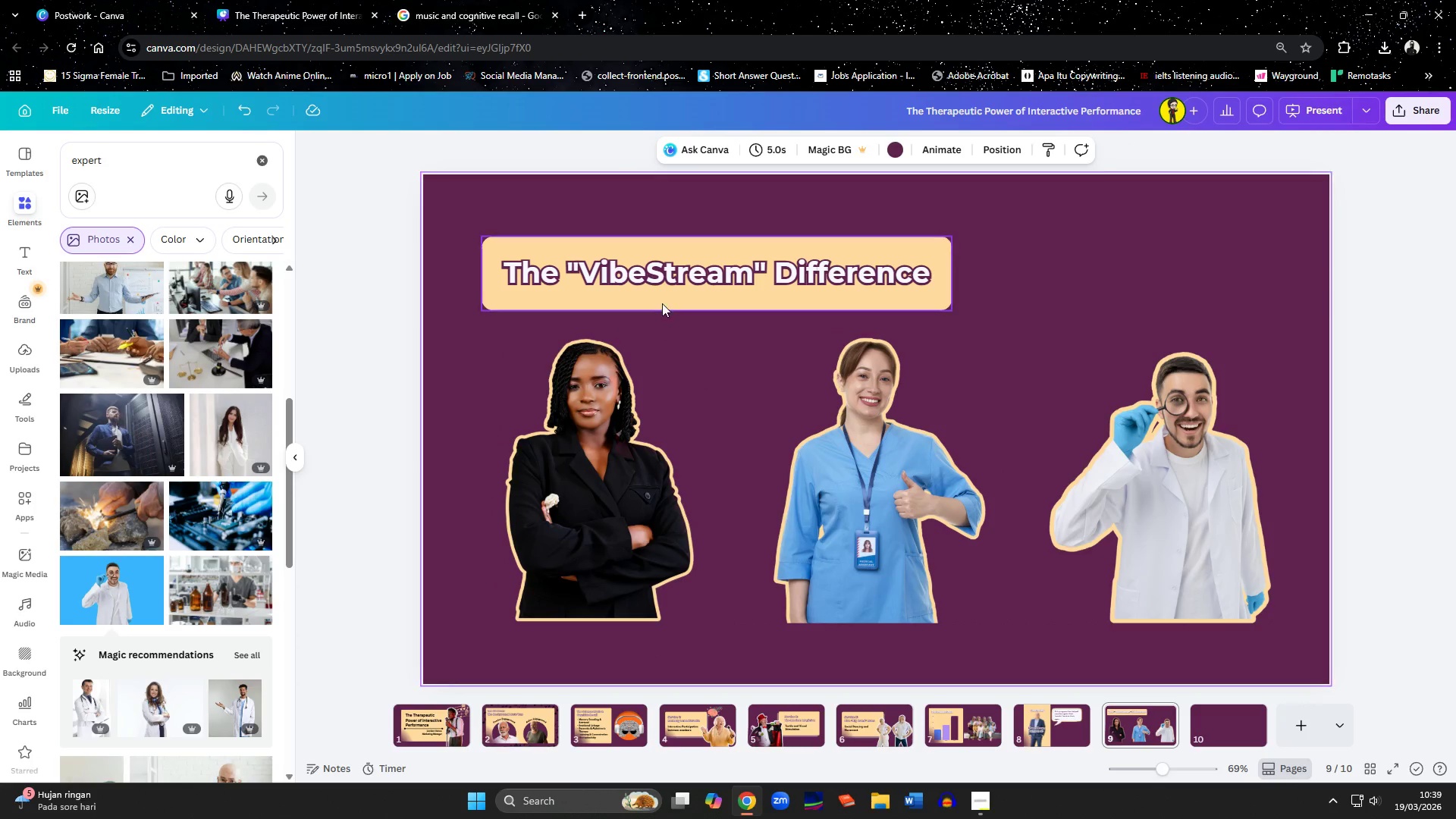 
left_click([662, 303])
 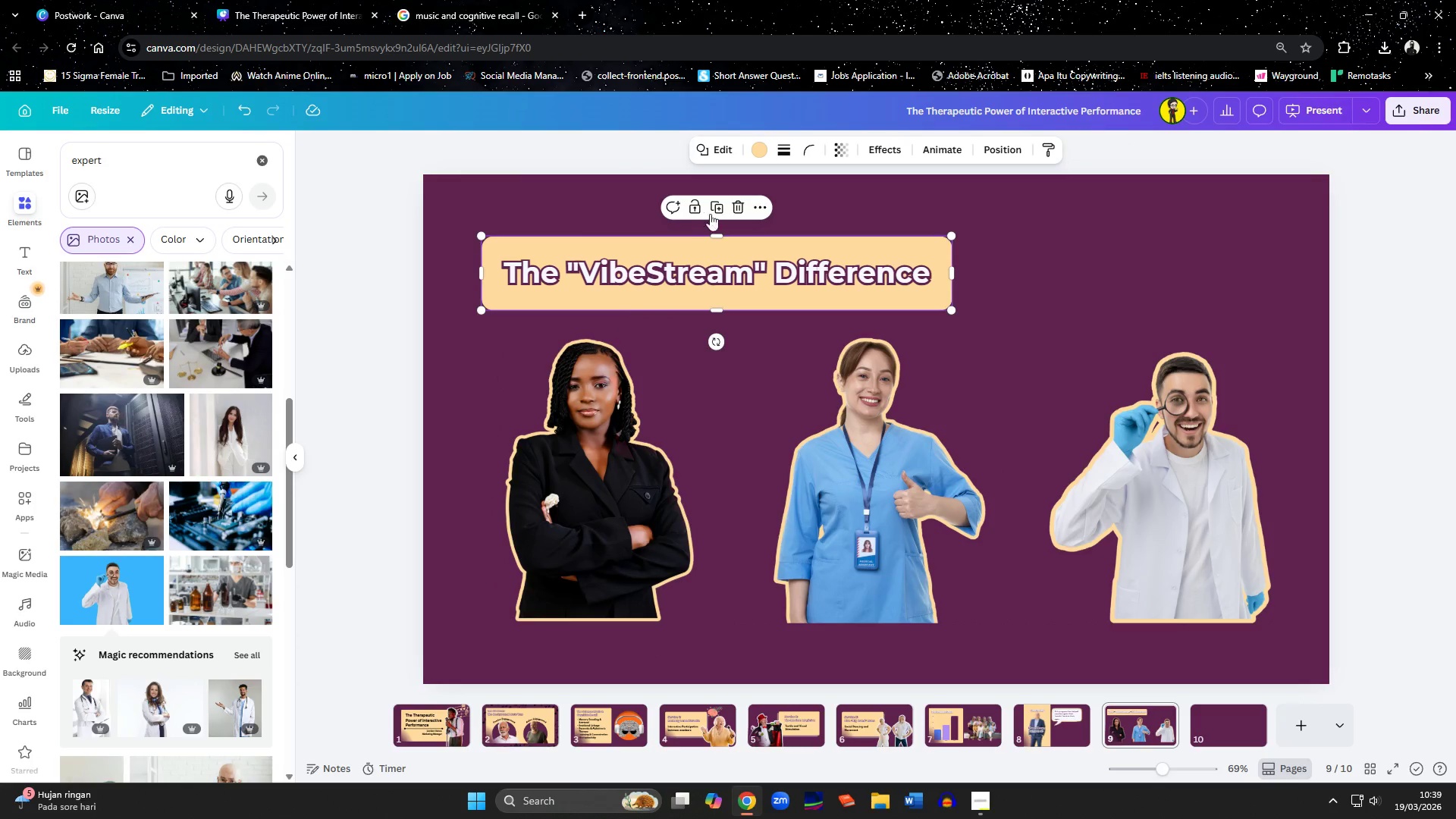 
left_click([724, 206])
 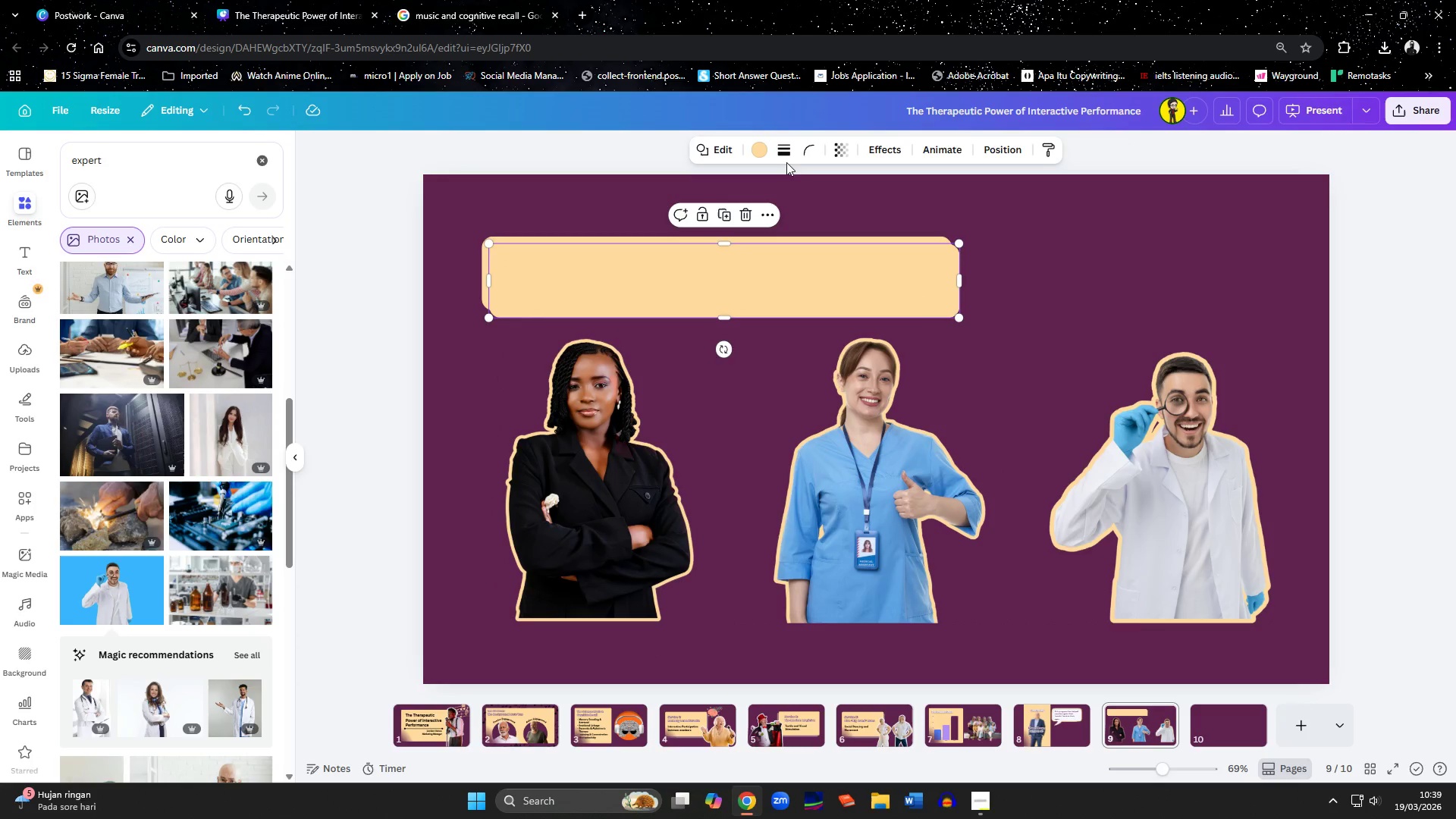 
left_click([808, 152])
 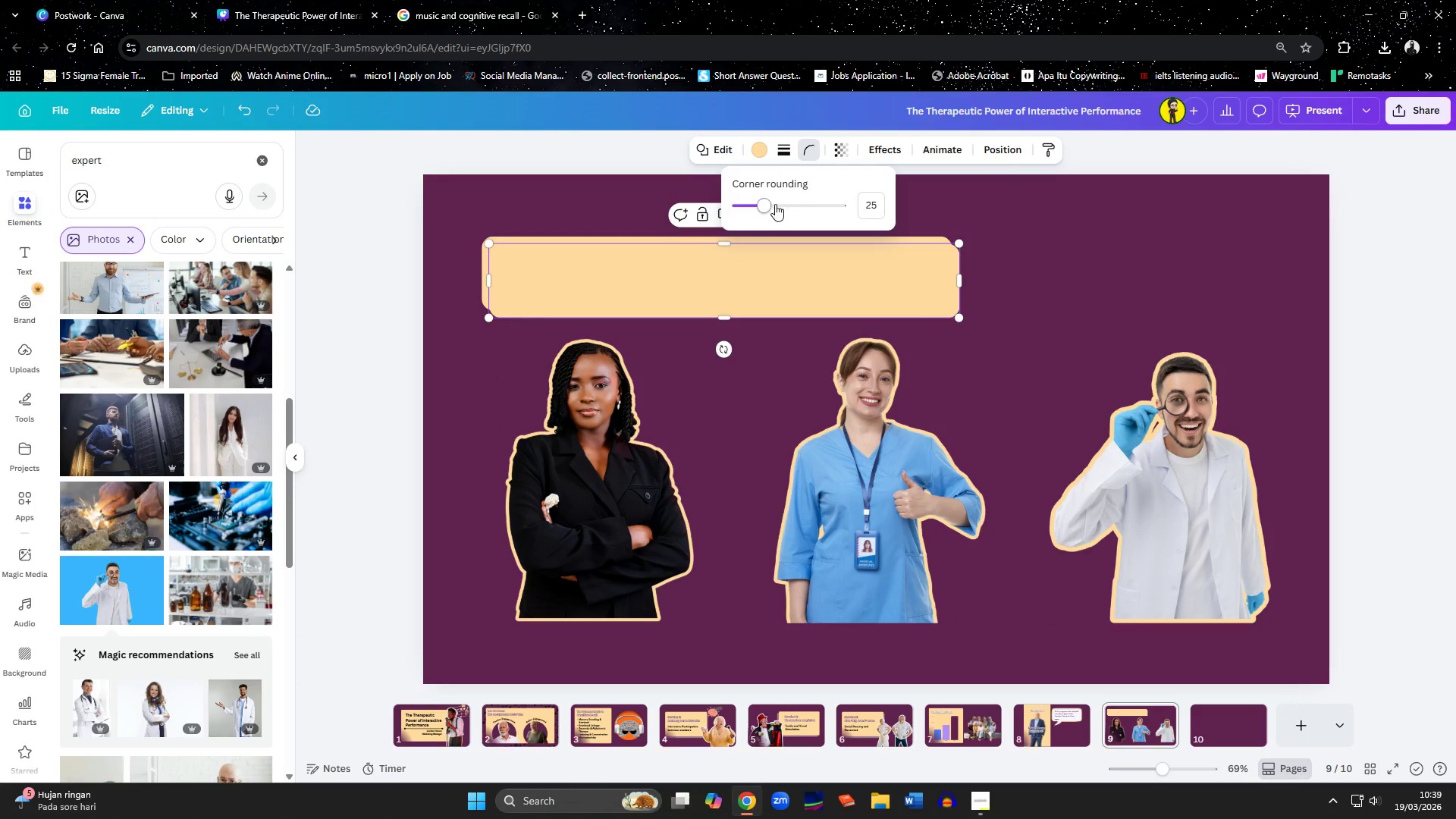 
left_click_drag(start_coordinate=[762, 204], to_coordinate=[673, 204])
 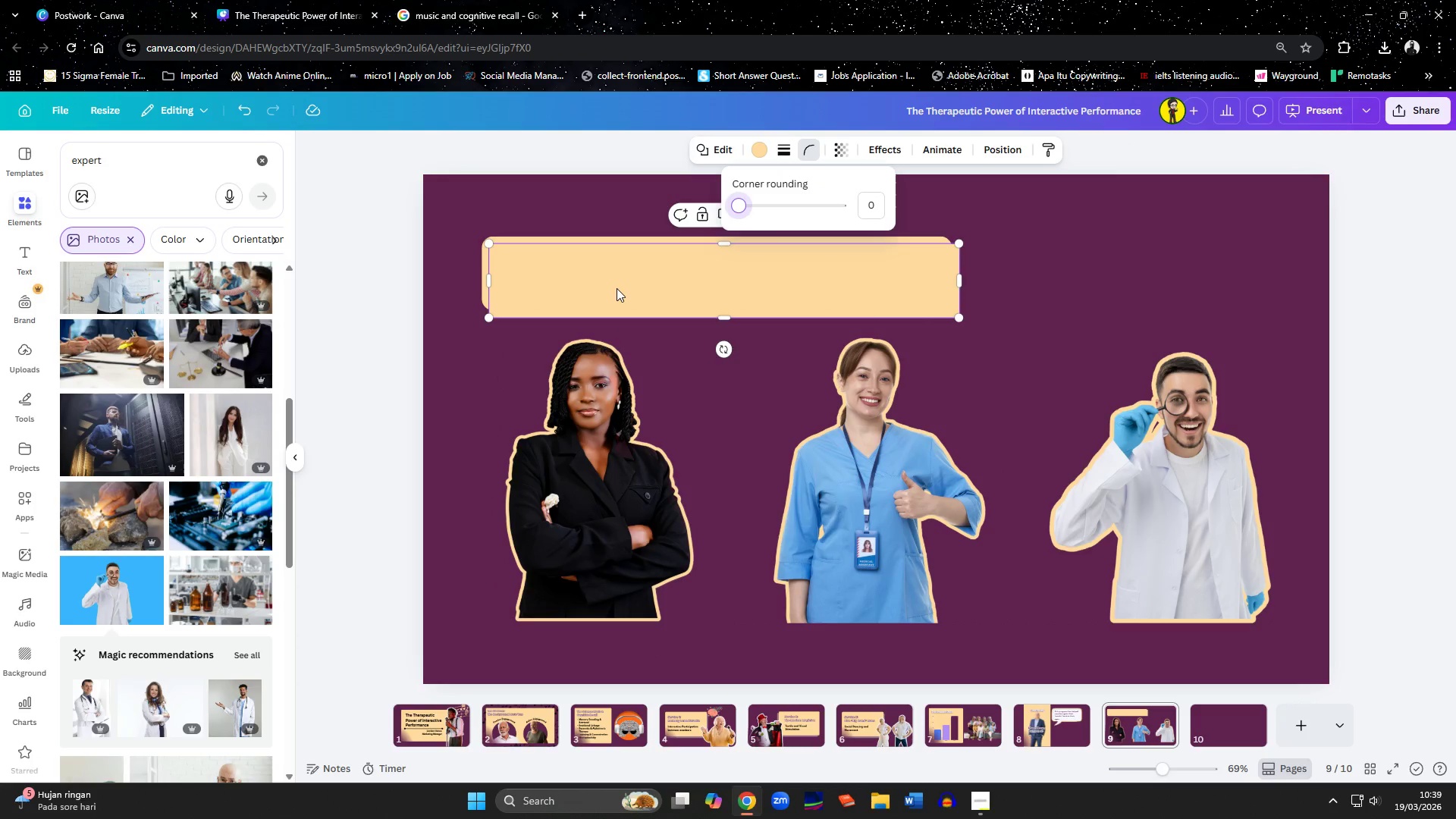 
left_click_drag(start_coordinate=[617, 288], to_coordinate=[551, 657])
 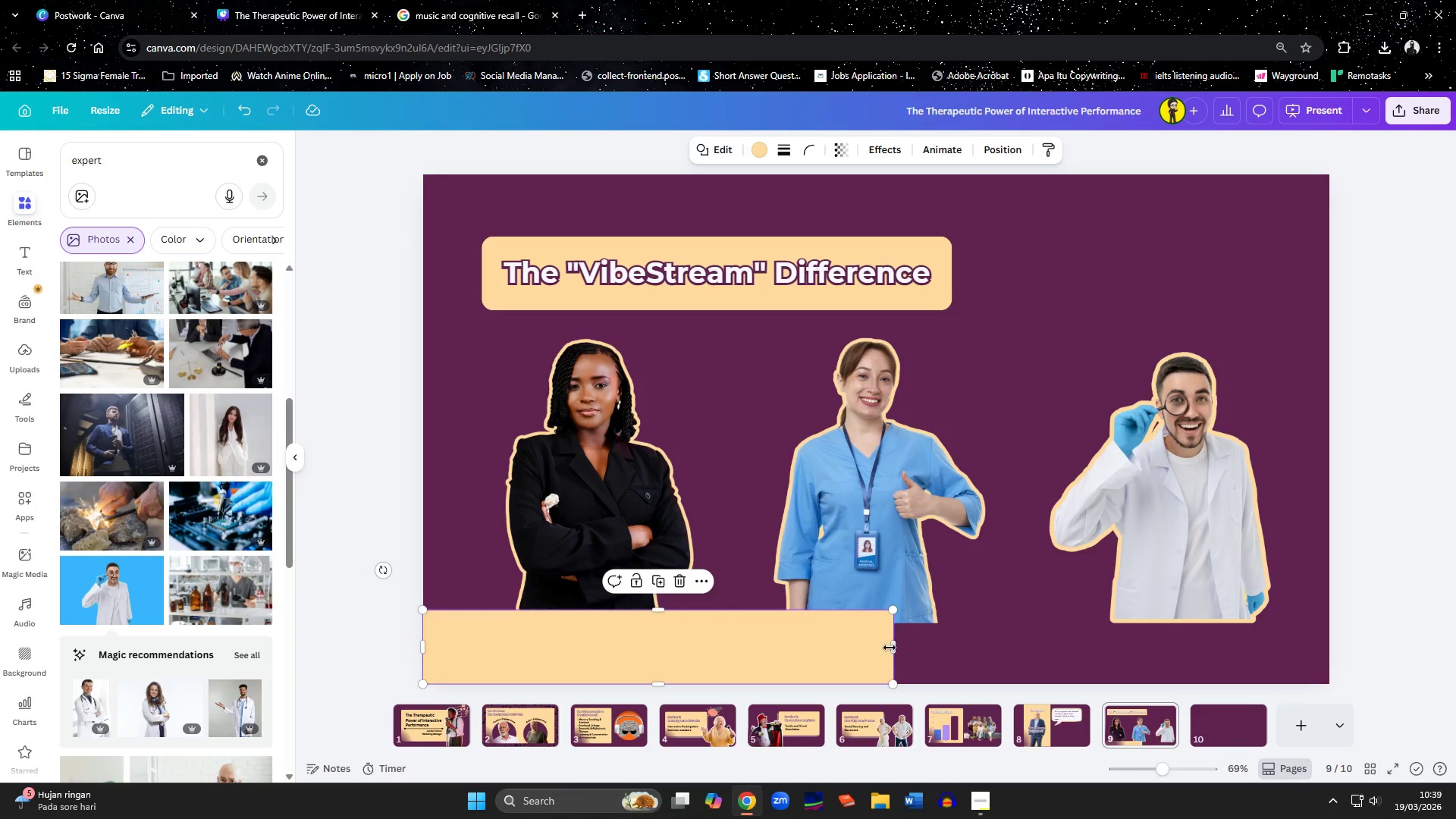 
left_click_drag(start_coordinate=[893, 645], to_coordinate=[1328, 655])
 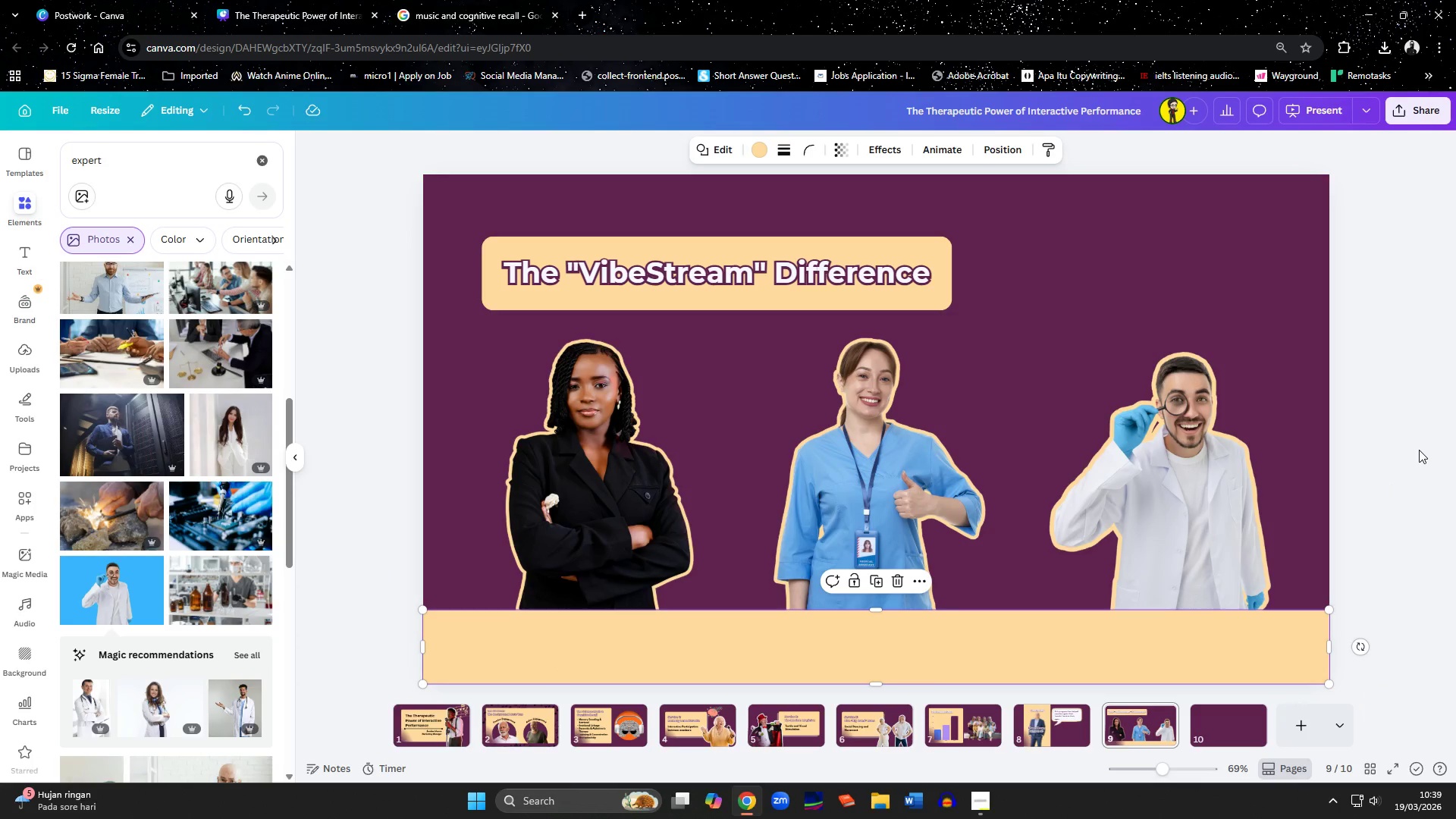 
left_click([1420, 447])
 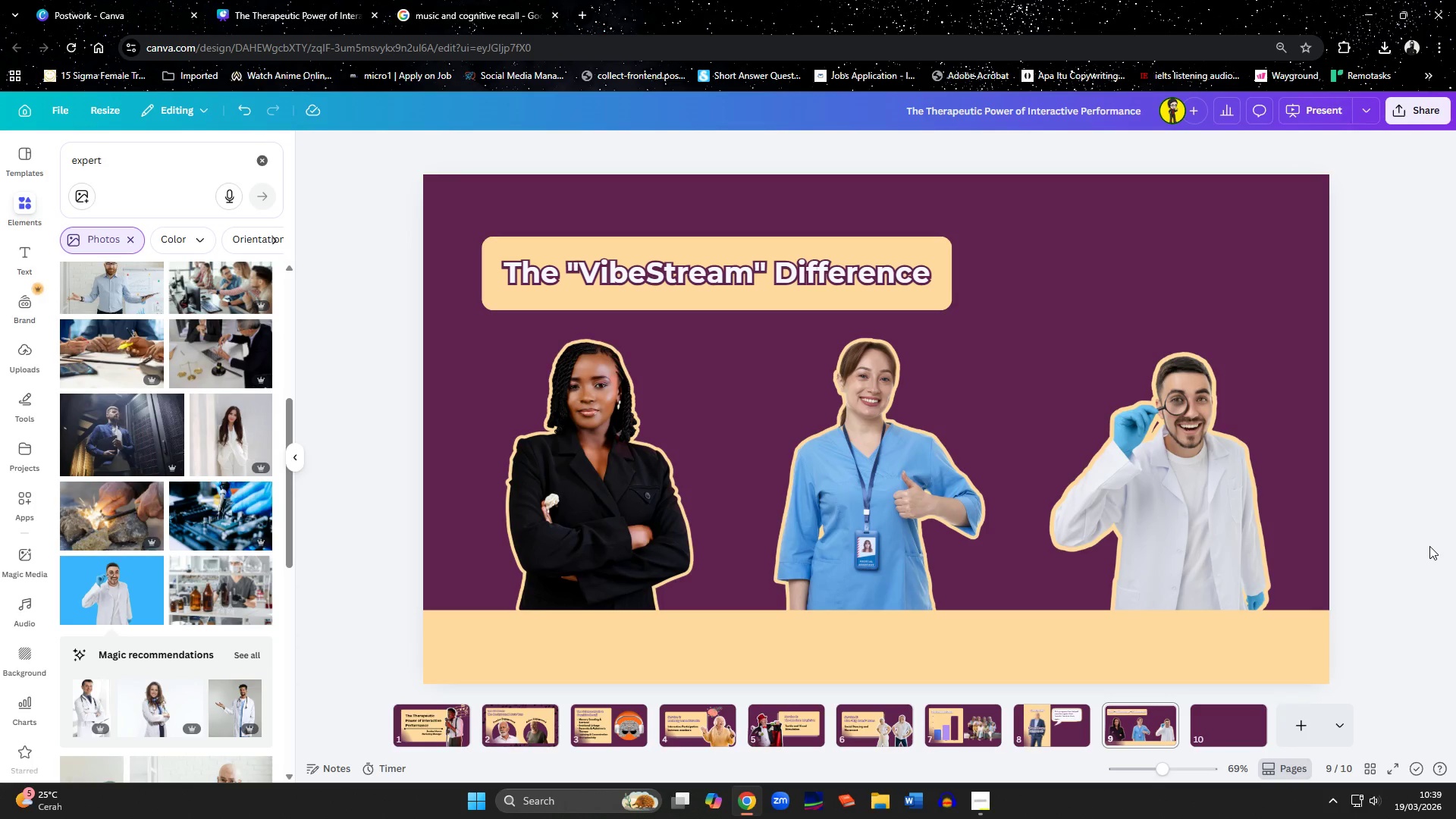 
wait(22.92)
 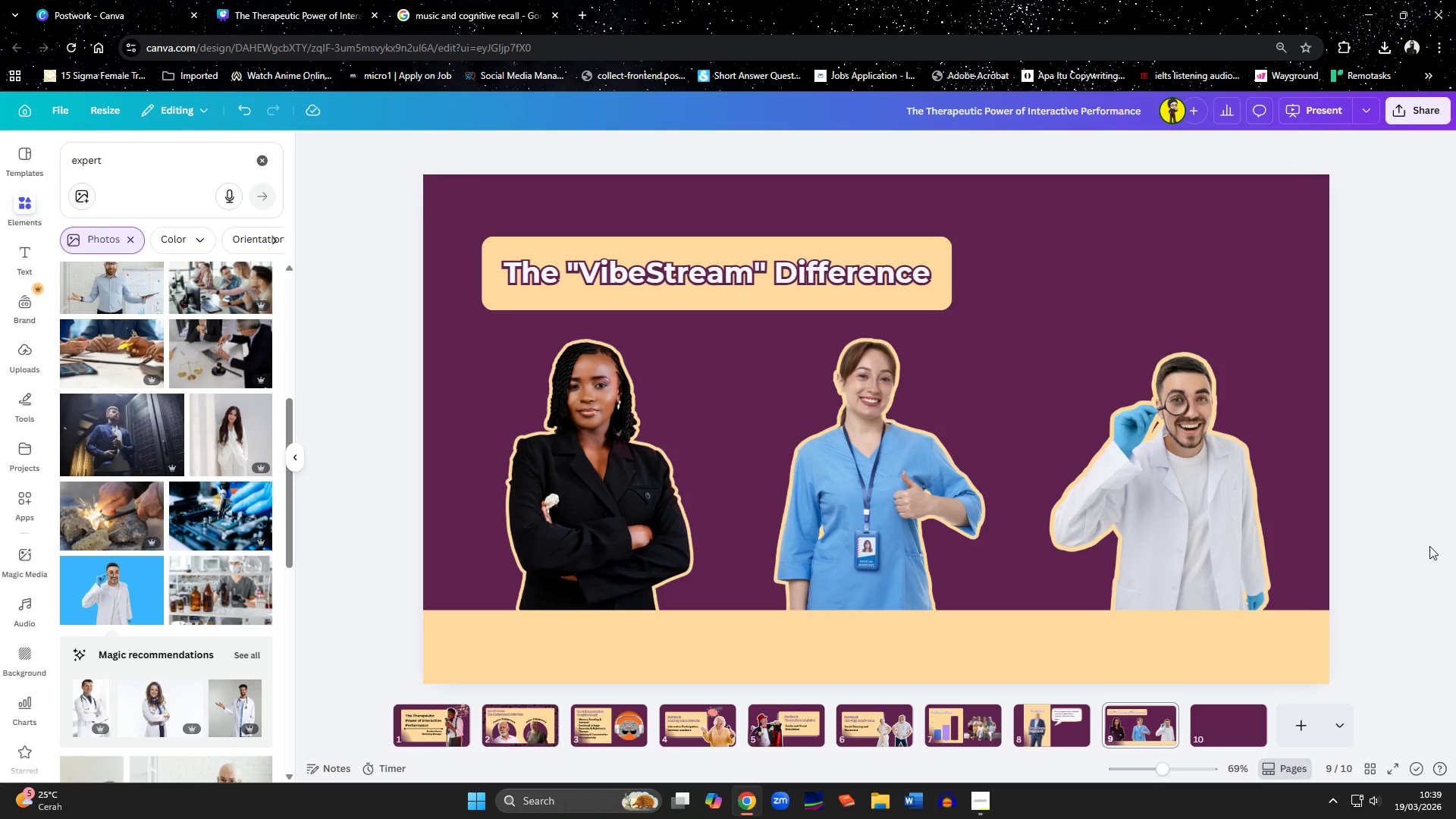 
left_click([864, 652])
 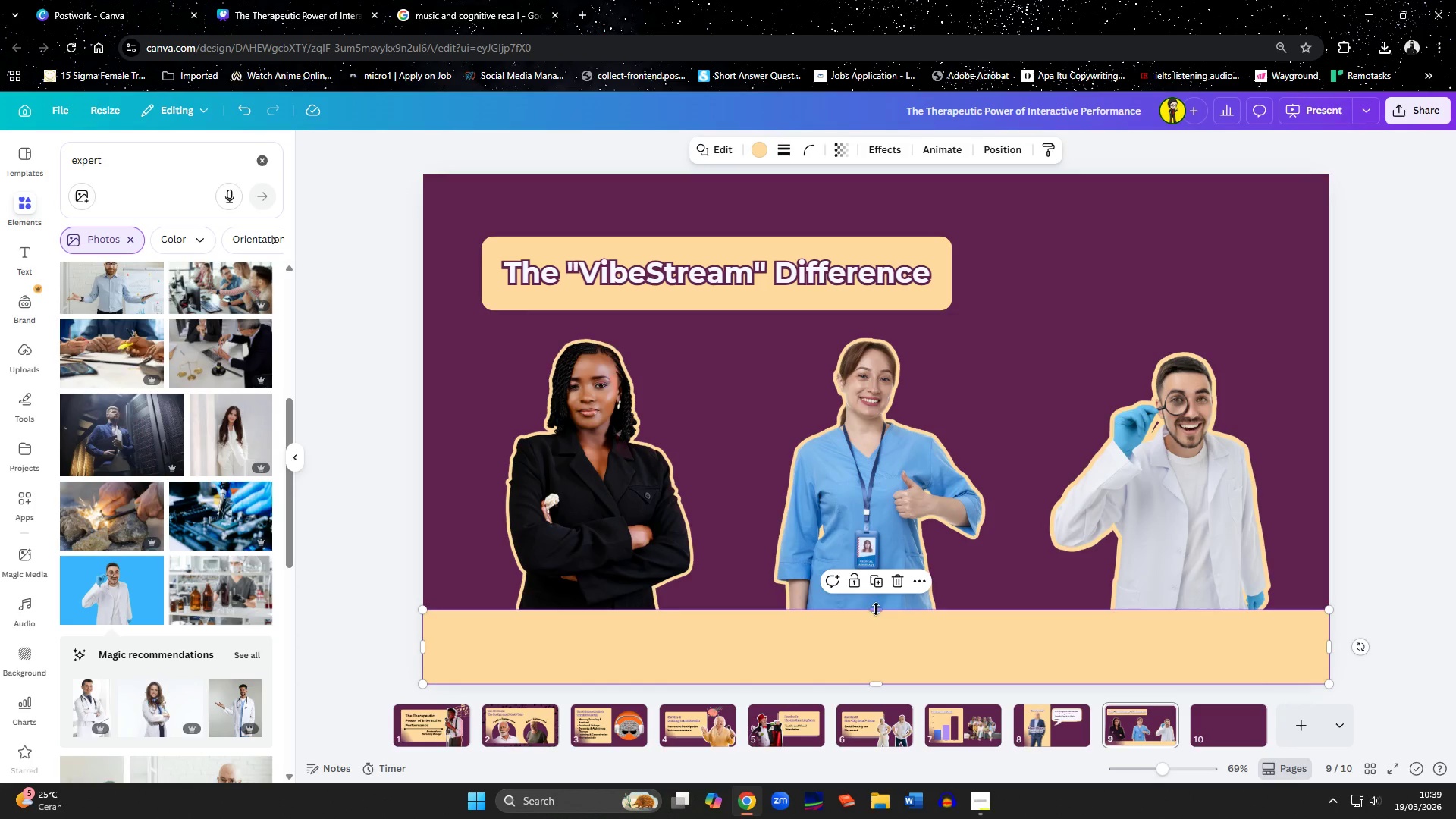 
left_click_drag(start_coordinate=[876, 609], to_coordinate=[882, 579])
 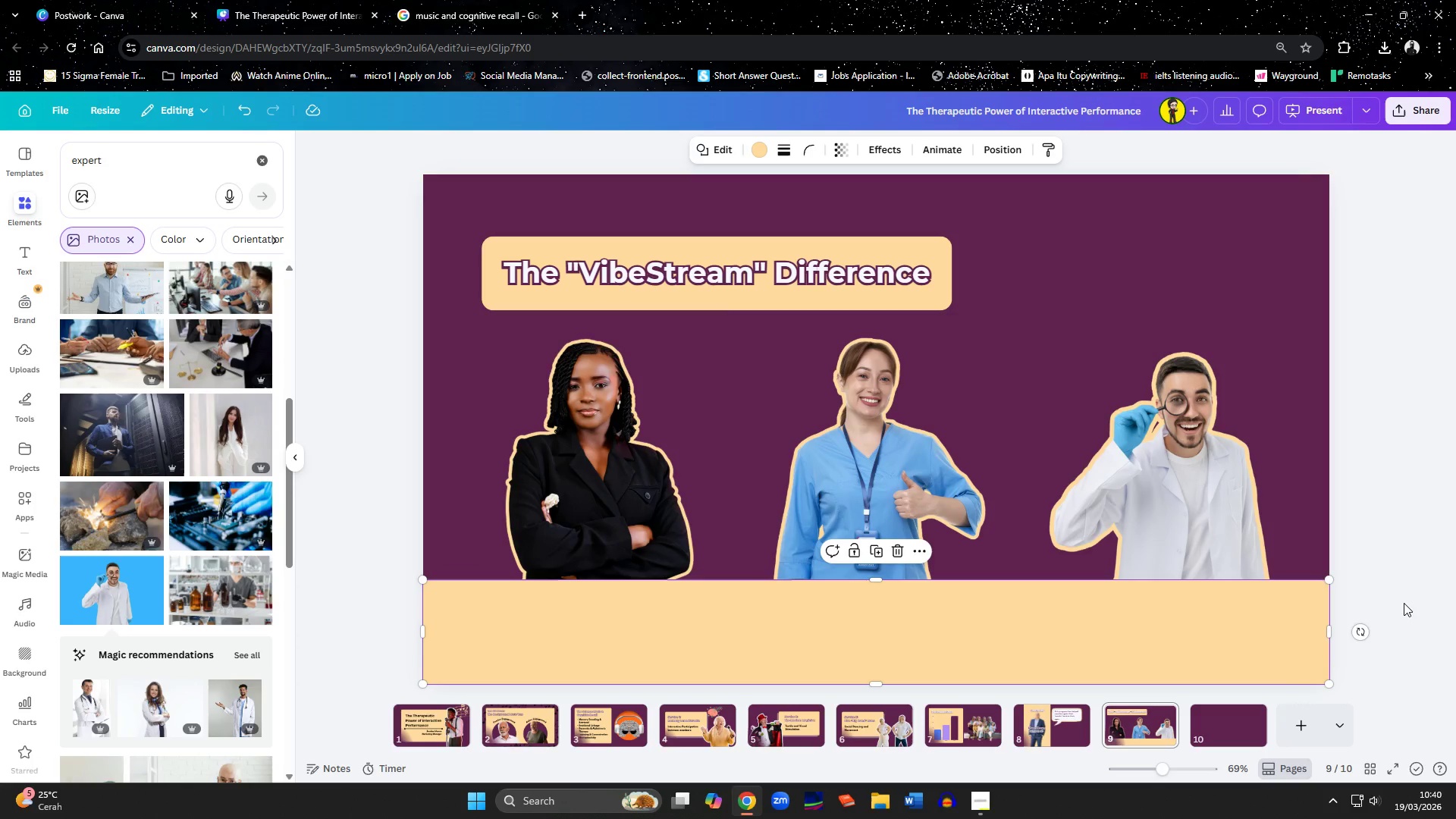 
left_click([1404, 603])
 